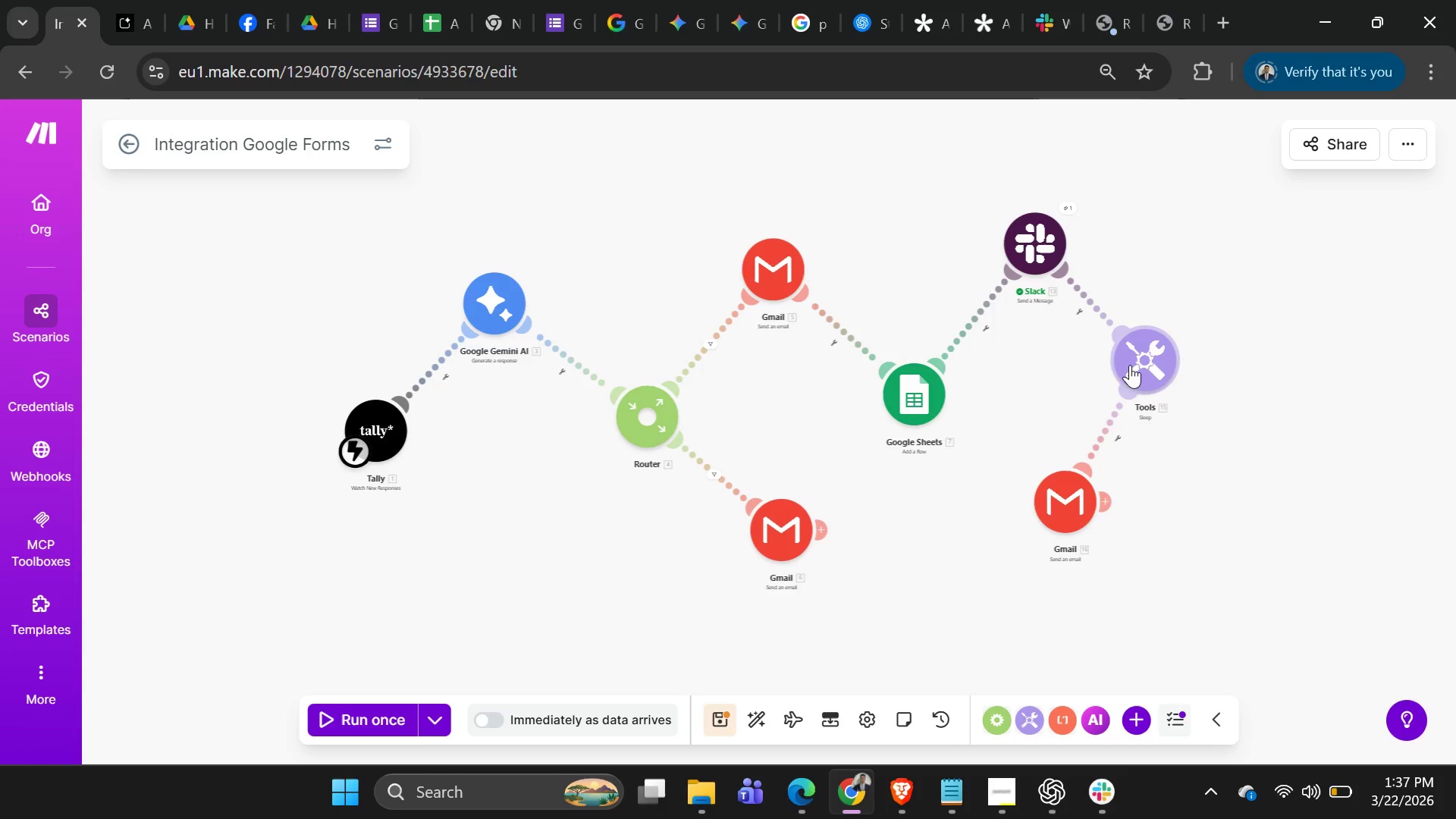 
left_click_drag(start_coordinate=[1130, 366], to_coordinate=[1130, 397])
 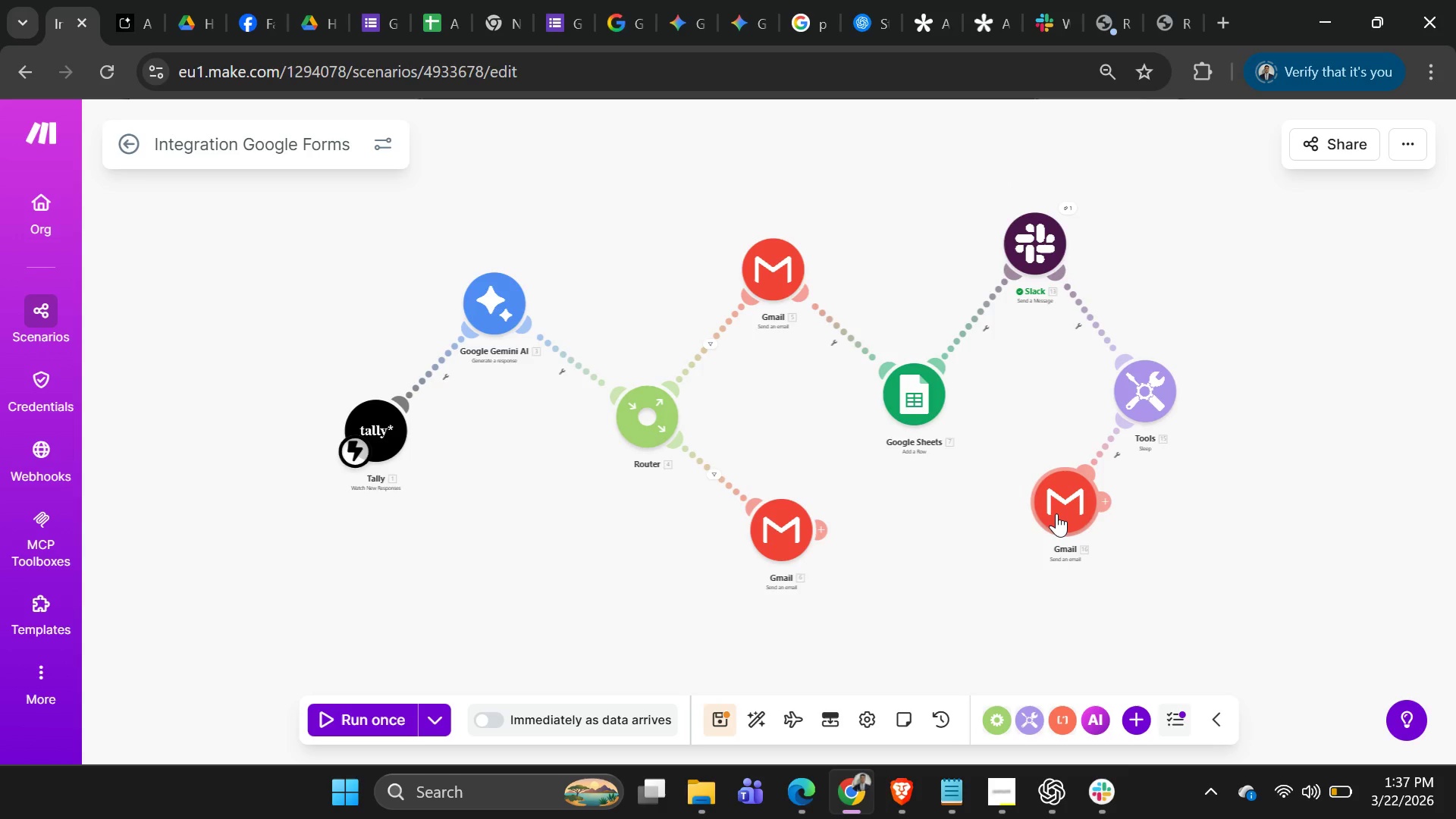 
left_click_drag(start_coordinate=[1056, 513], to_coordinate=[1035, 524])
 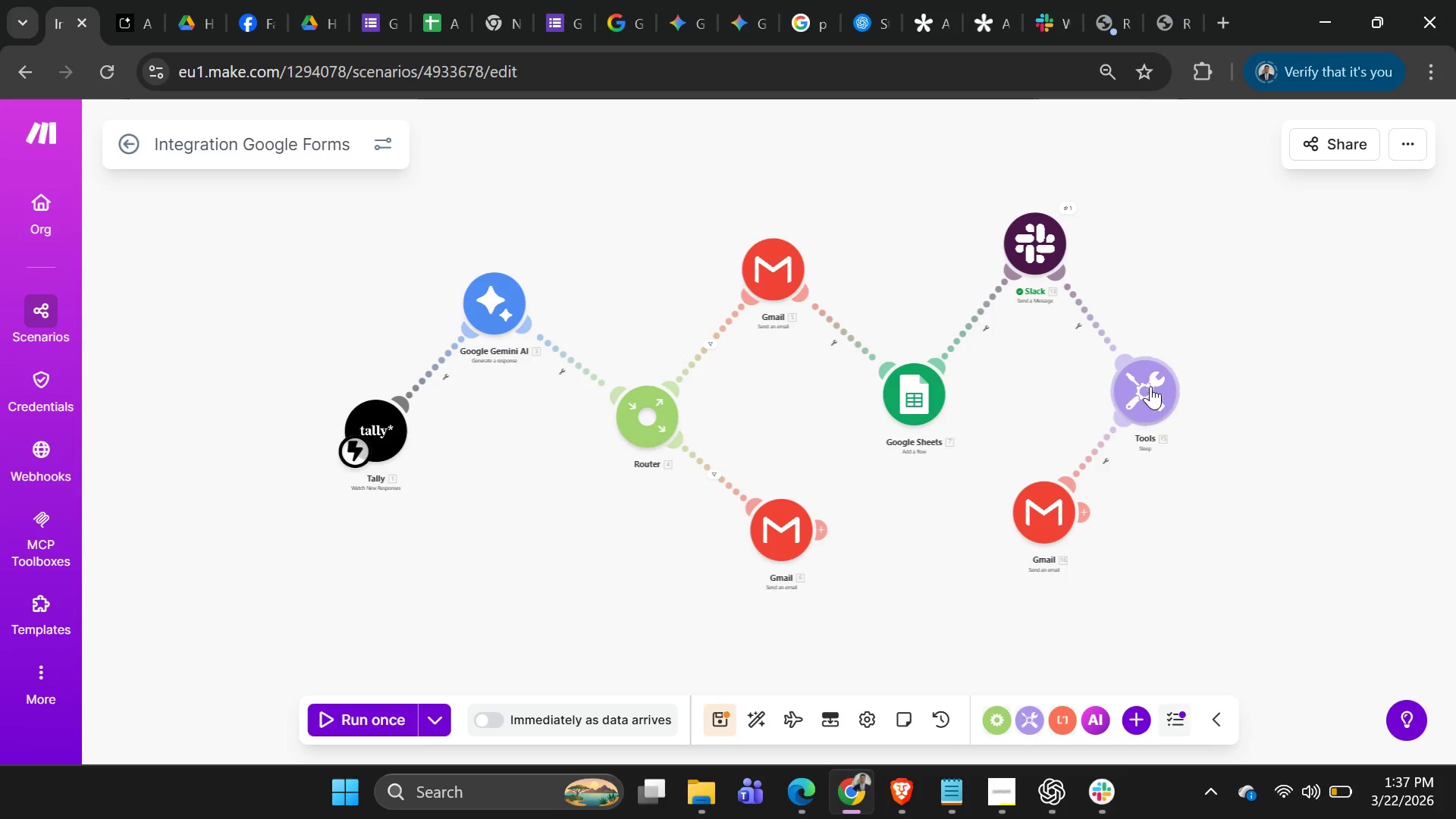 
left_click_drag(start_coordinate=[1144, 381], to_coordinate=[1202, 388])
 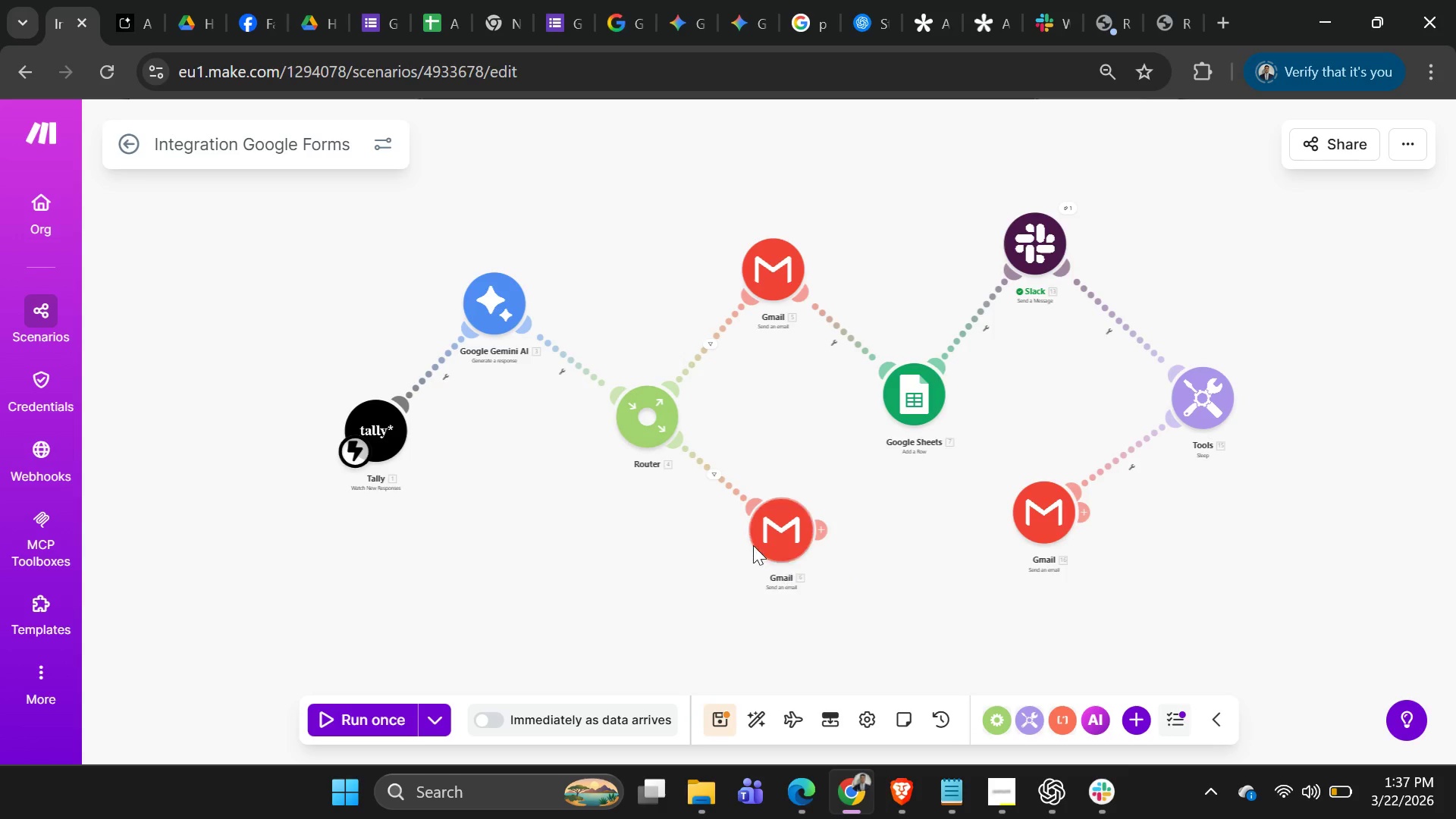 
left_click_drag(start_coordinate=[370, 438], to_coordinate=[303, 463])
 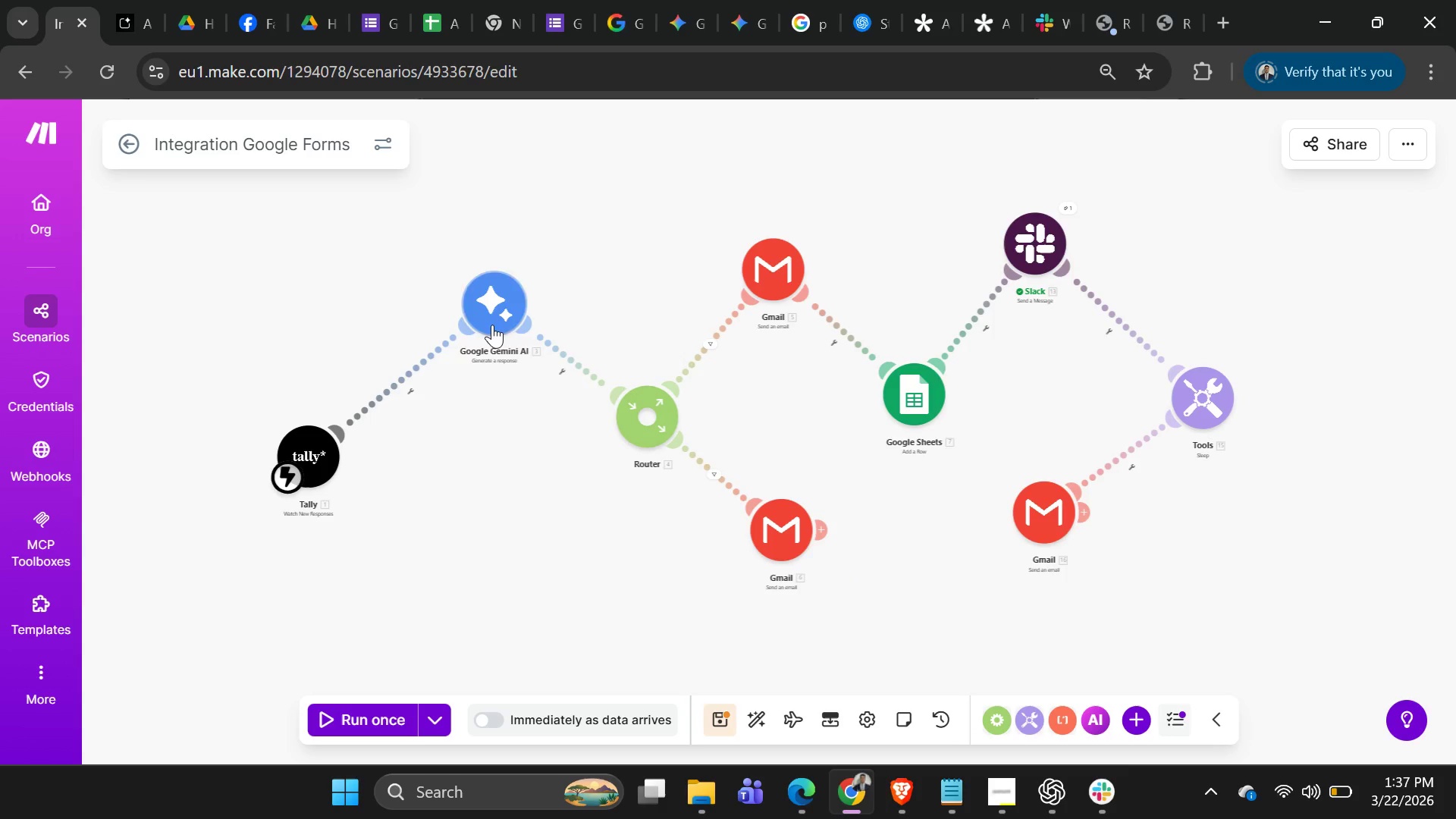 
left_click_drag(start_coordinate=[494, 320], to_coordinate=[486, 274])
 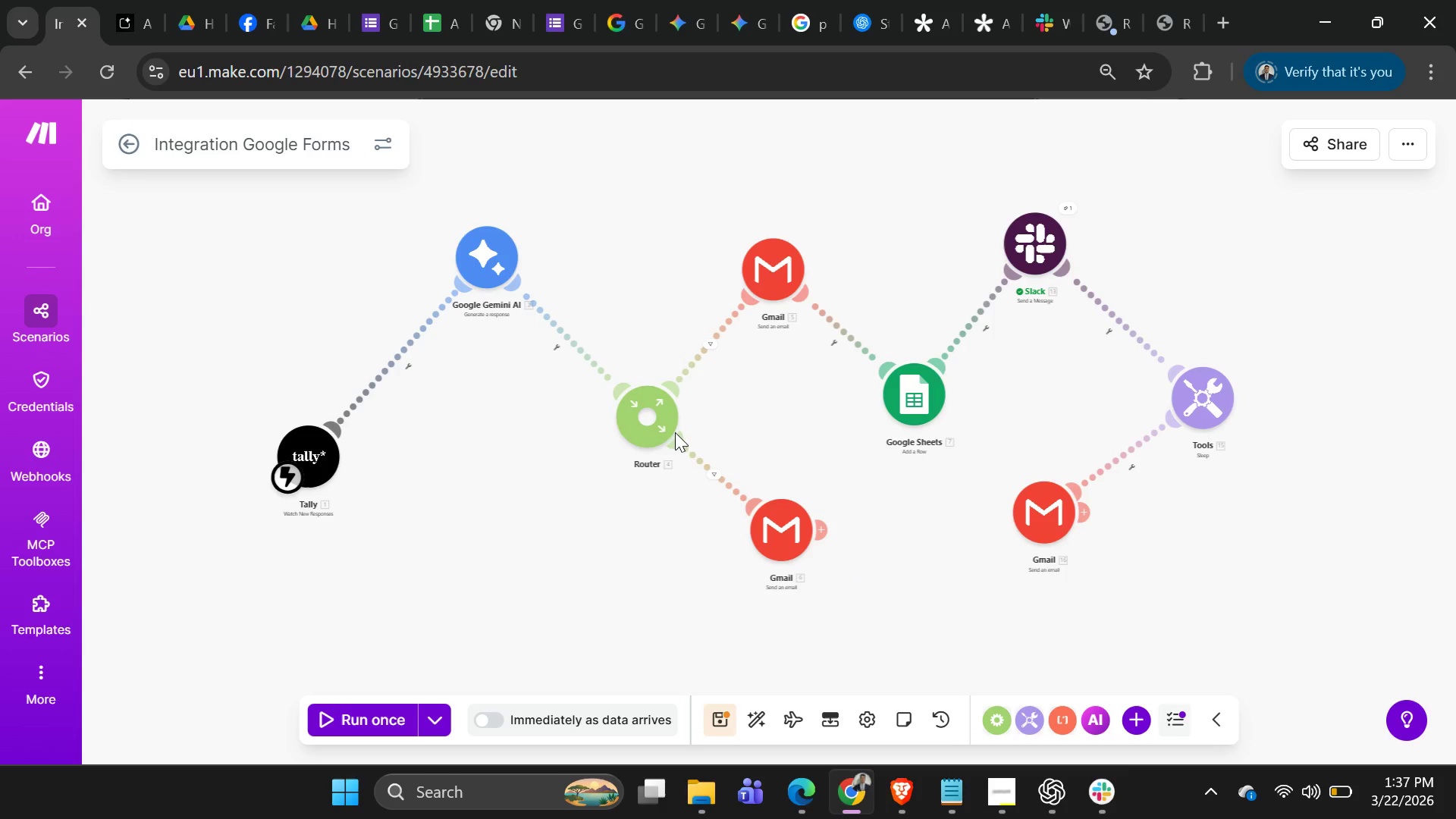 
left_click_drag(start_coordinate=[667, 434], to_coordinate=[687, 475])
 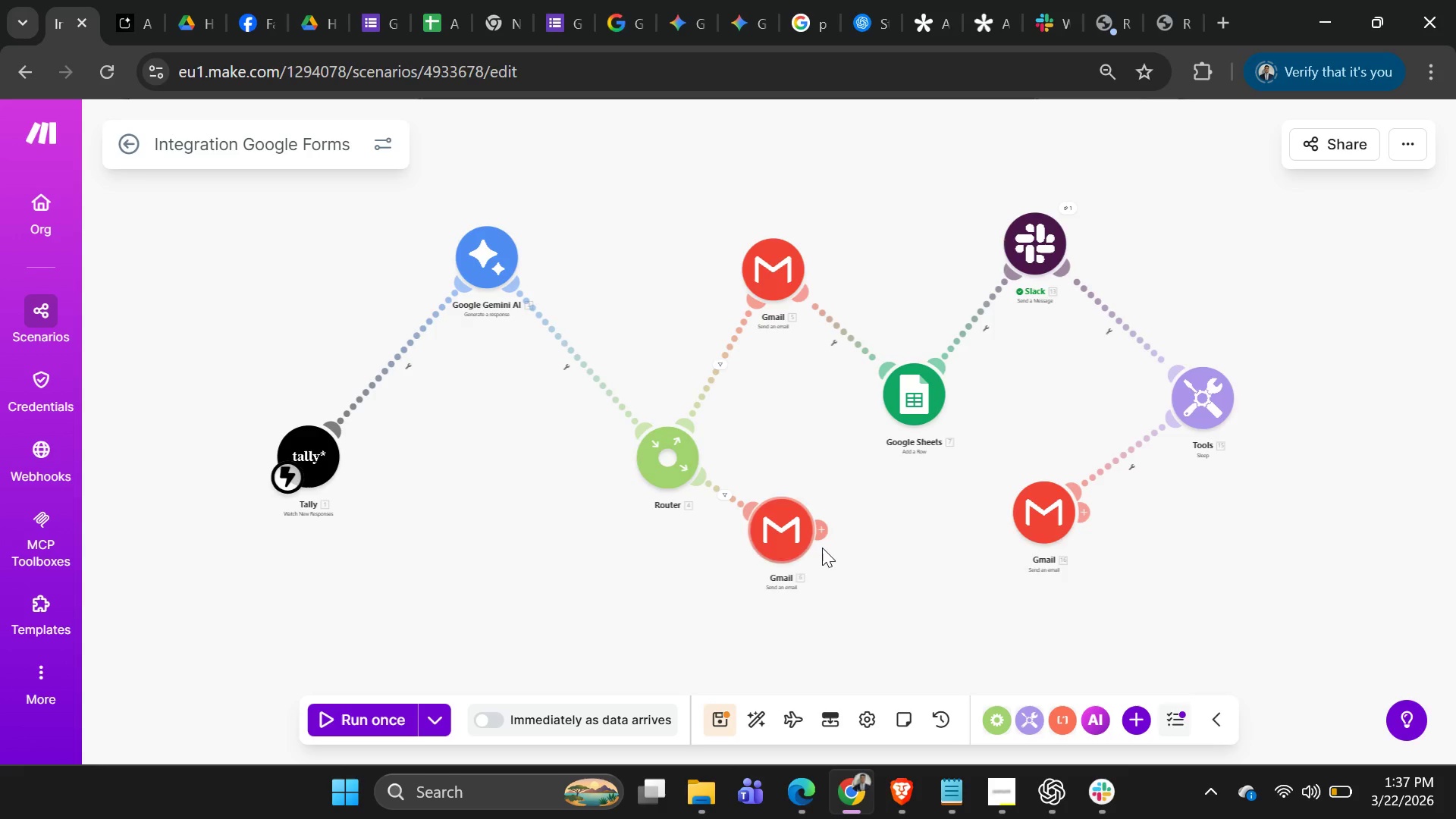 
left_click_drag(start_coordinate=[822, 548], to_coordinate=[826, 579])
 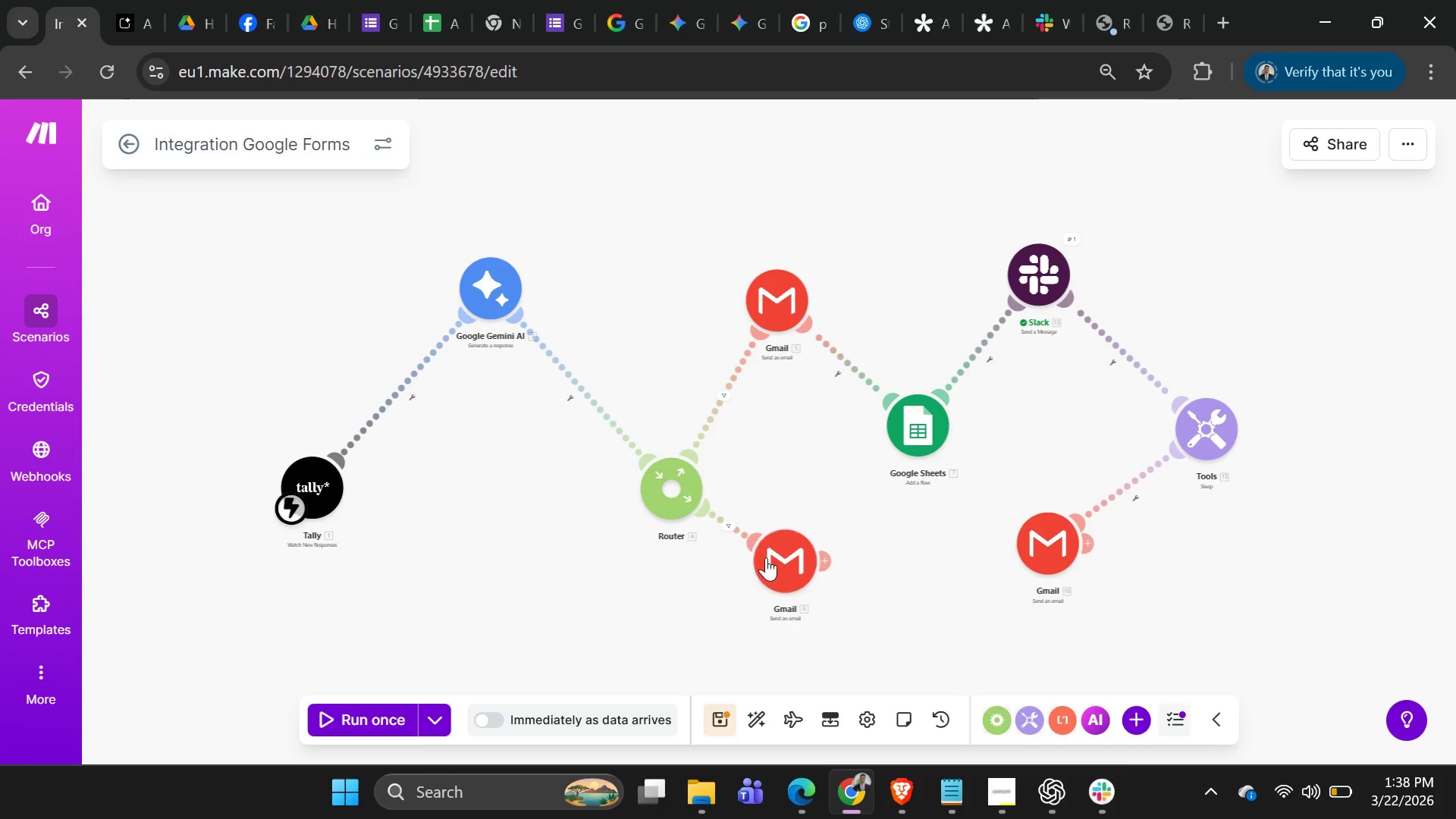 
left_click_drag(start_coordinate=[770, 565], to_coordinate=[795, 644])
 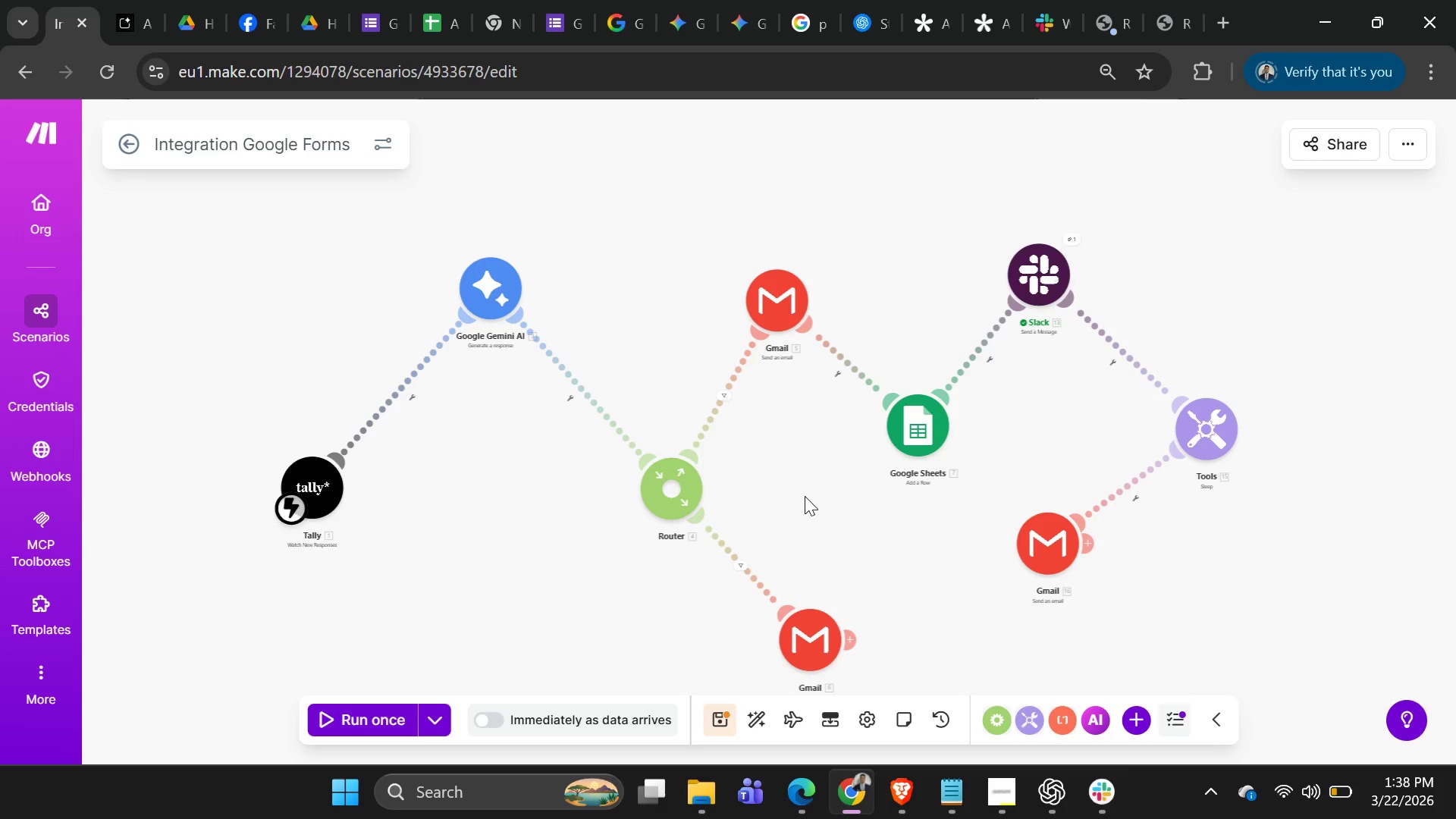 
left_click_drag(start_coordinate=[805, 493], to_coordinate=[805, 421])
 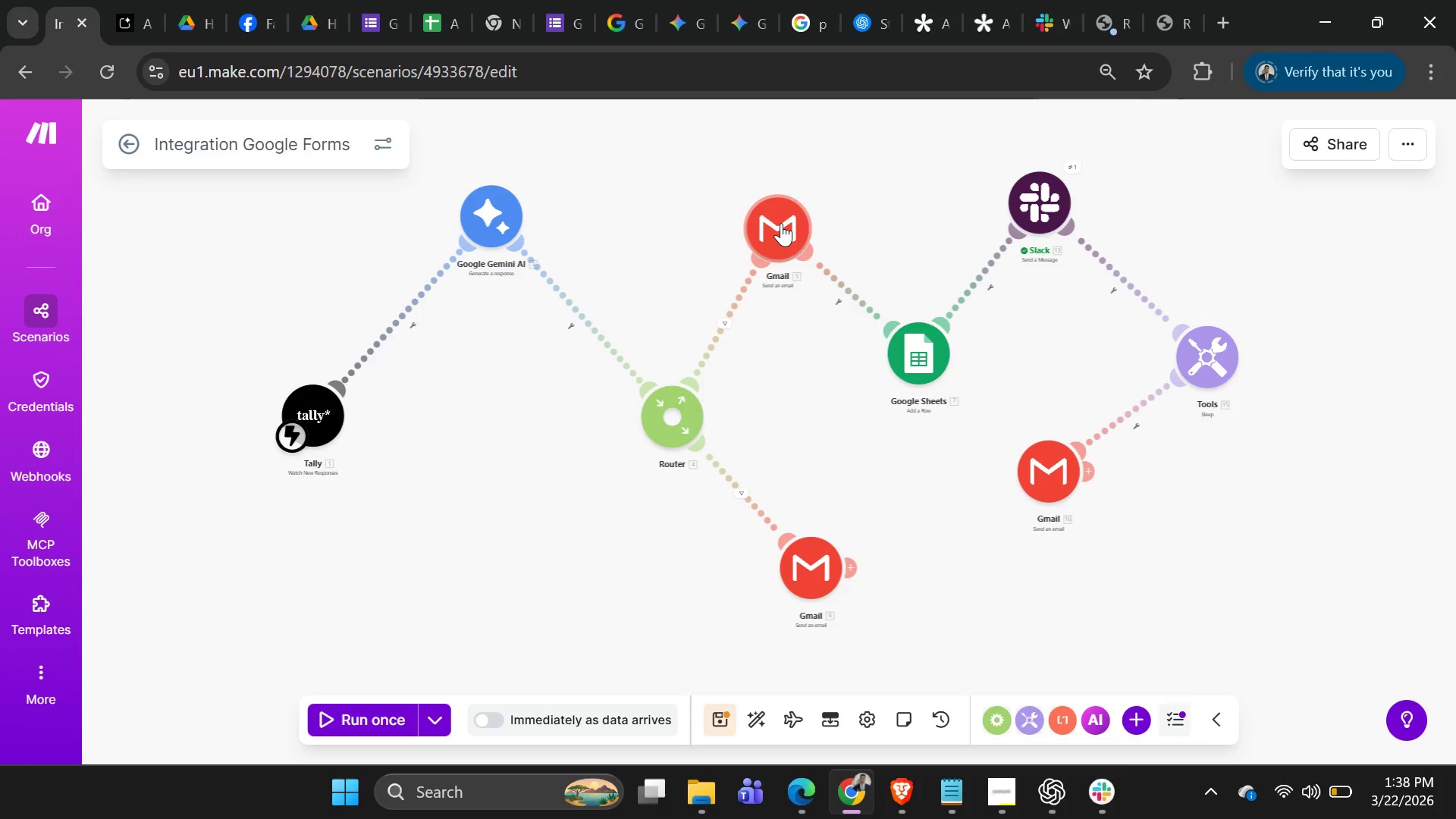 
left_click_drag(start_coordinate=[777, 219], to_coordinate=[789, 178])
 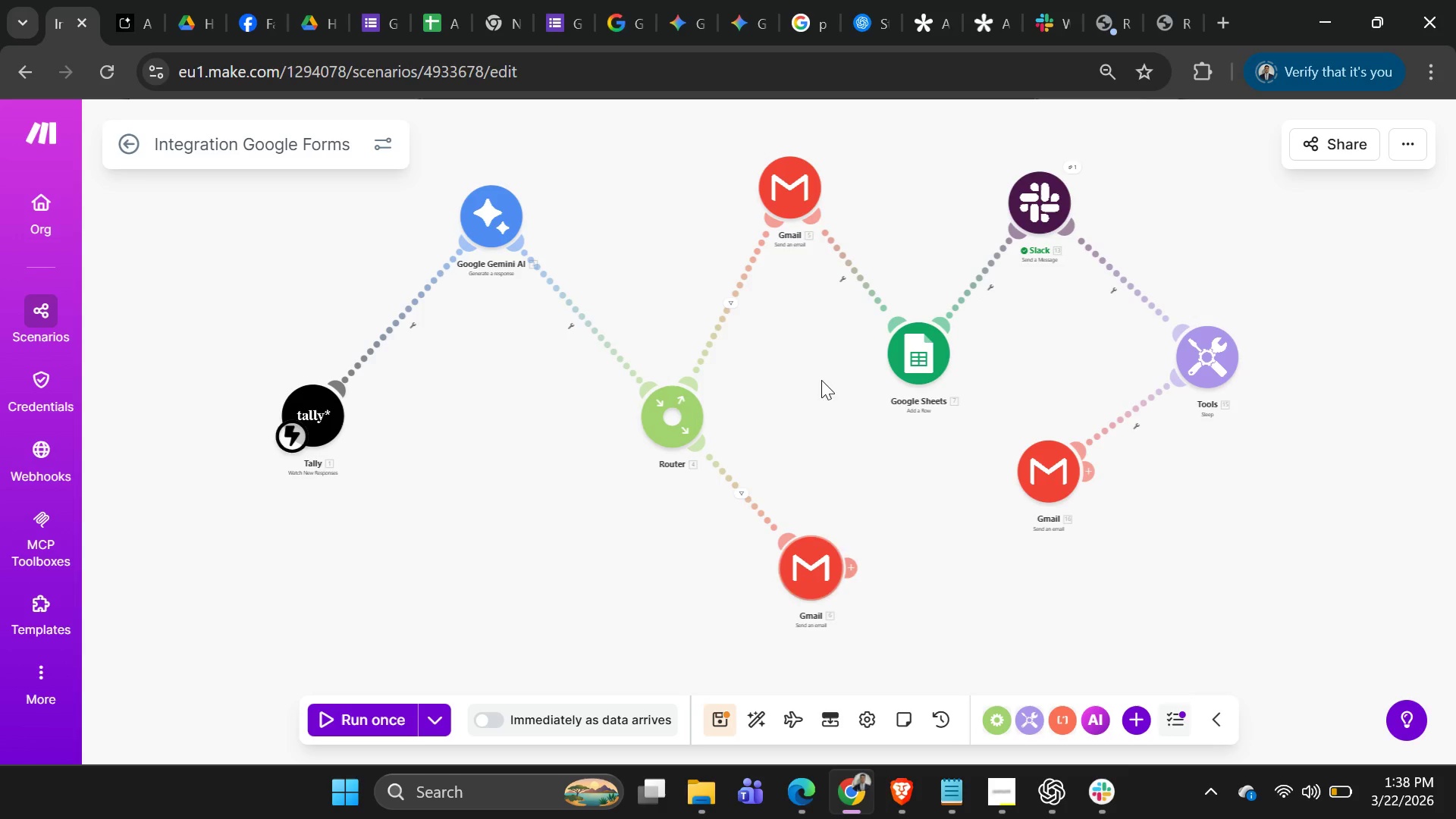 
left_click_drag(start_coordinate=[777, 193], to_coordinate=[780, 218])
 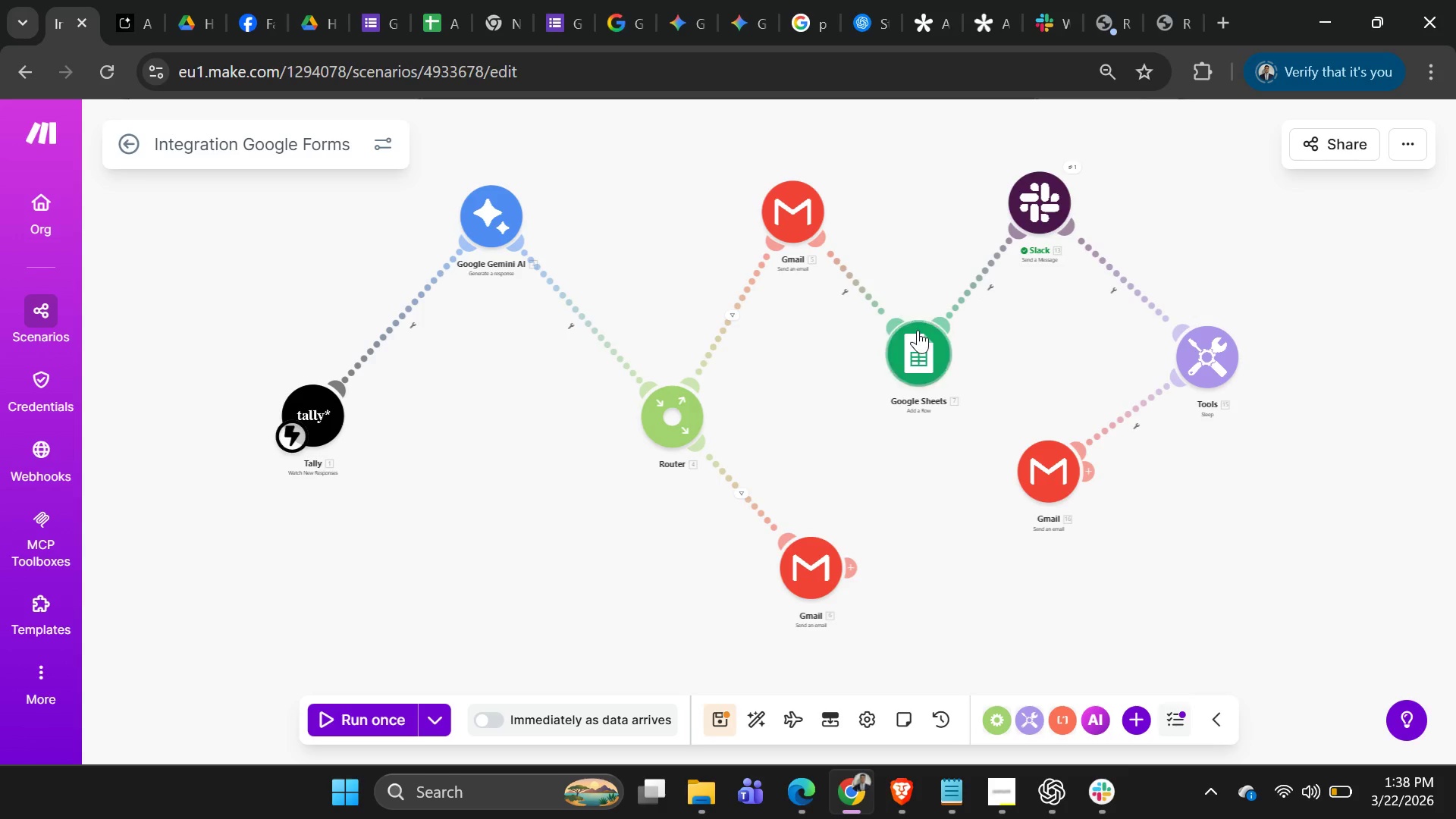 
left_click_drag(start_coordinate=[920, 353], to_coordinate=[959, 399])
 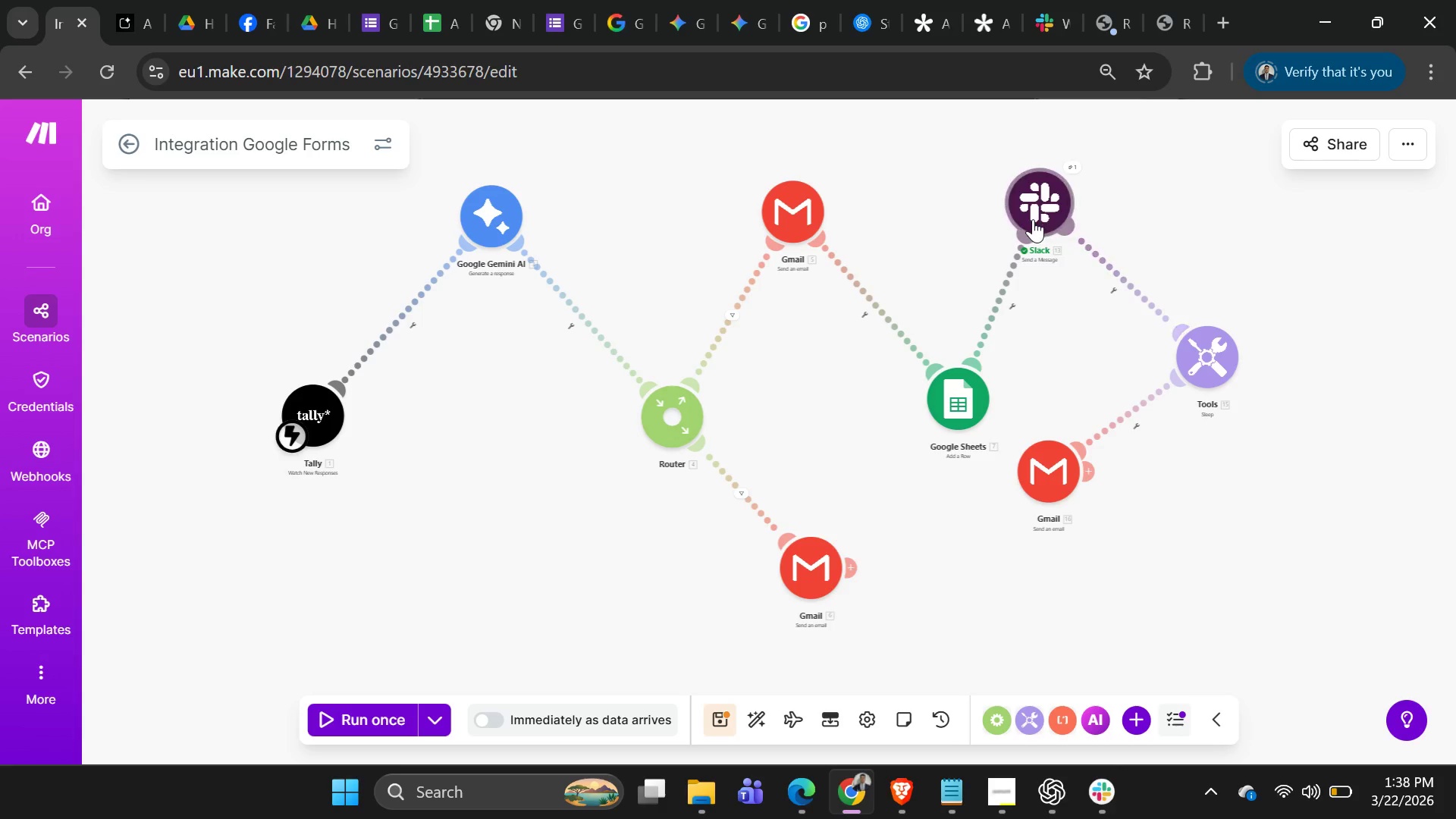 
left_click_drag(start_coordinate=[1033, 219], to_coordinate=[1074, 206])
 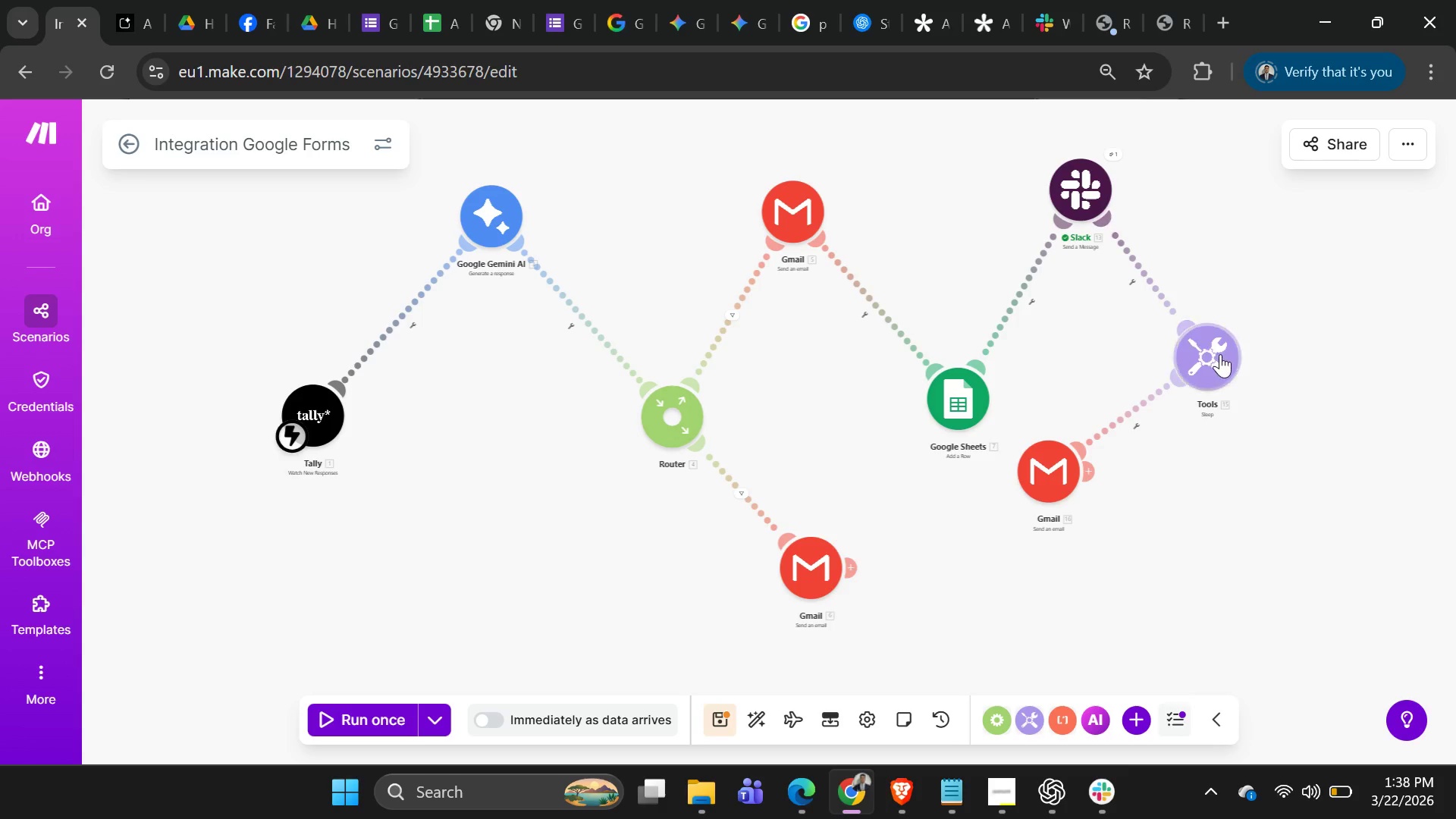 
left_click_drag(start_coordinate=[1220, 354], to_coordinate=[1241, 388])
 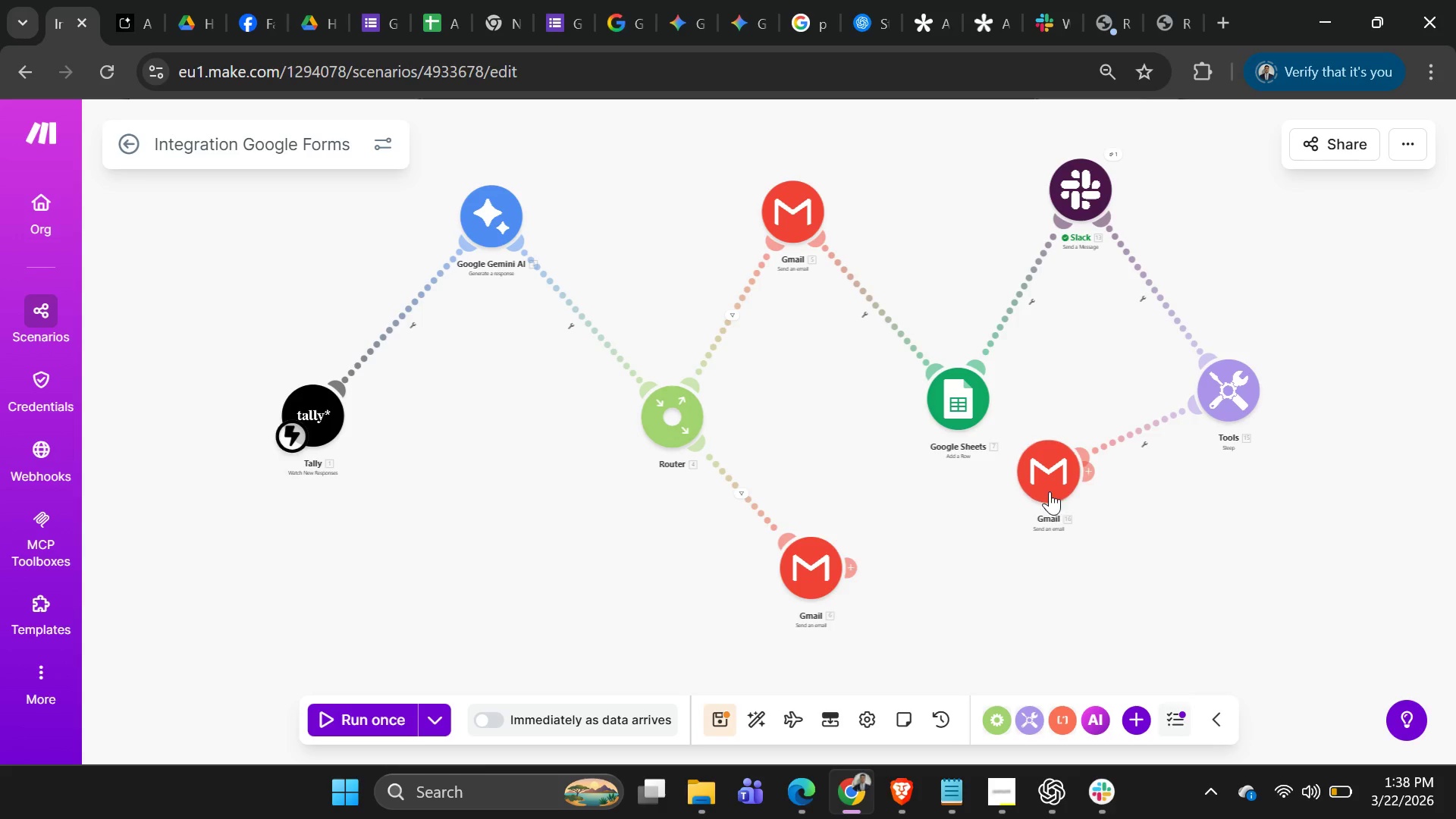 
left_click_drag(start_coordinate=[1050, 491], to_coordinate=[1175, 571])
 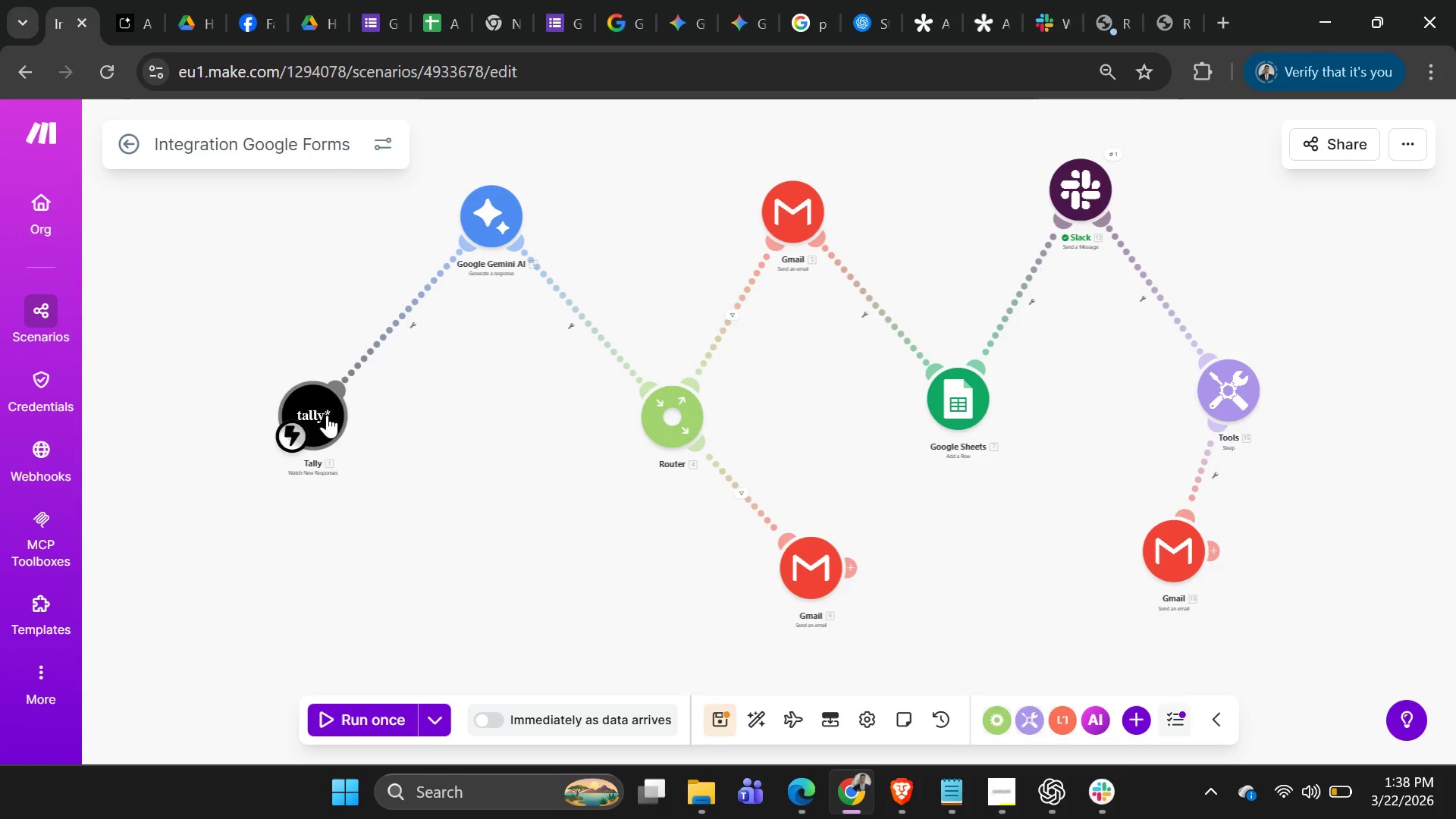 
left_click_drag(start_coordinate=[484, 212], to_coordinate=[485, 572])
 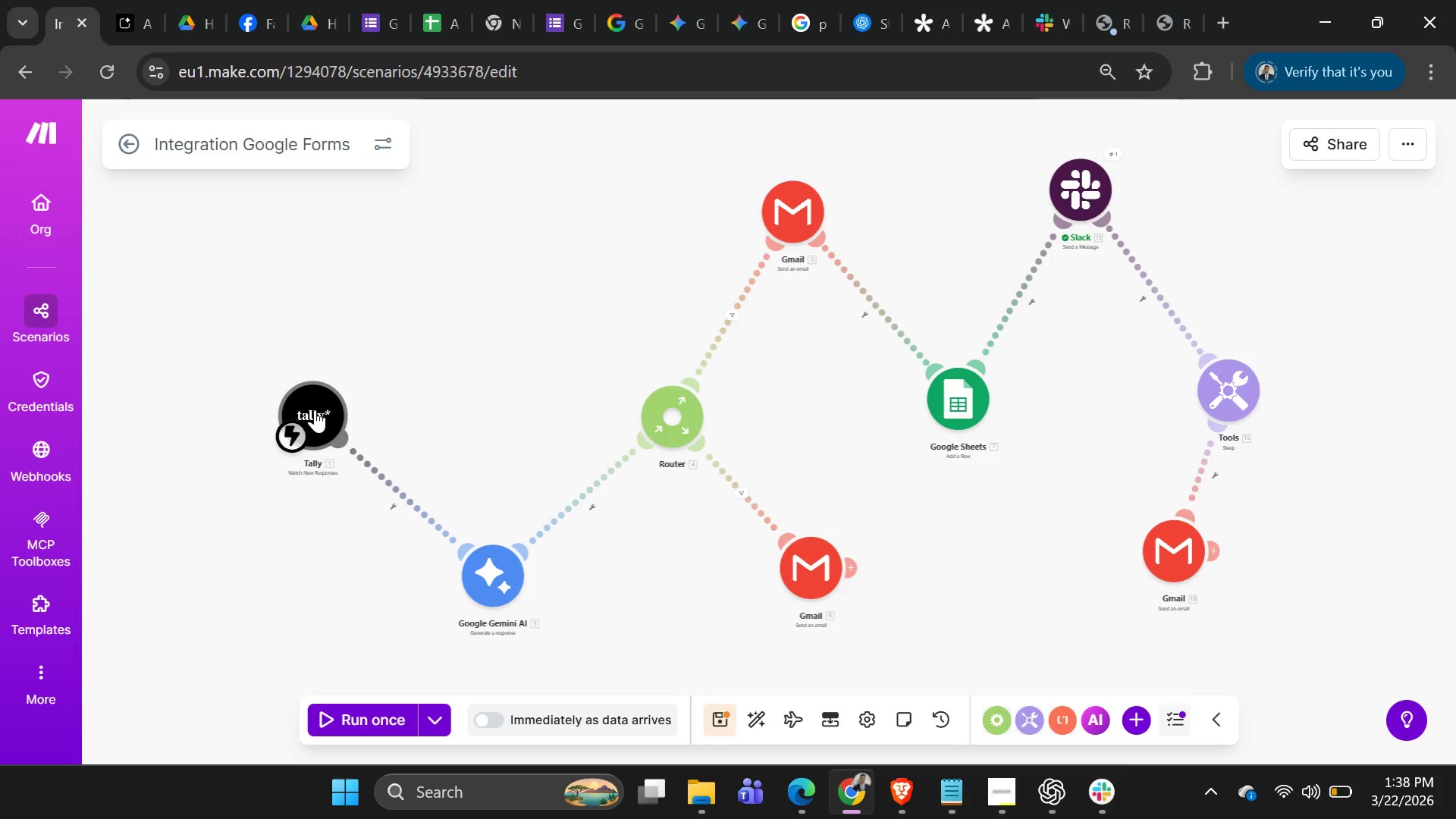 
left_click_drag(start_coordinate=[315, 410], to_coordinate=[366, 371])
 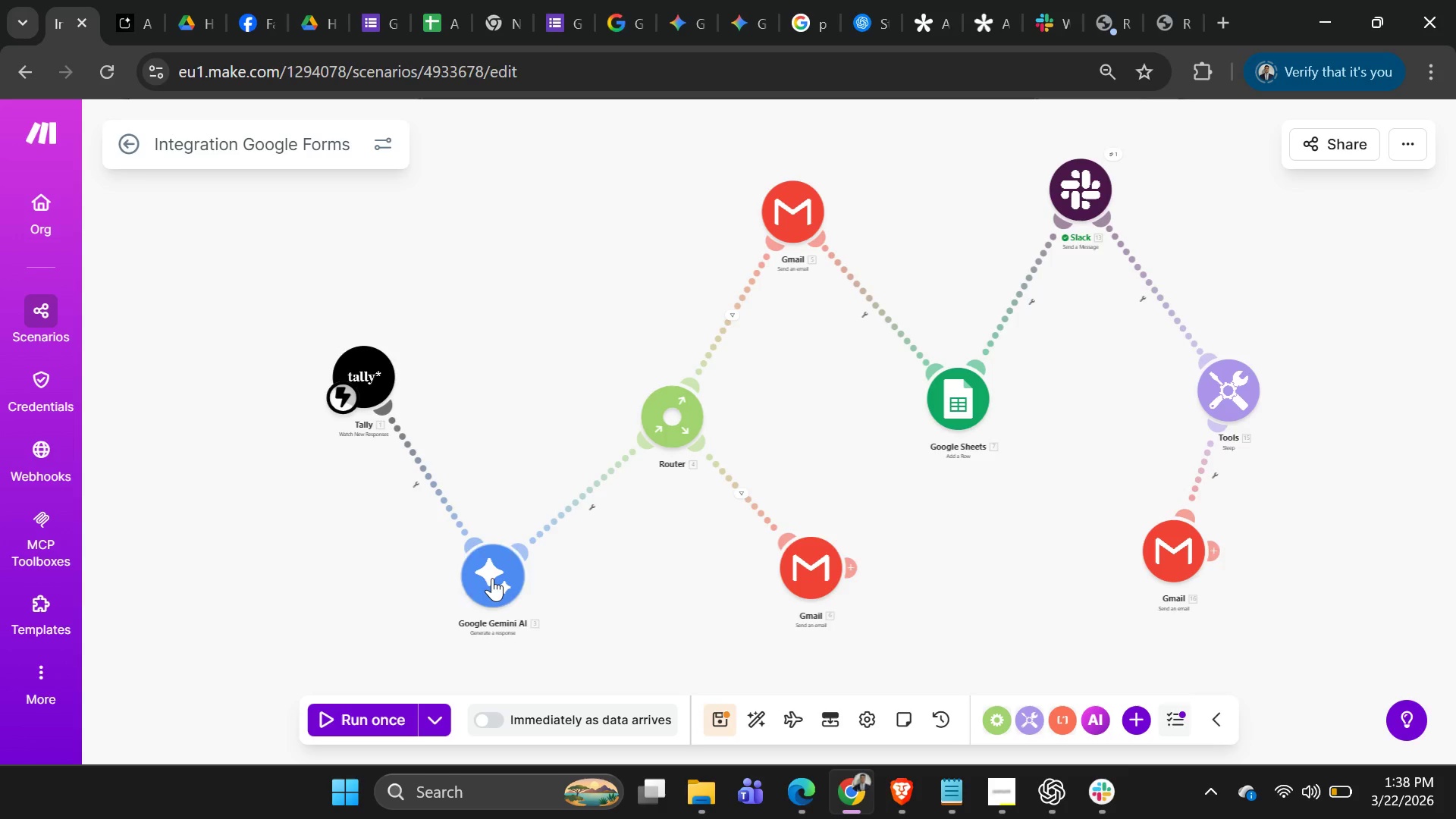 
left_click_drag(start_coordinate=[492, 581], to_coordinate=[567, 607])
 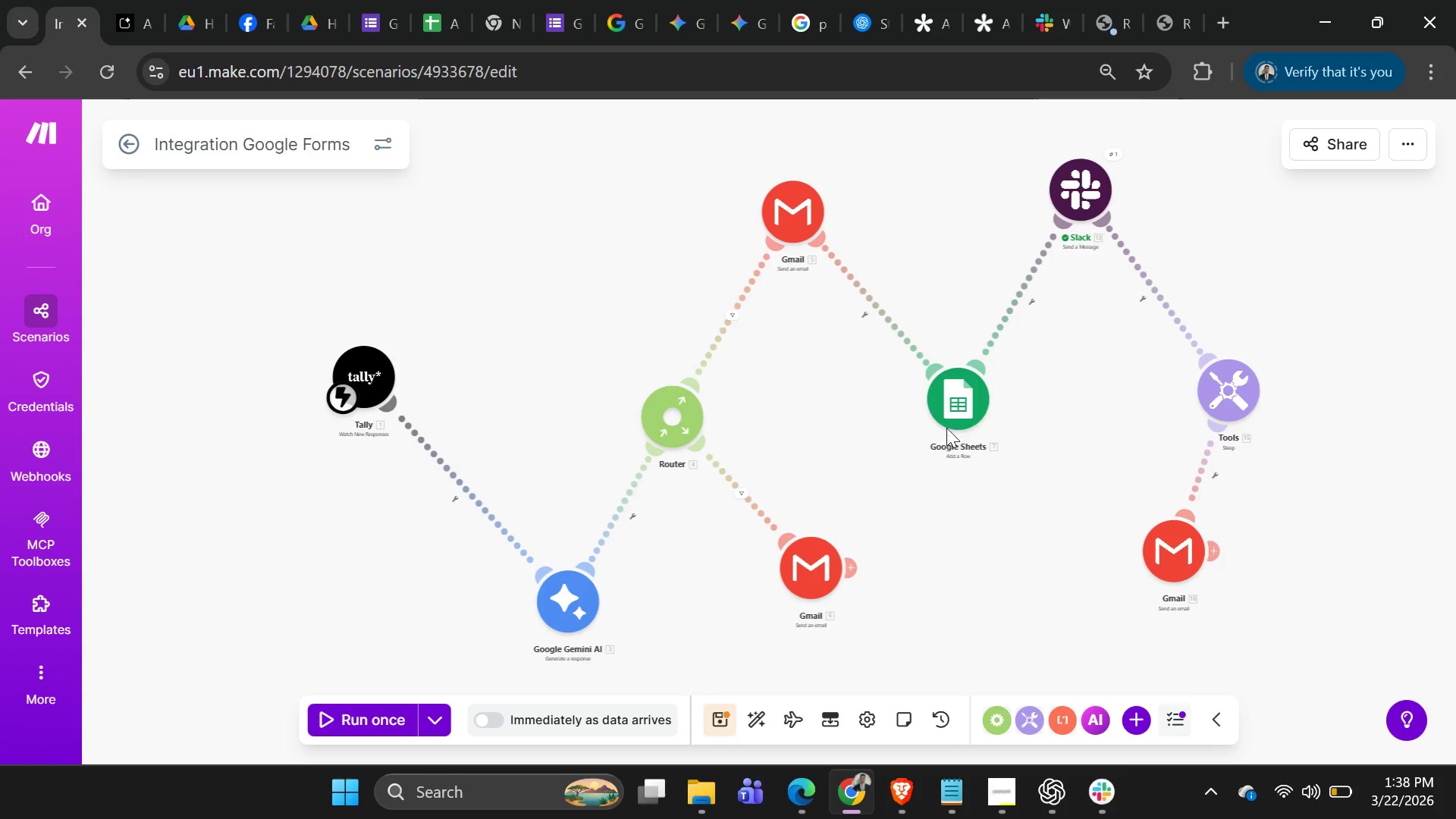 
left_click_drag(start_coordinate=[961, 404], to_coordinate=[978, 435])
 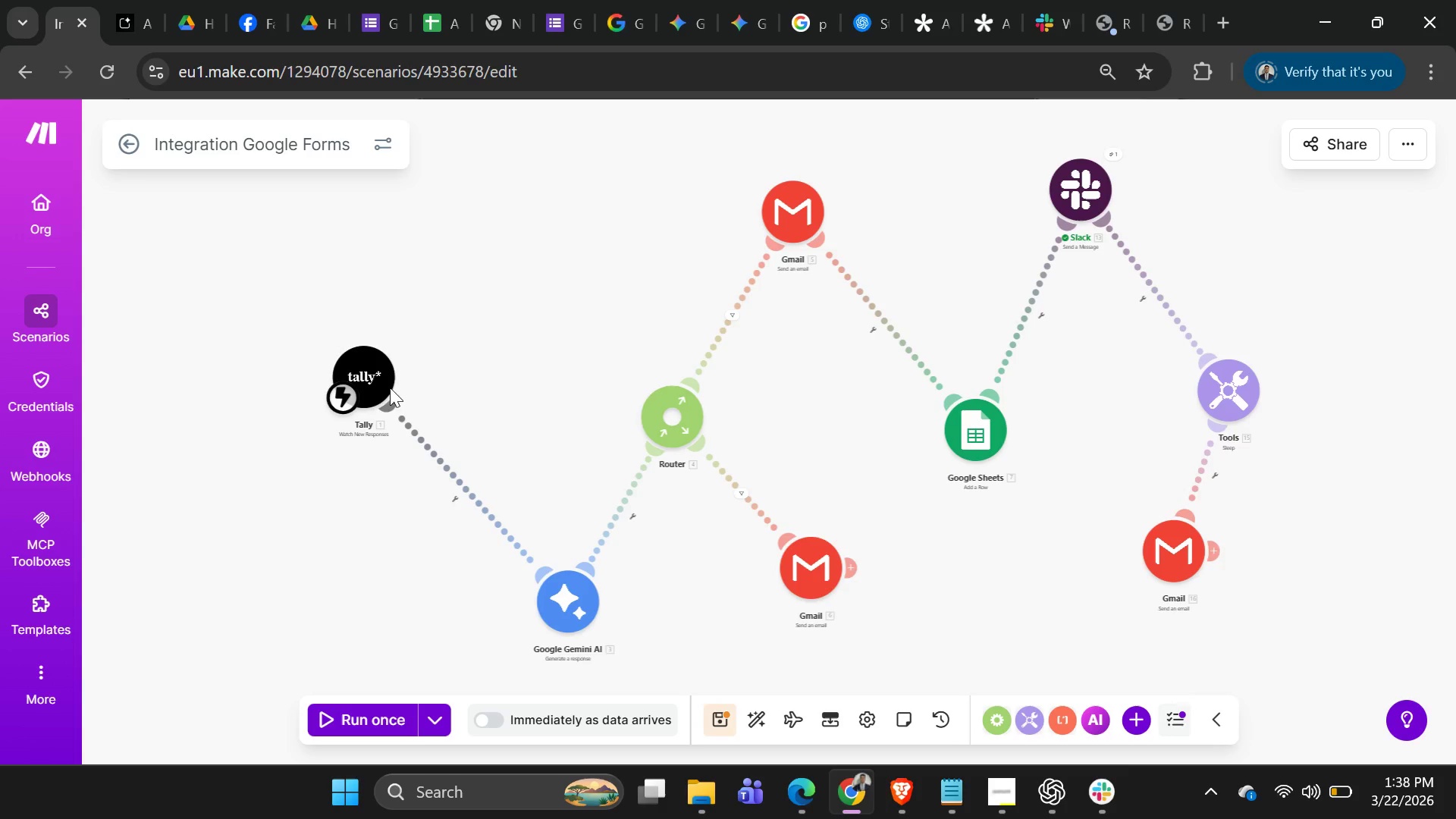 
left_click_drag(start_coordinate=[366, 381], to_coordinate=[406, 431])
 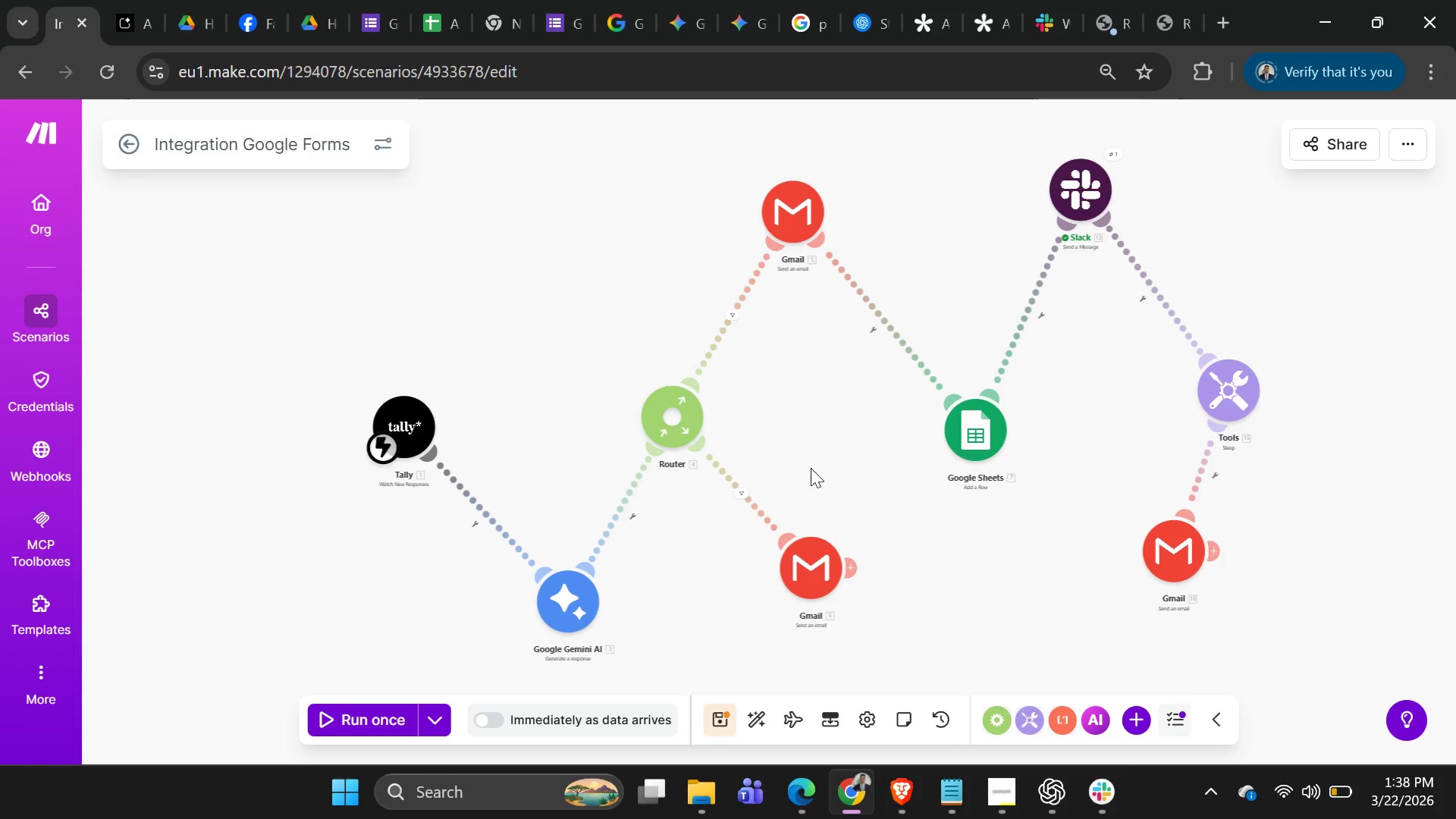 
scroll: coordinate [819, 435], scroll_direction: down, amount: 1.0
 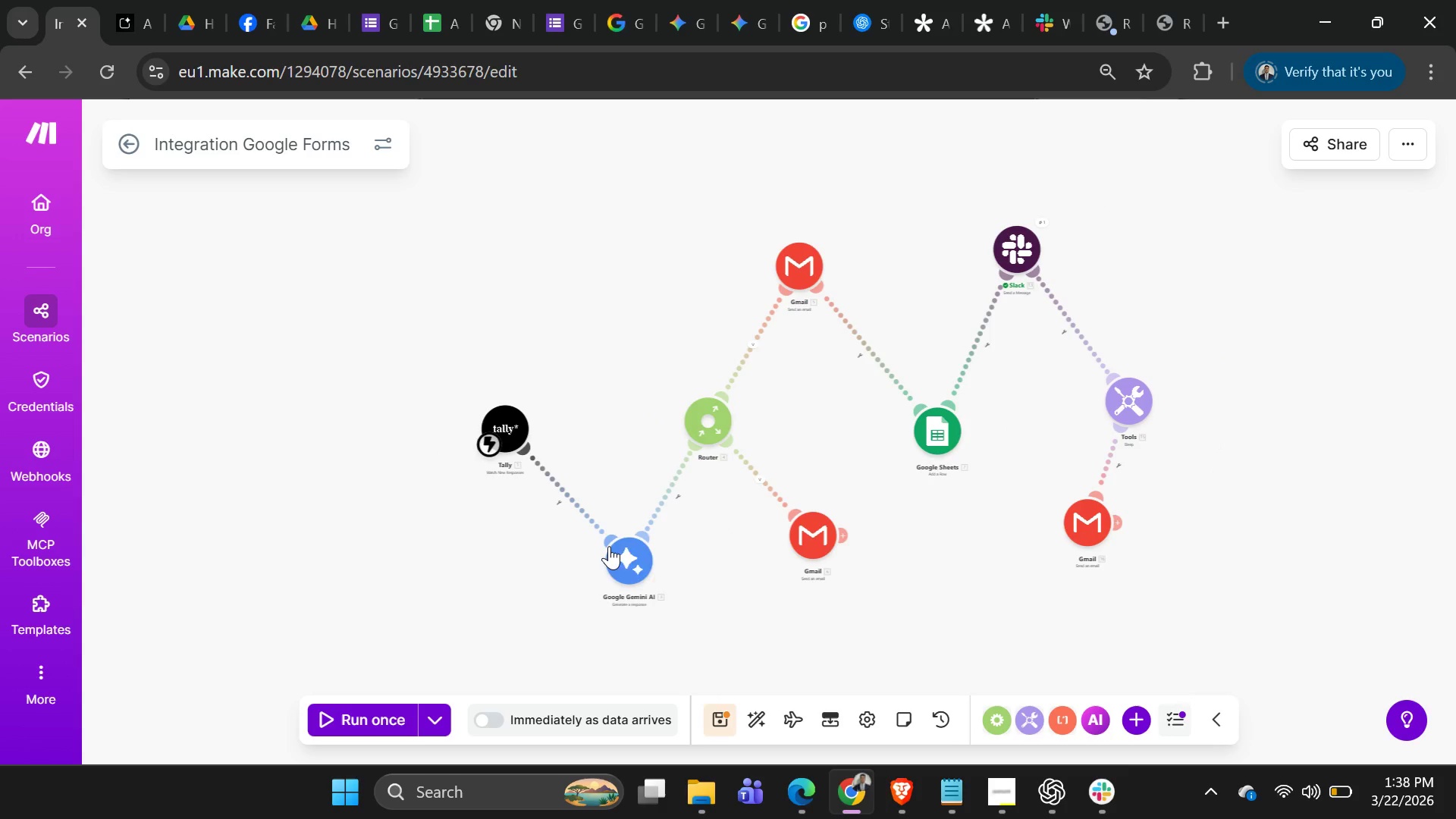 
left_click_drag(start_coordinate=[641, 557], to_coordinate=[601, 281])
 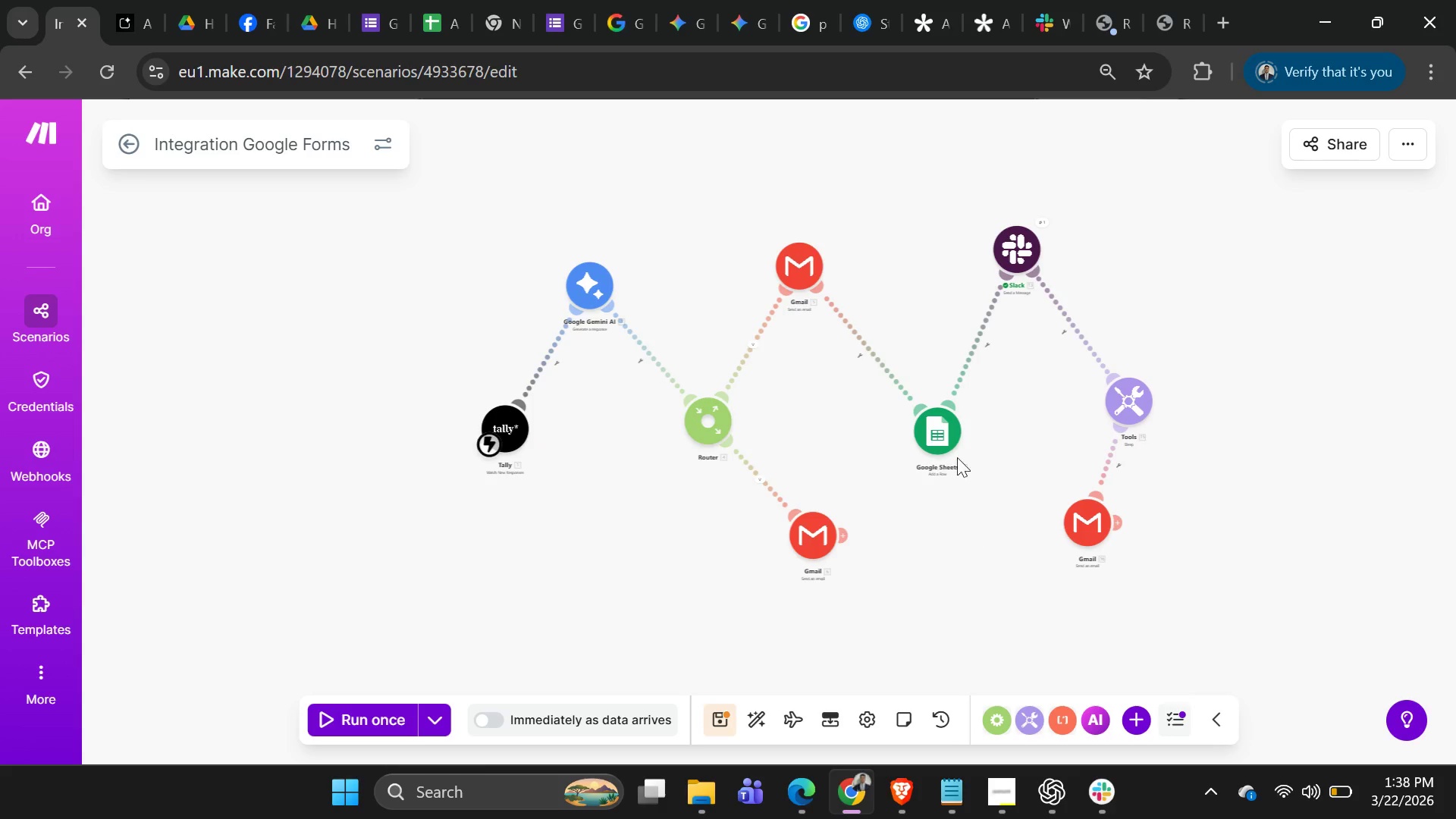 
left_click_drag(start_coordinate=[945, 433], to_coordinate=[921, 415])
 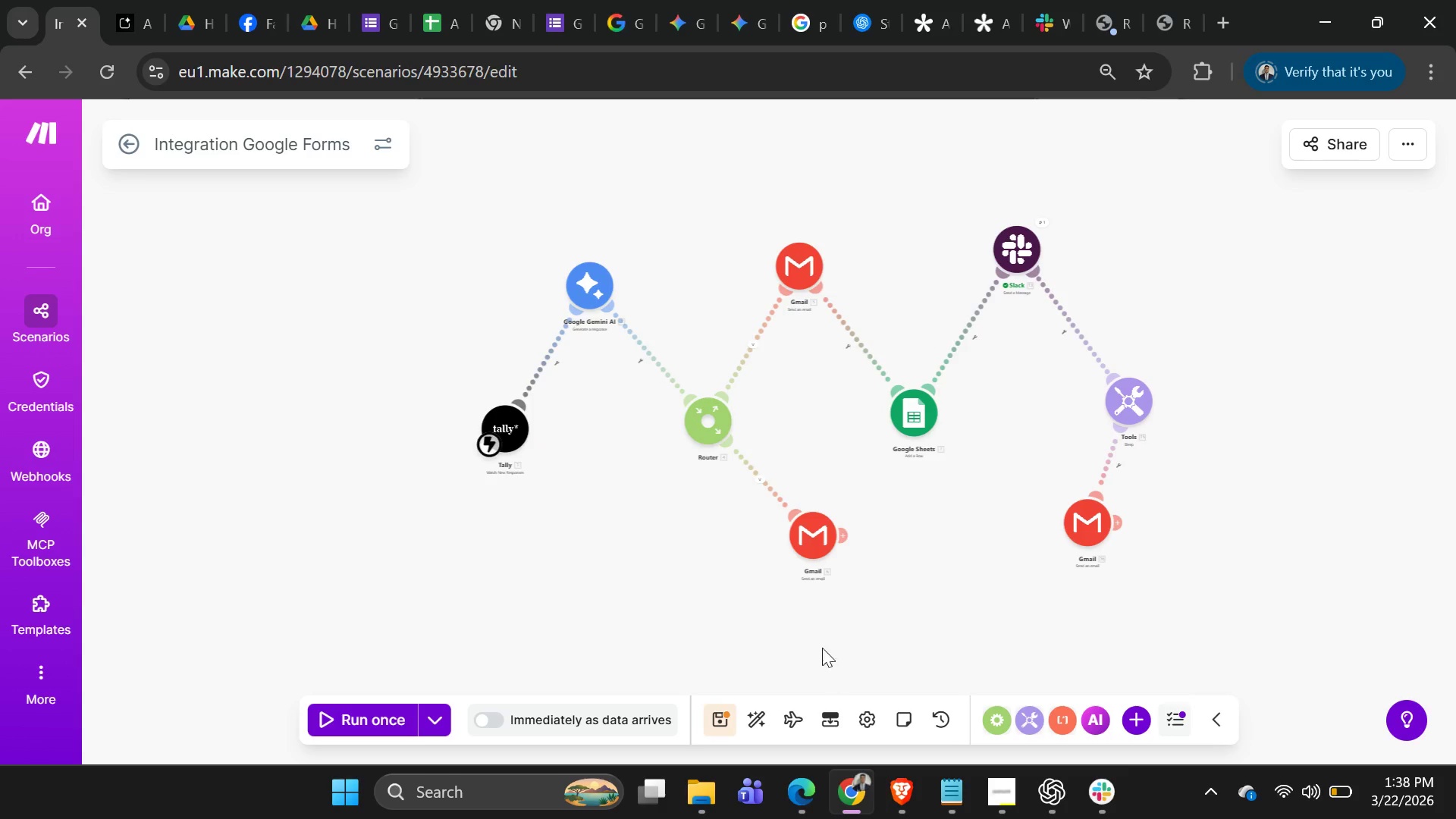 
left_click_drag(start_coordinate=[803, 526], to_coordinate=[801, 548])
 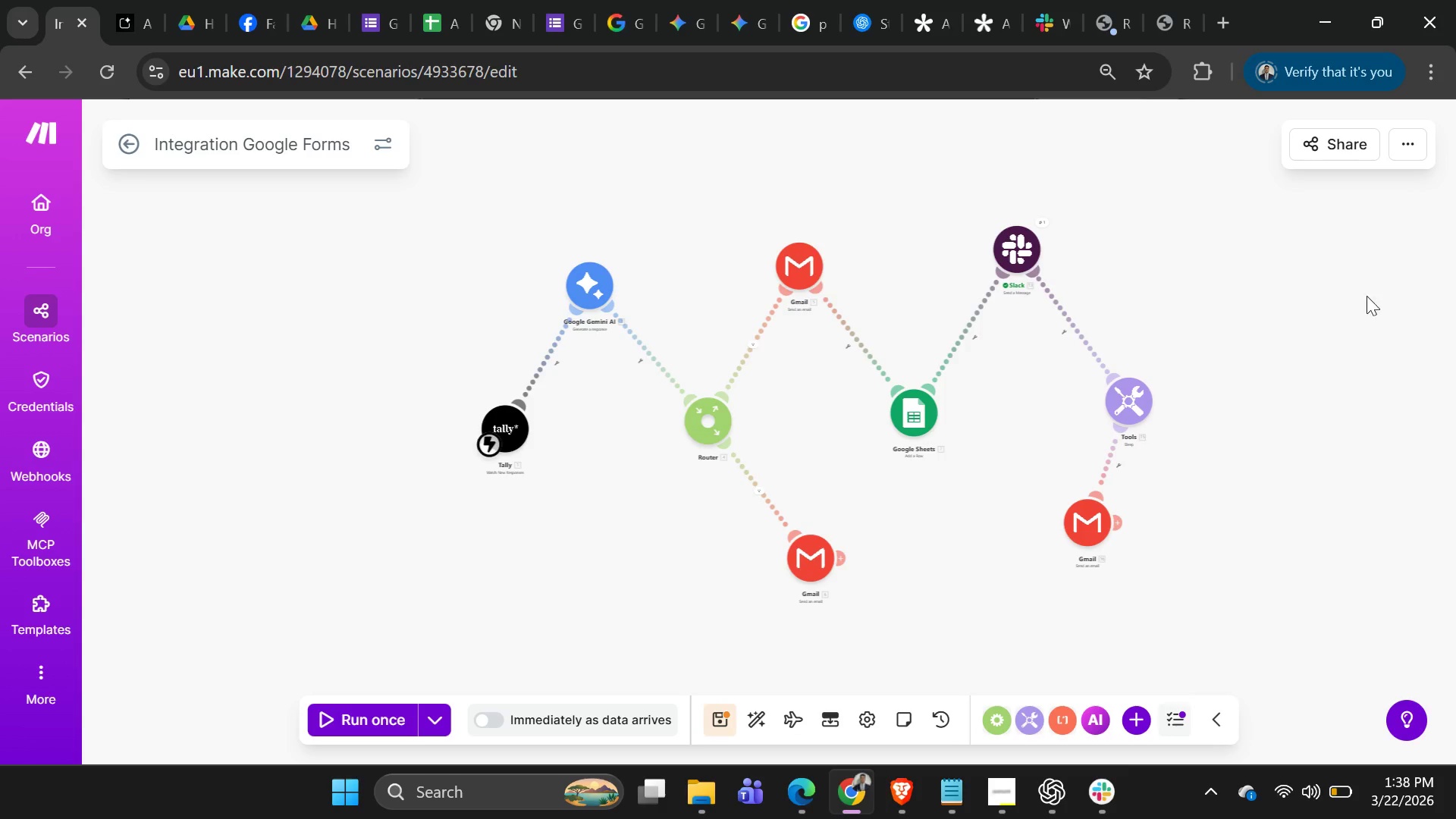 
wait(8.0)
 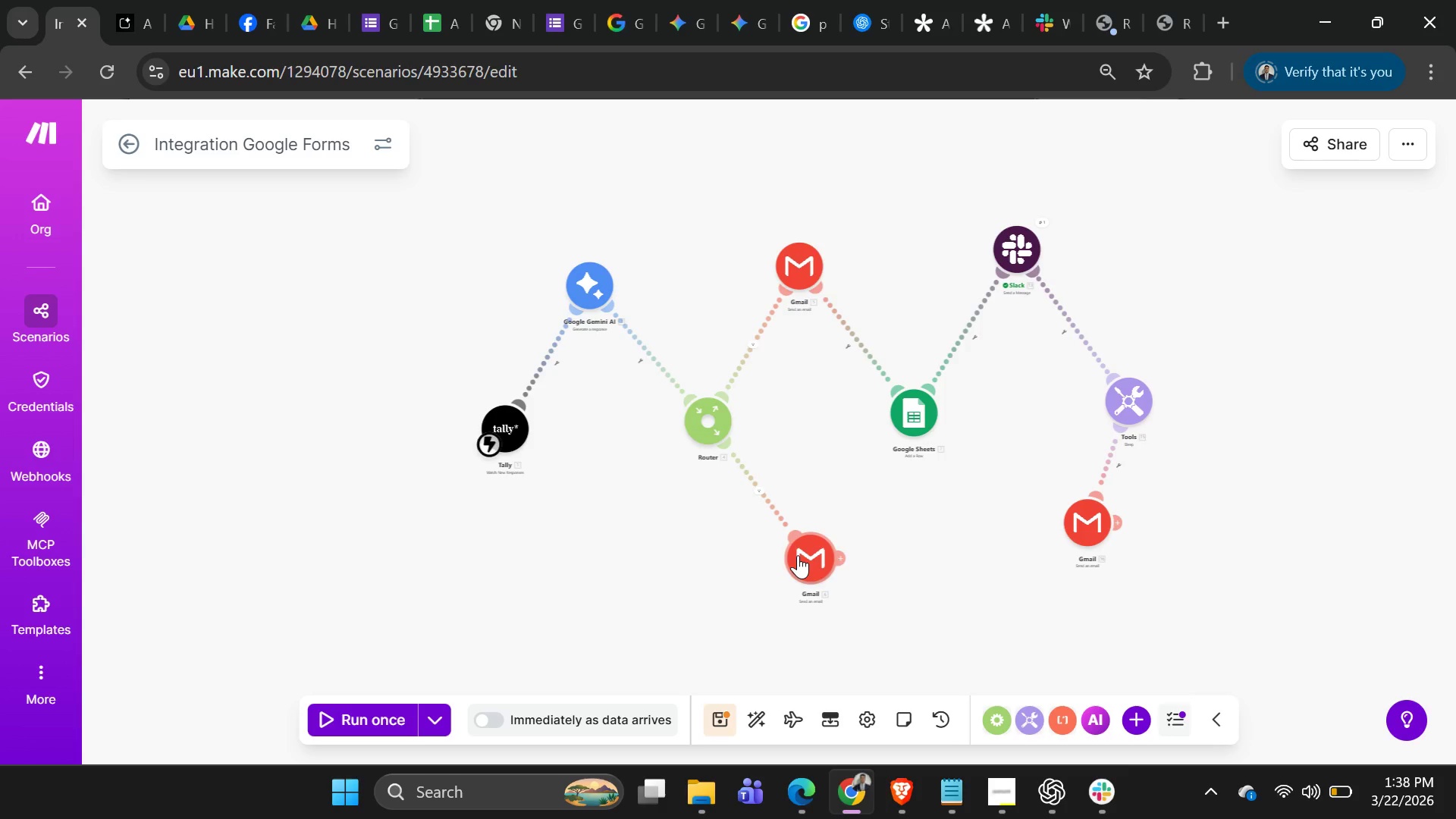 
left_click_drag(start_coordinate=[705, 438], to_coordinate=[689, 447])
 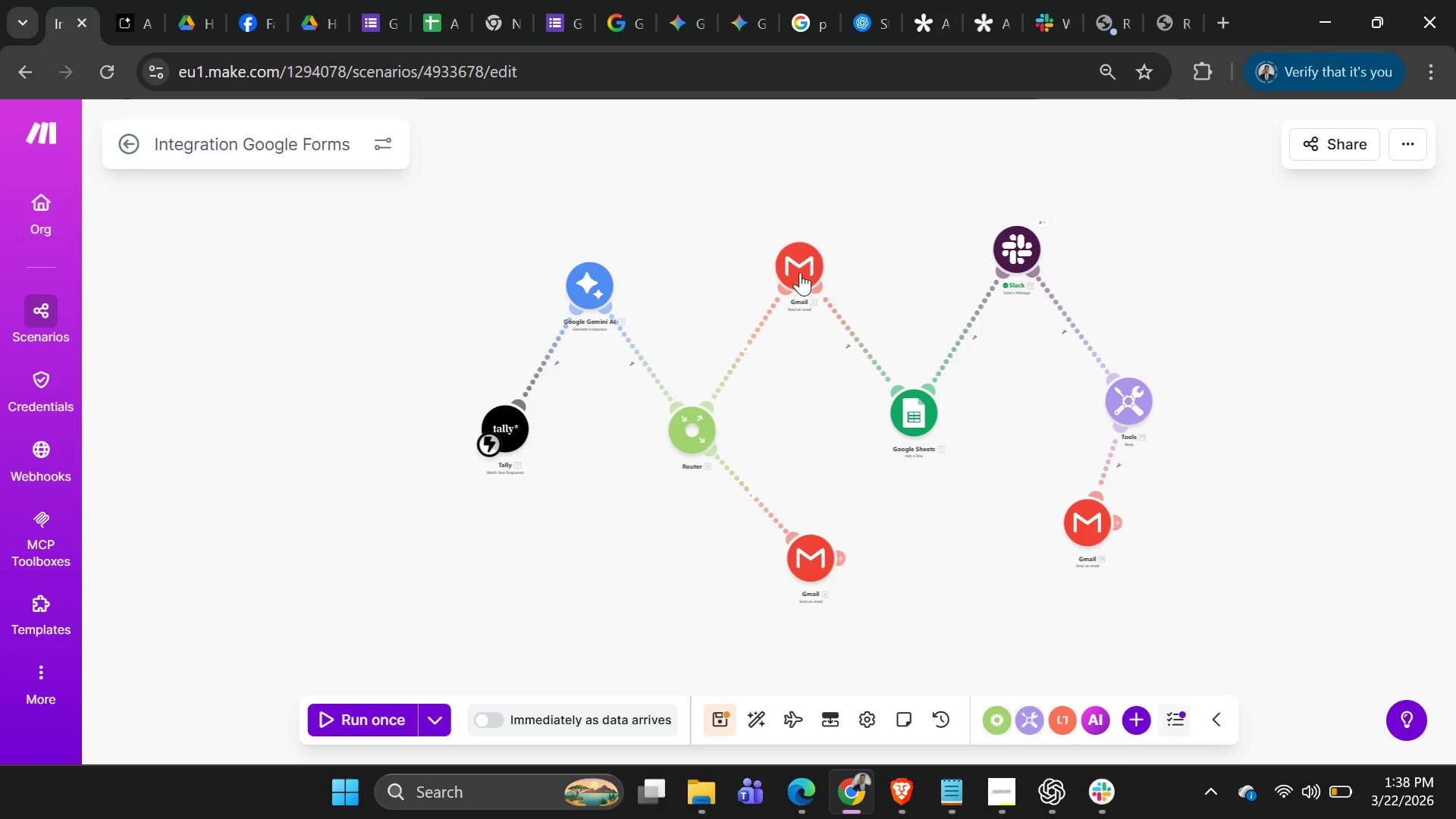 
left_click_drag(start_coordinate=[798, 269], to_coordinate=[811, 293])
 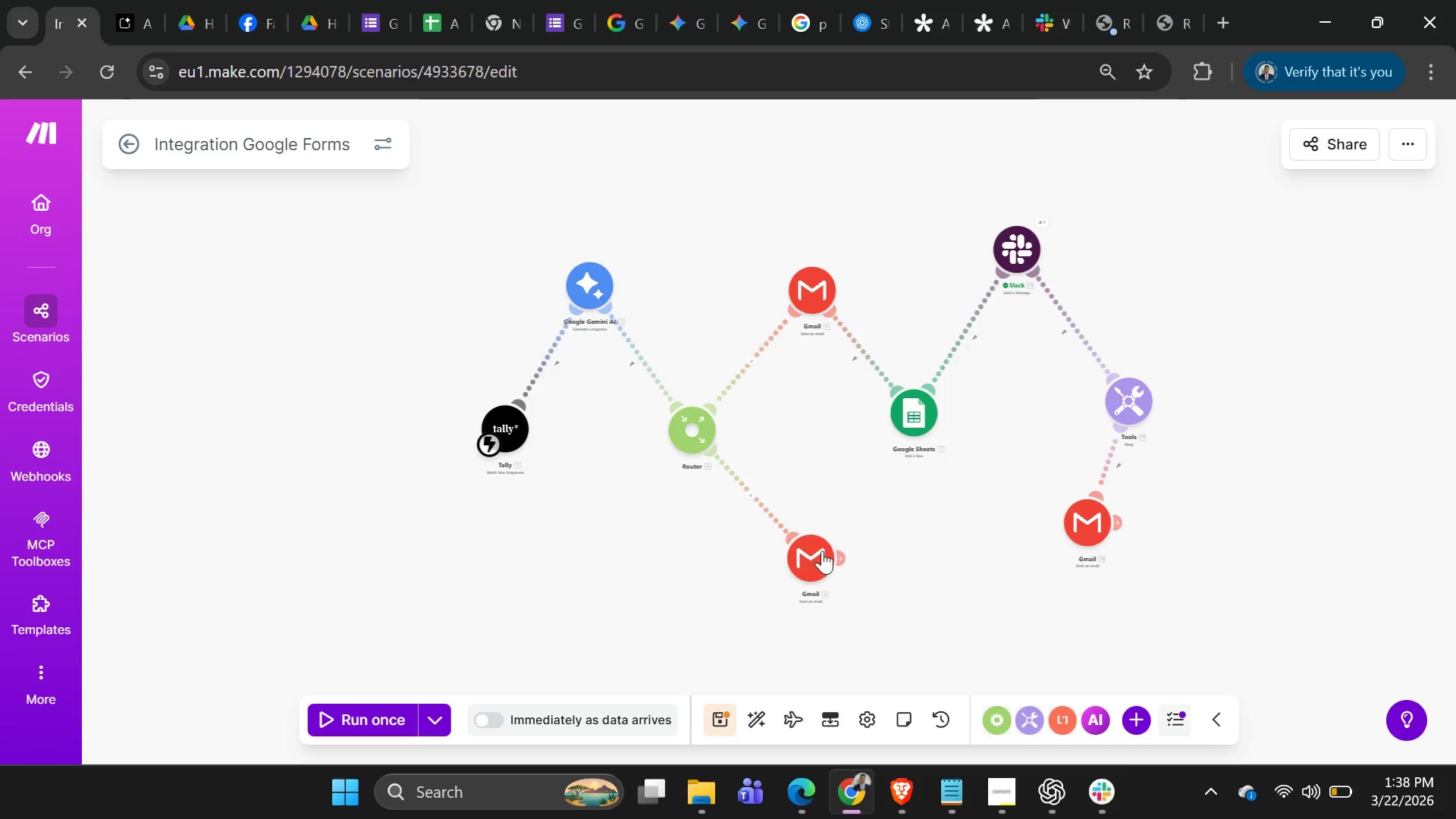 
left_click_drag(start_coordinate=[822, 552], to_coordinate=[822, 538])
 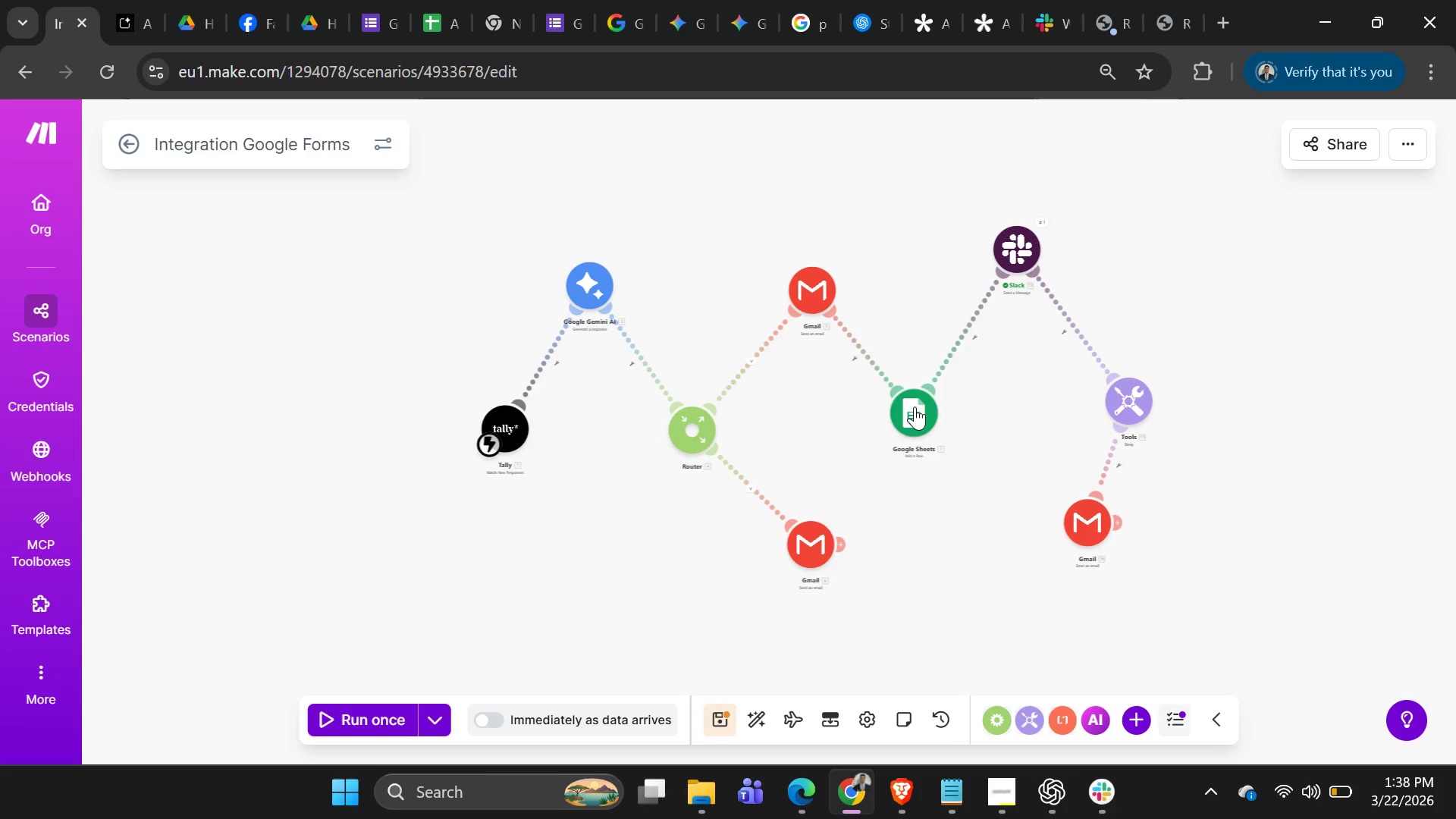 
left_click_drag(start_coordinate=[905, 413], to_coordinate=[917, 427])
 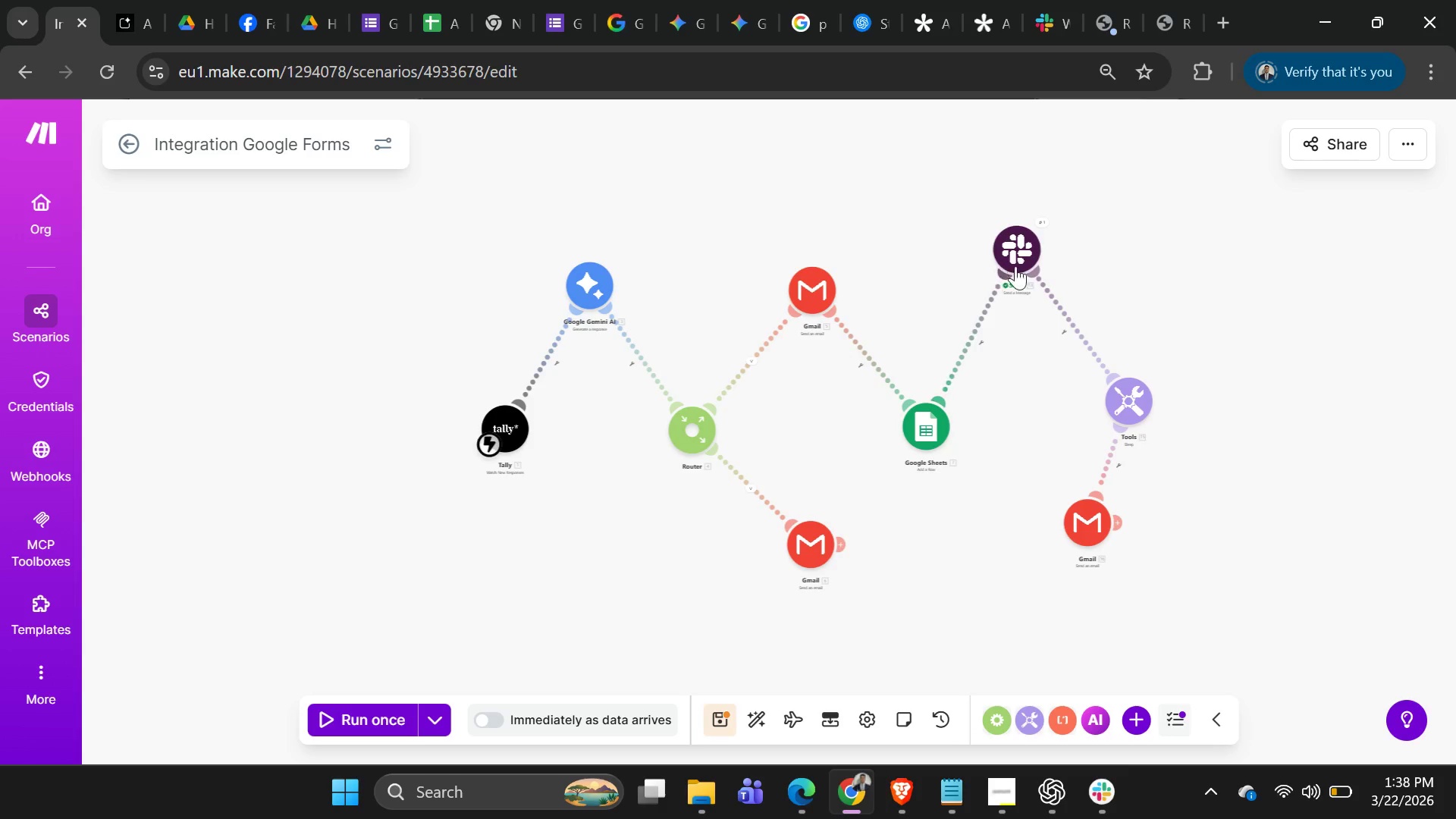 
left_click_drag(start_coordinate=[1024, 257], to_coordinate=[1021, 296])
 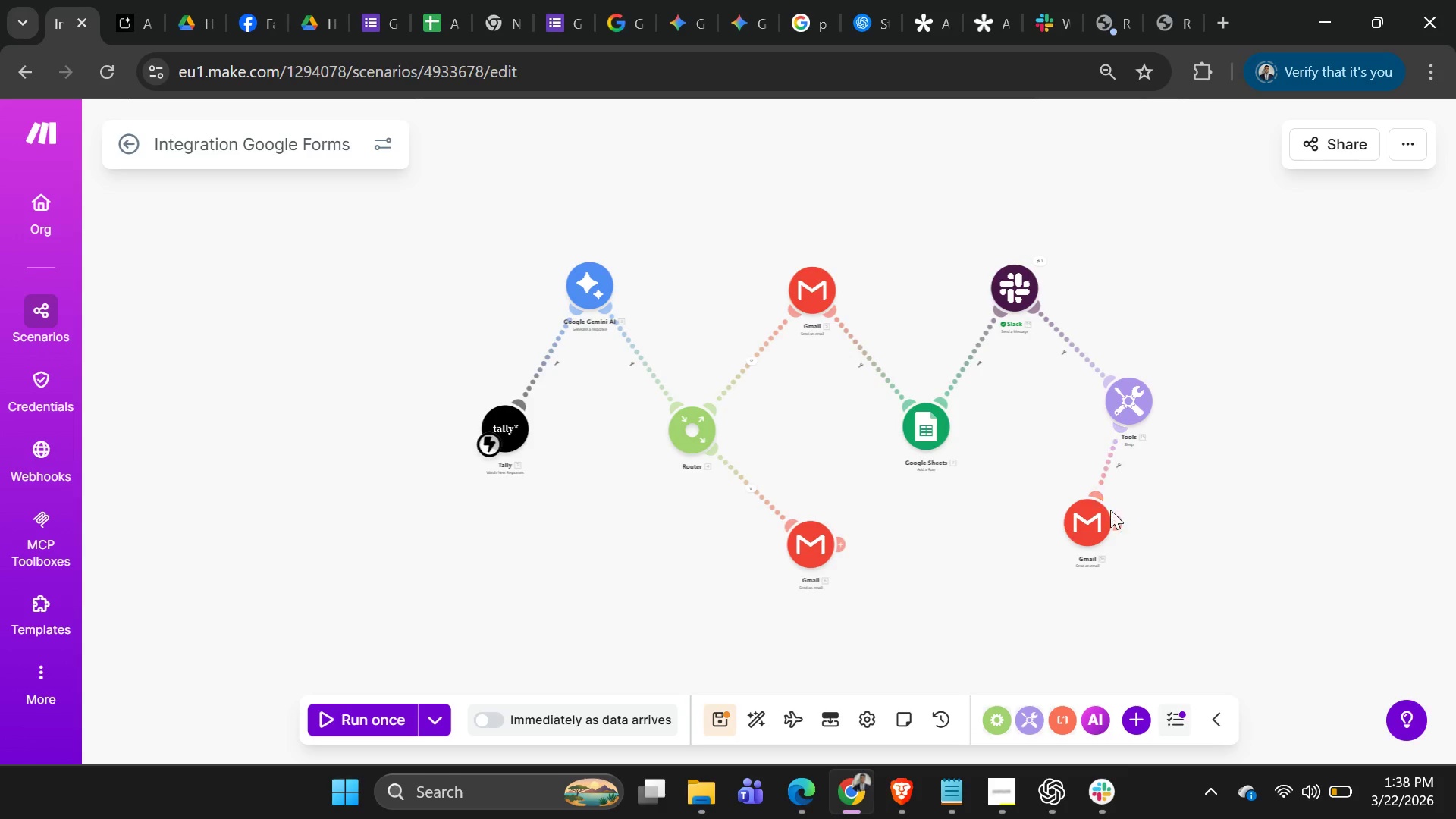 
left_click_drag(start_coordinate=[1091, 524], to_coordinate=[1059, 538])
 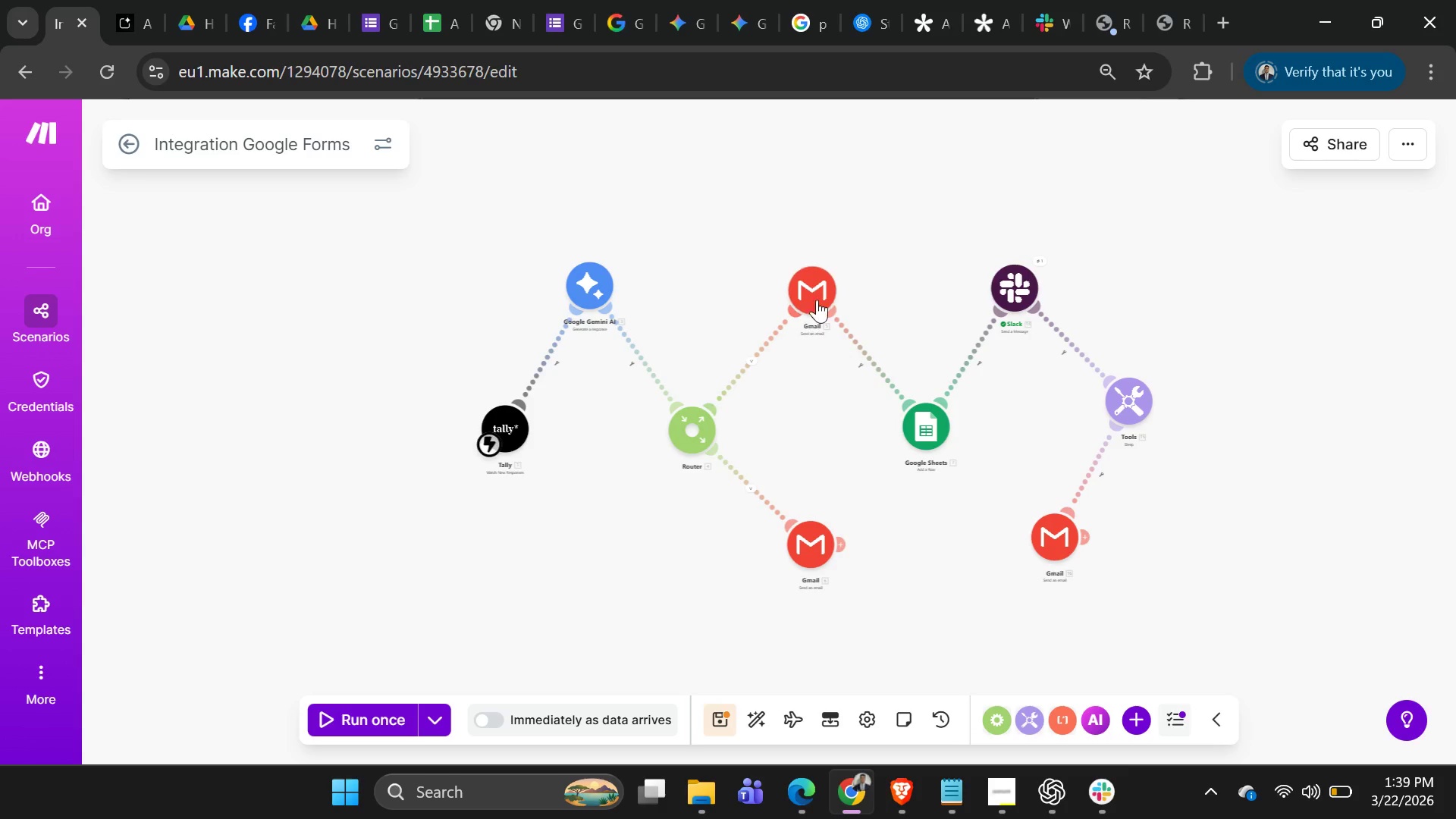 
left_click_drag(start_coordinate=[817, 295], to_coordinate=[802, 301])
 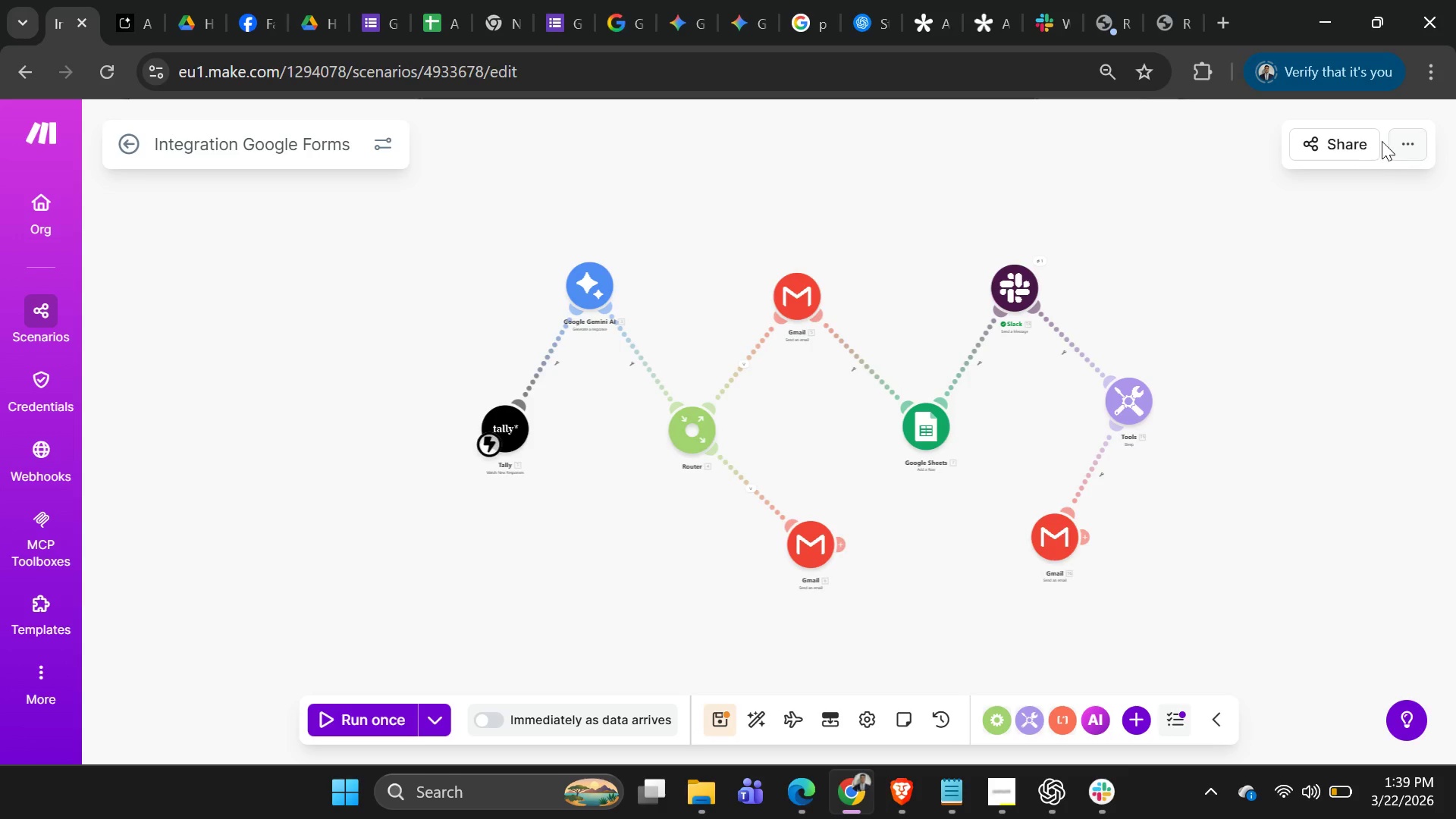 
left_click([1392, 136])
 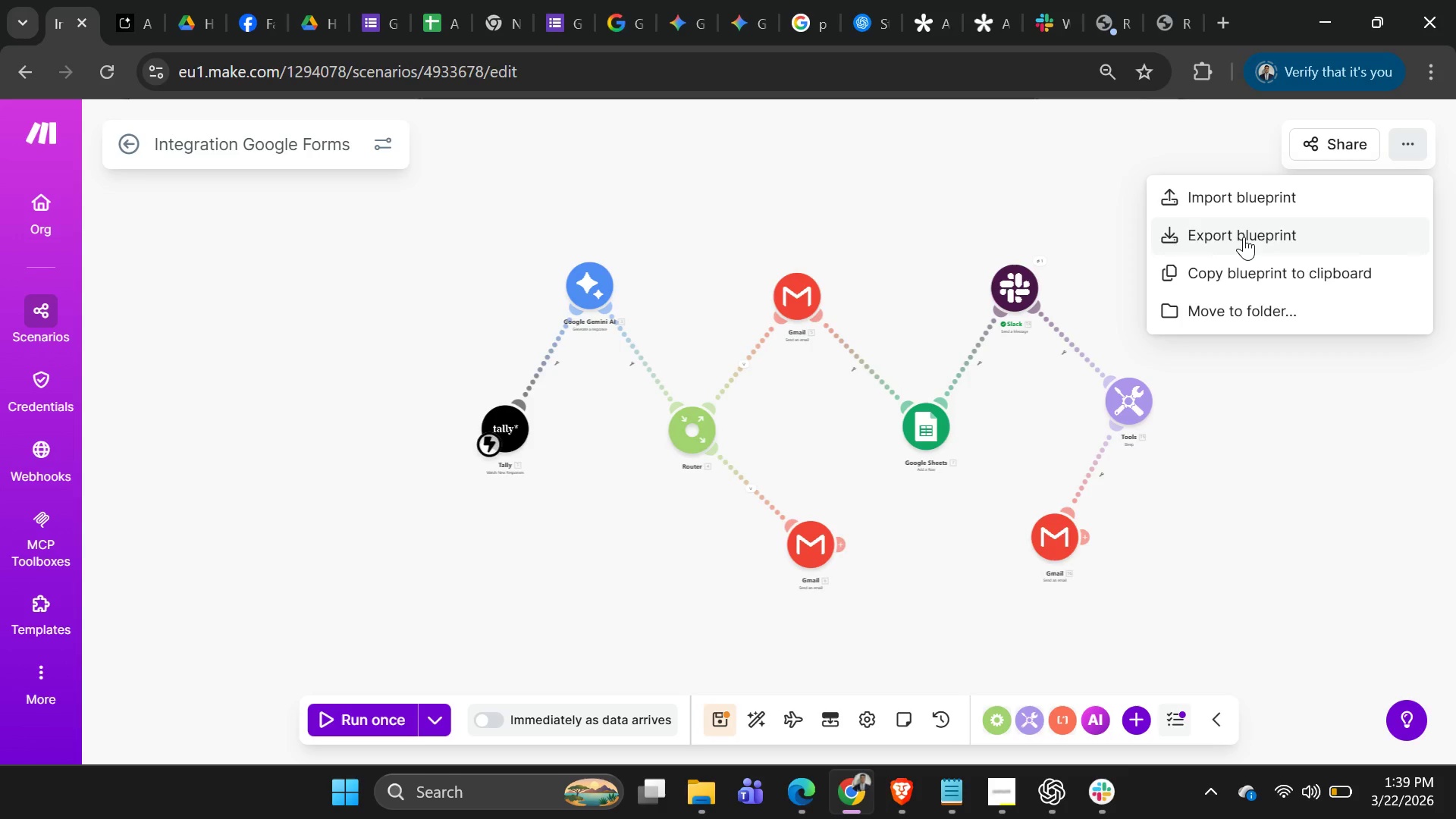 
left_click([1244, 237])
 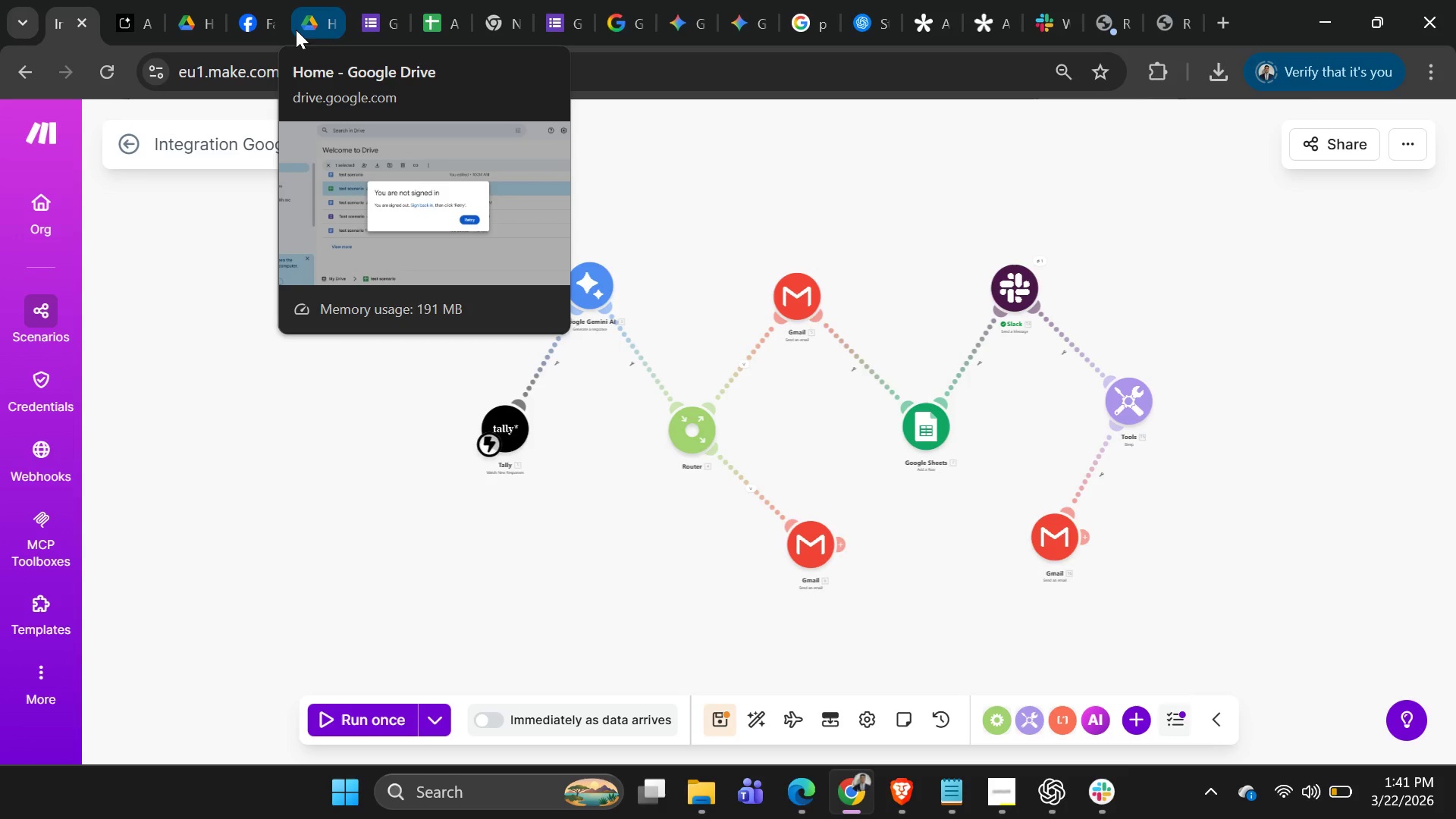 
wait(120.42)
 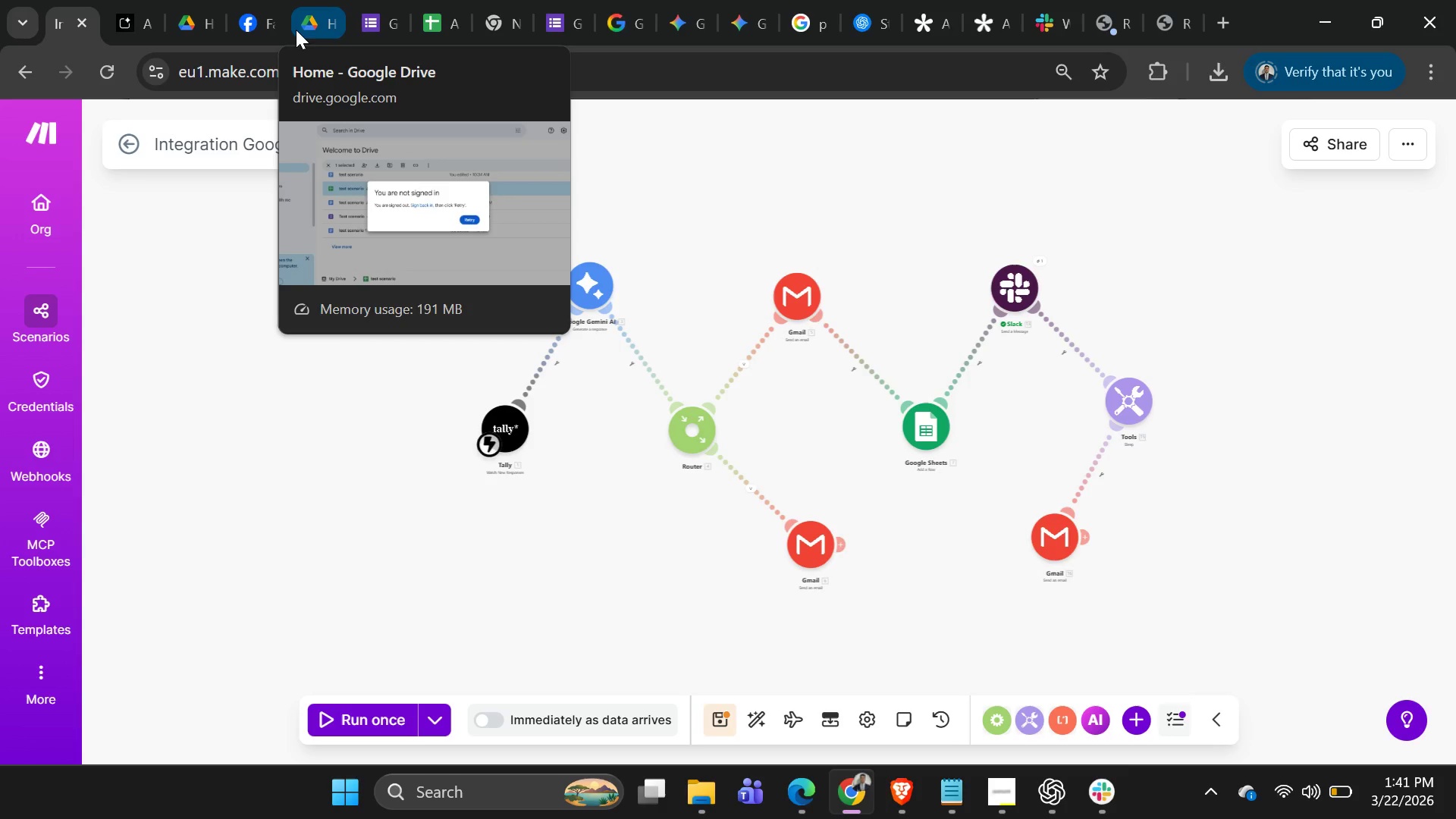 
left_click([375, 284])
 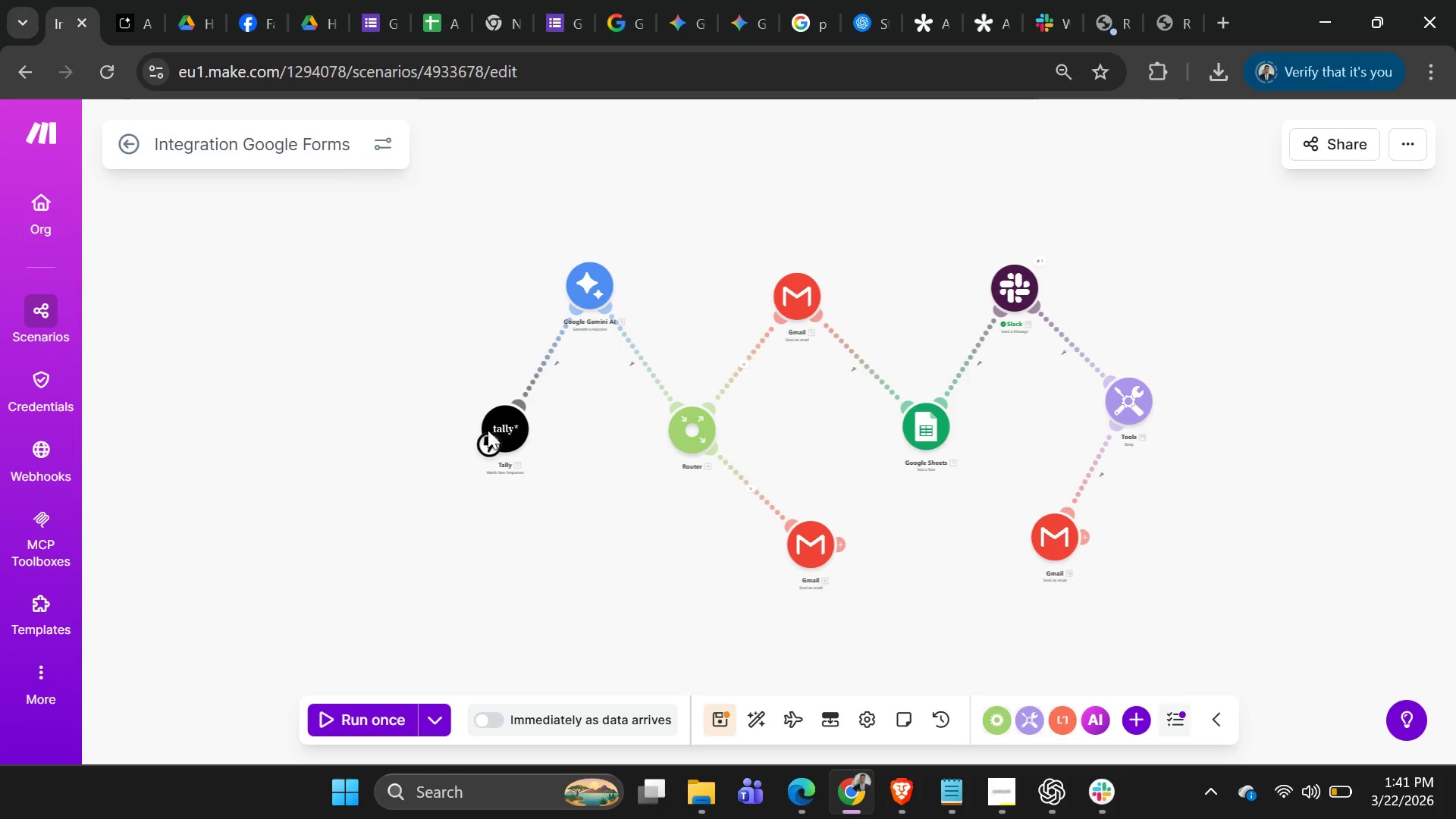 
left_click_drag(start_coordinate=[494, 425], to_coordinate=[336, 376])
 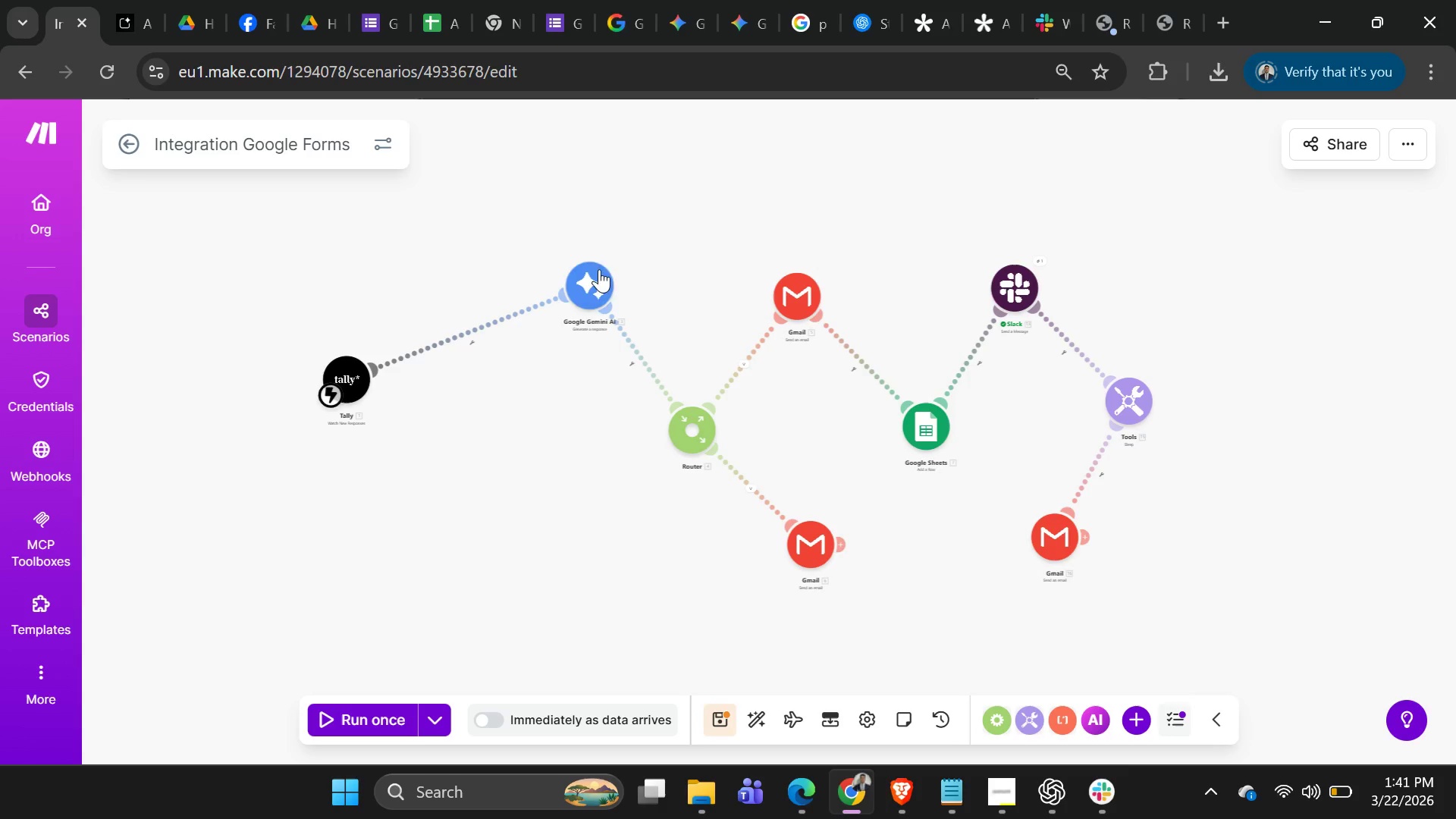 
left_click_drag(start_coordinate=[591, 281], to_coordinate=[500, 345])
 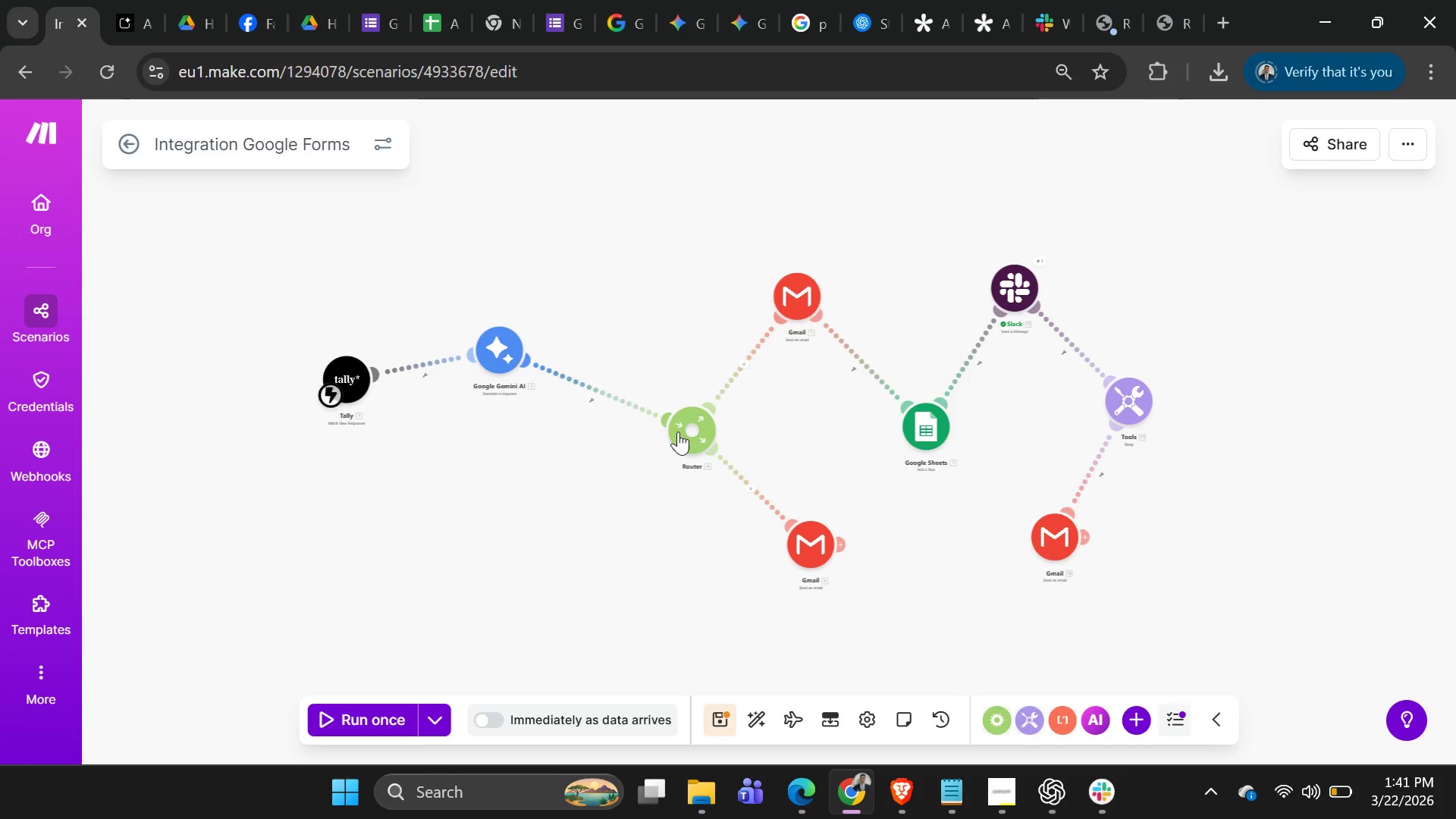 
left_click_drag(start_coordinate=[681, 431], to_coordinate=[449, 507])
 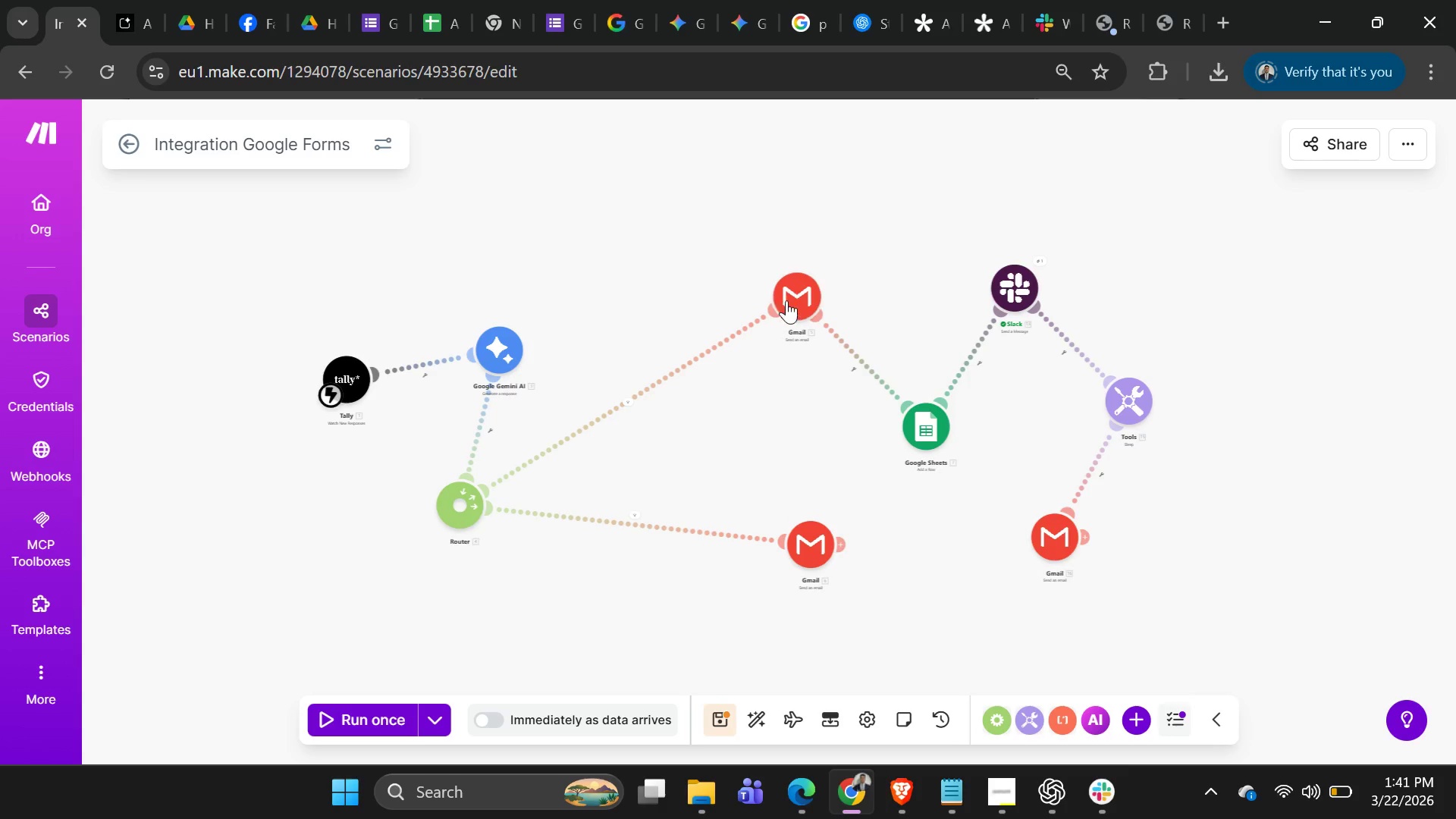 
left_click_drag(start_coordinate=[793, 296], to_coordinate=[679, 348])
 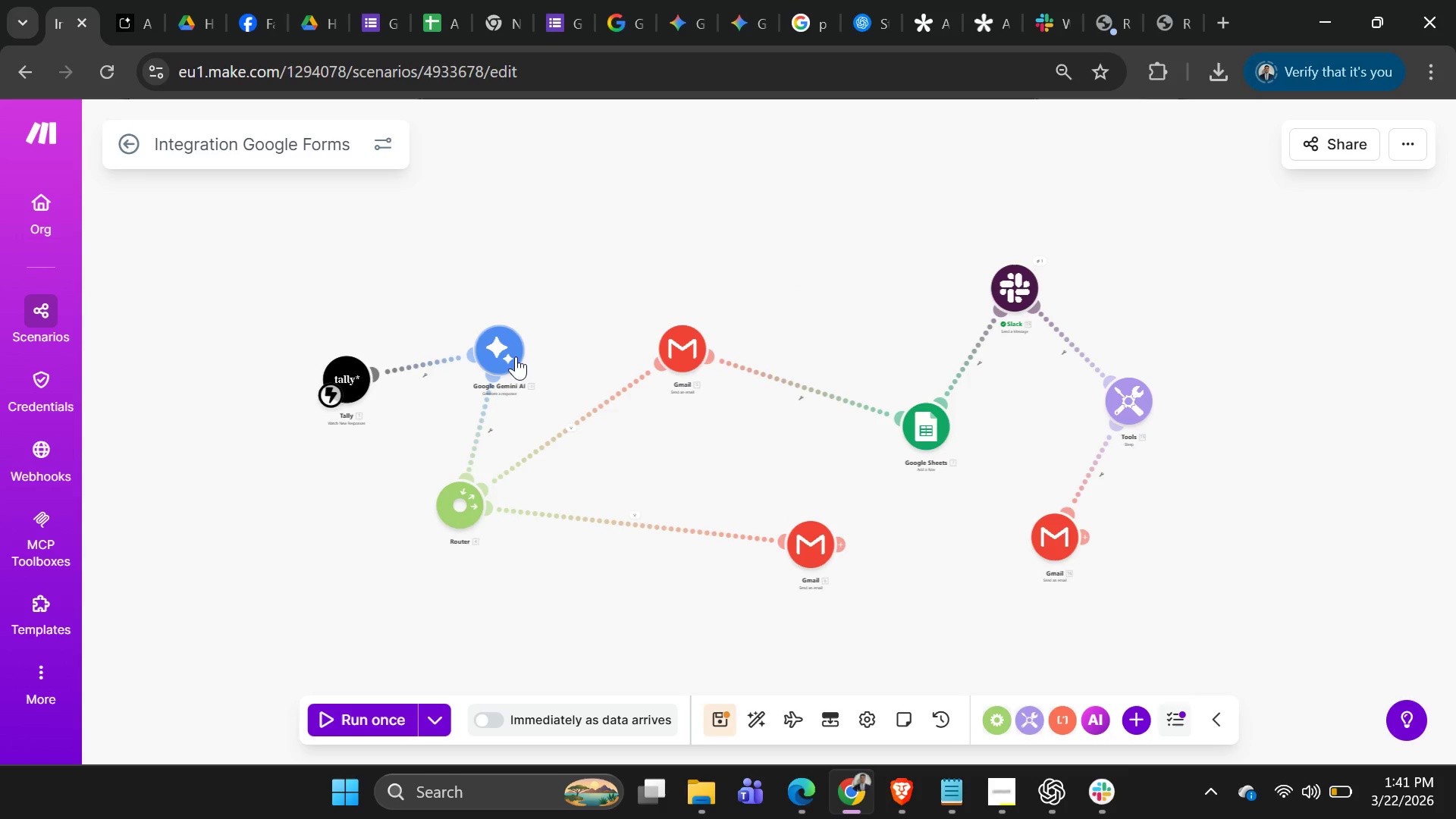 
left_click_drag(start_coordinate=[510, 356], to_coordinate=[479, 318])
 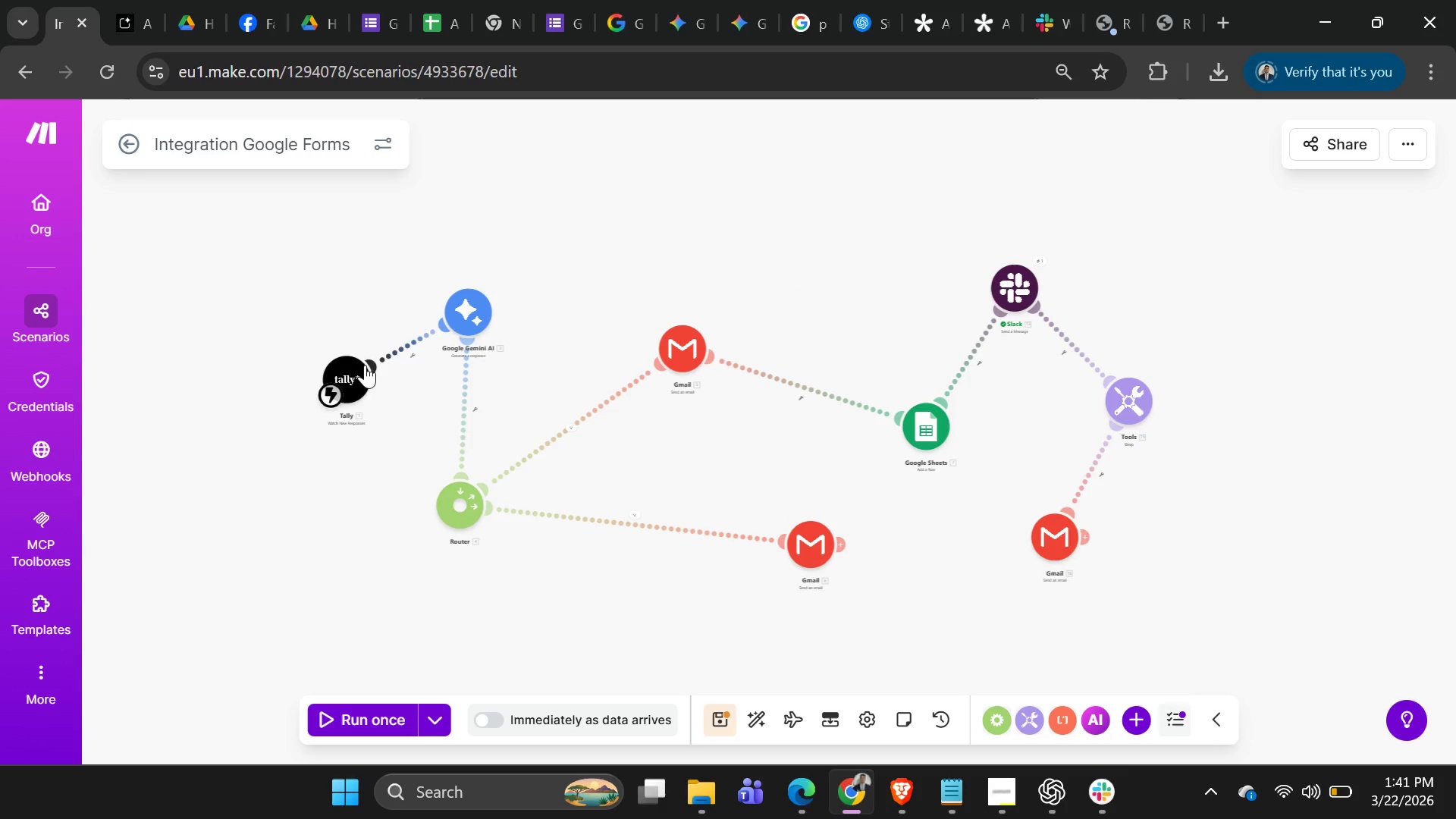 
left_click_drag(start_coordinate=[363, 365], to_coordinate=[312, 395])
 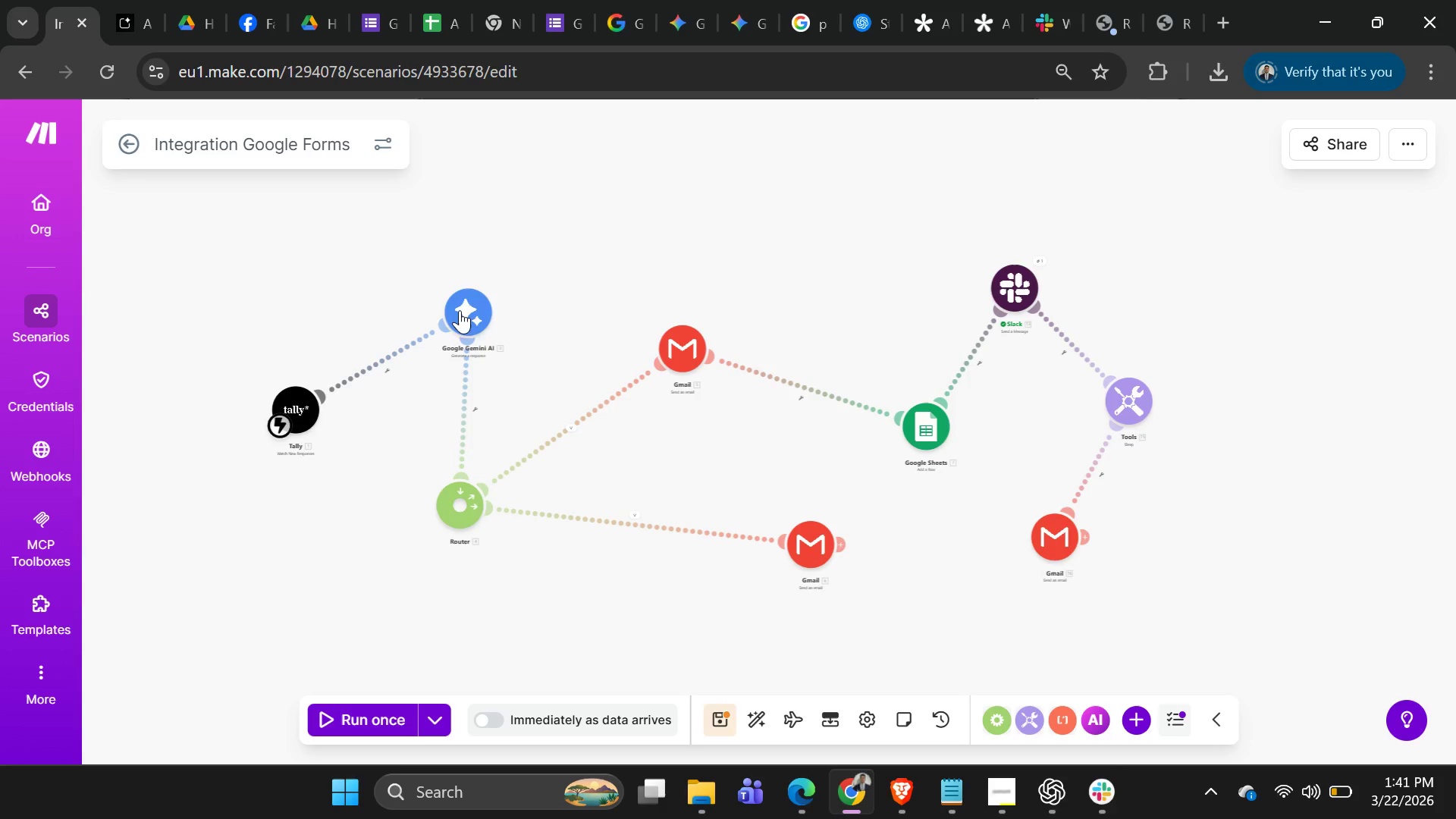 
left_click_drag(start_coordinate=[460, 309], to_coordinate=[369, 295])
 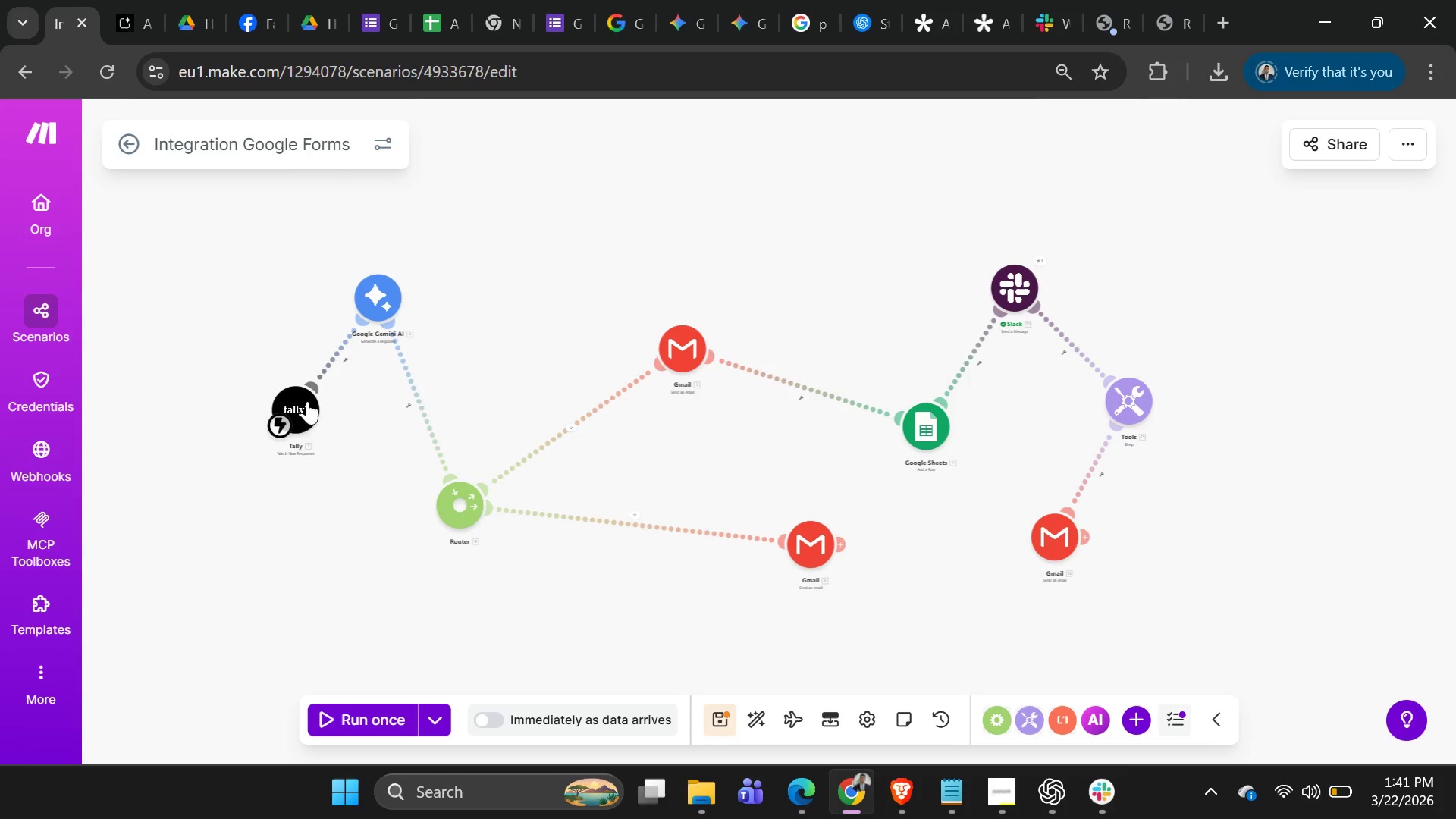 
left_click_drag(start_coordinate=[307, 401], to_coordinate=[264, 435])
 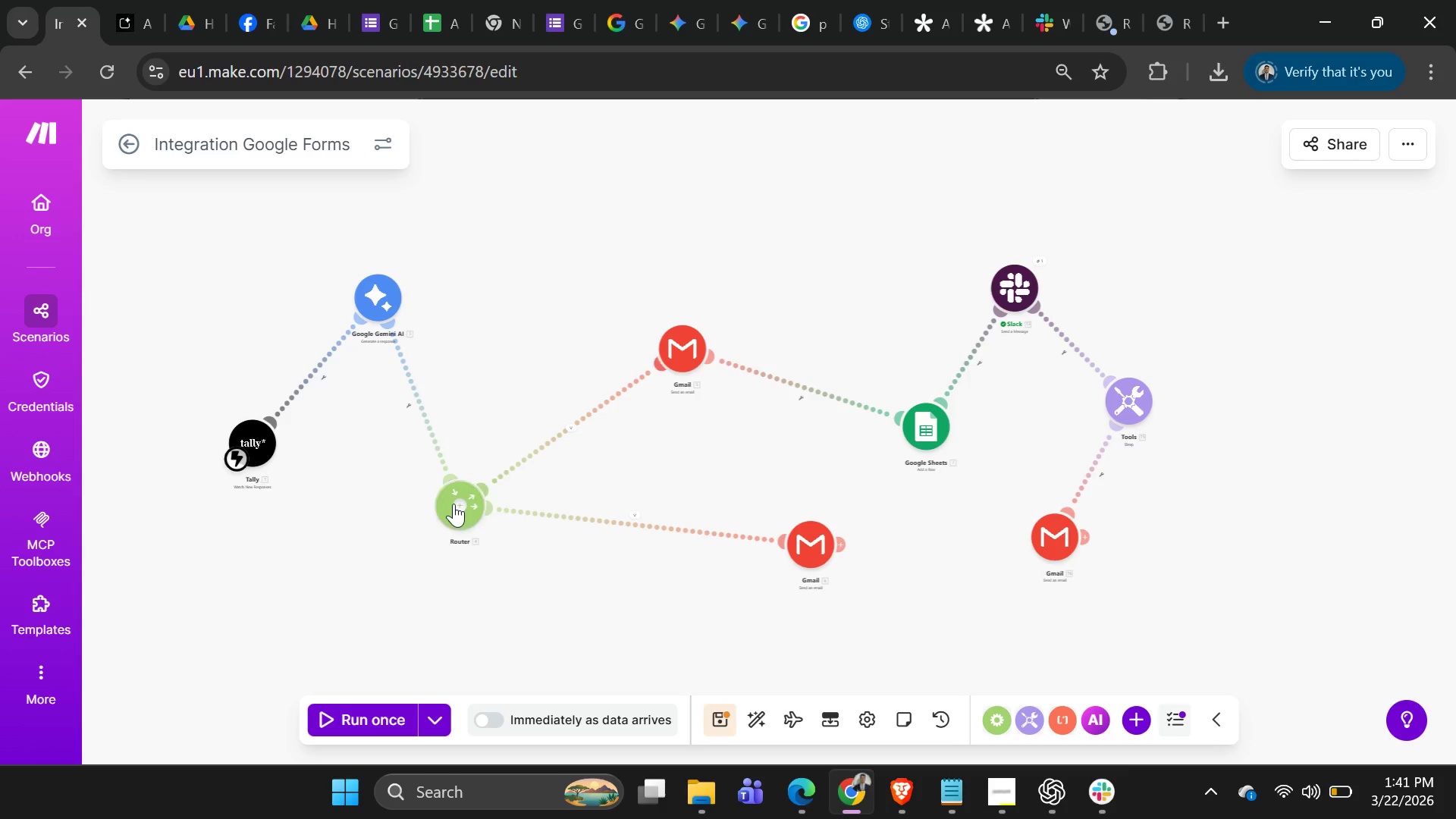 
left_click_drag(start_coordinate=[454, 503], to_coordinate=[453, 448])
 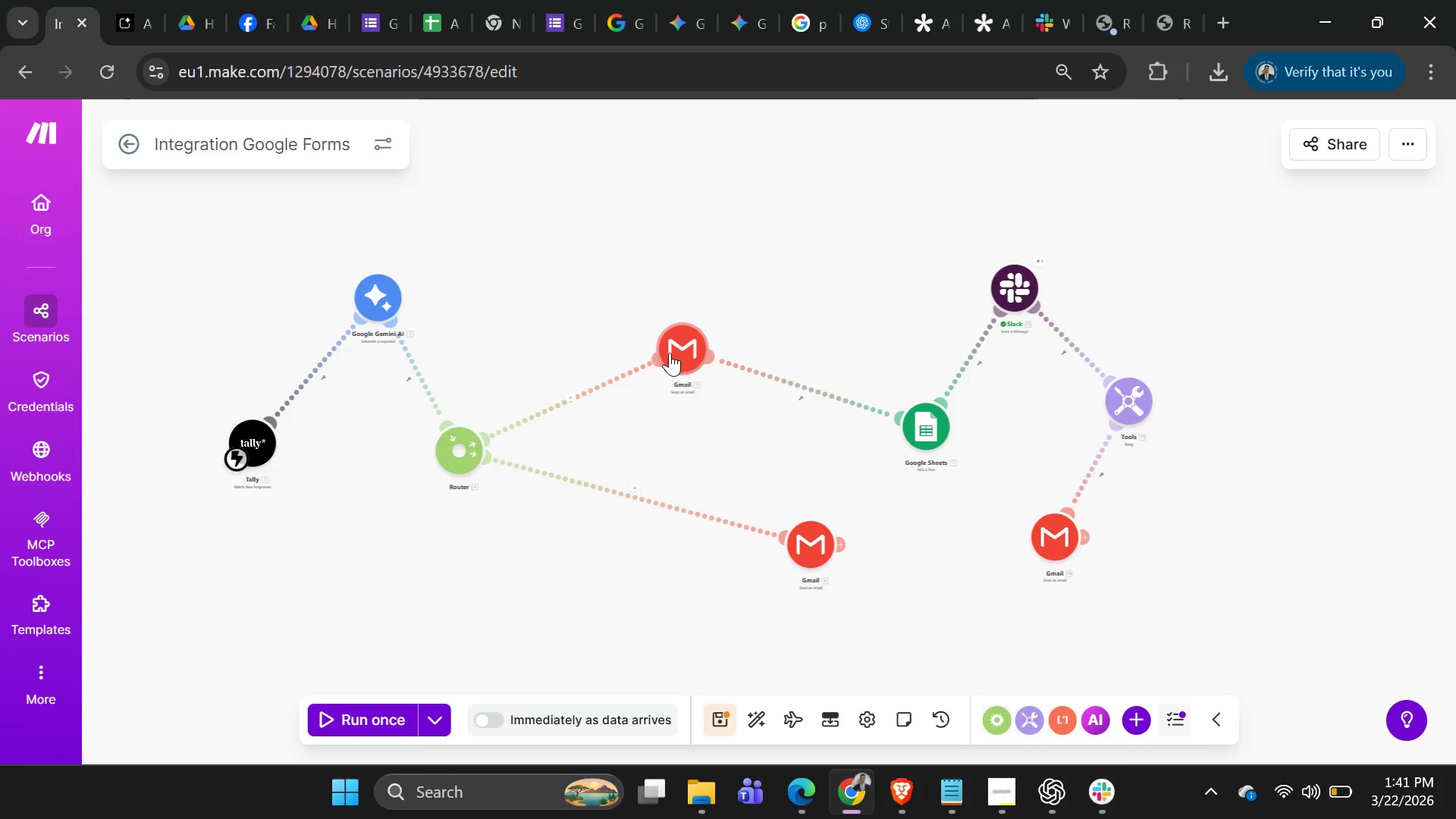 
left_click_drag(start_coordinate=[670, 353], to_coordinate=[554, 329])
 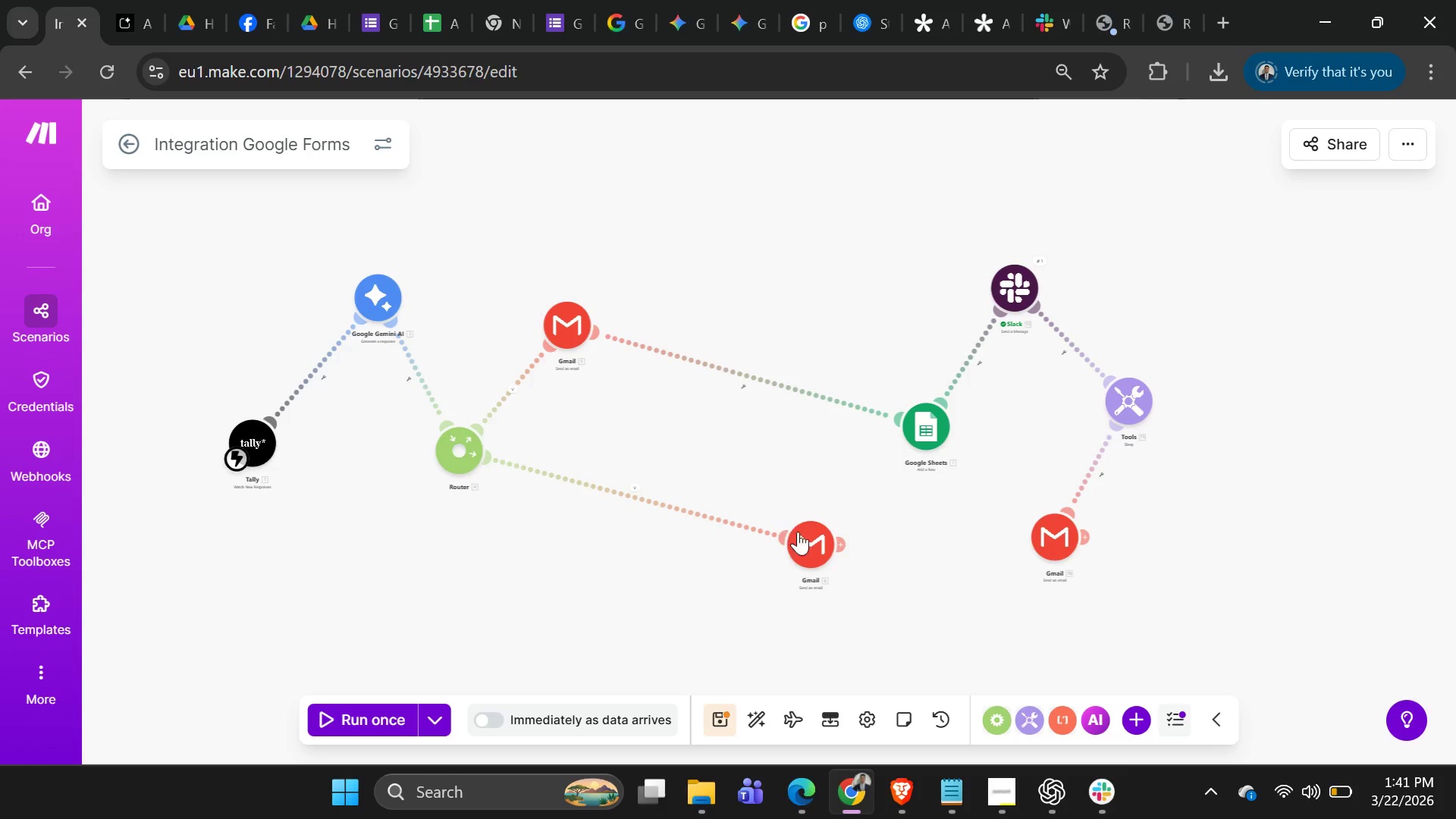 
left_click_drag(start_coordinate=[804, 535], to_coordinate=[615, 534])
 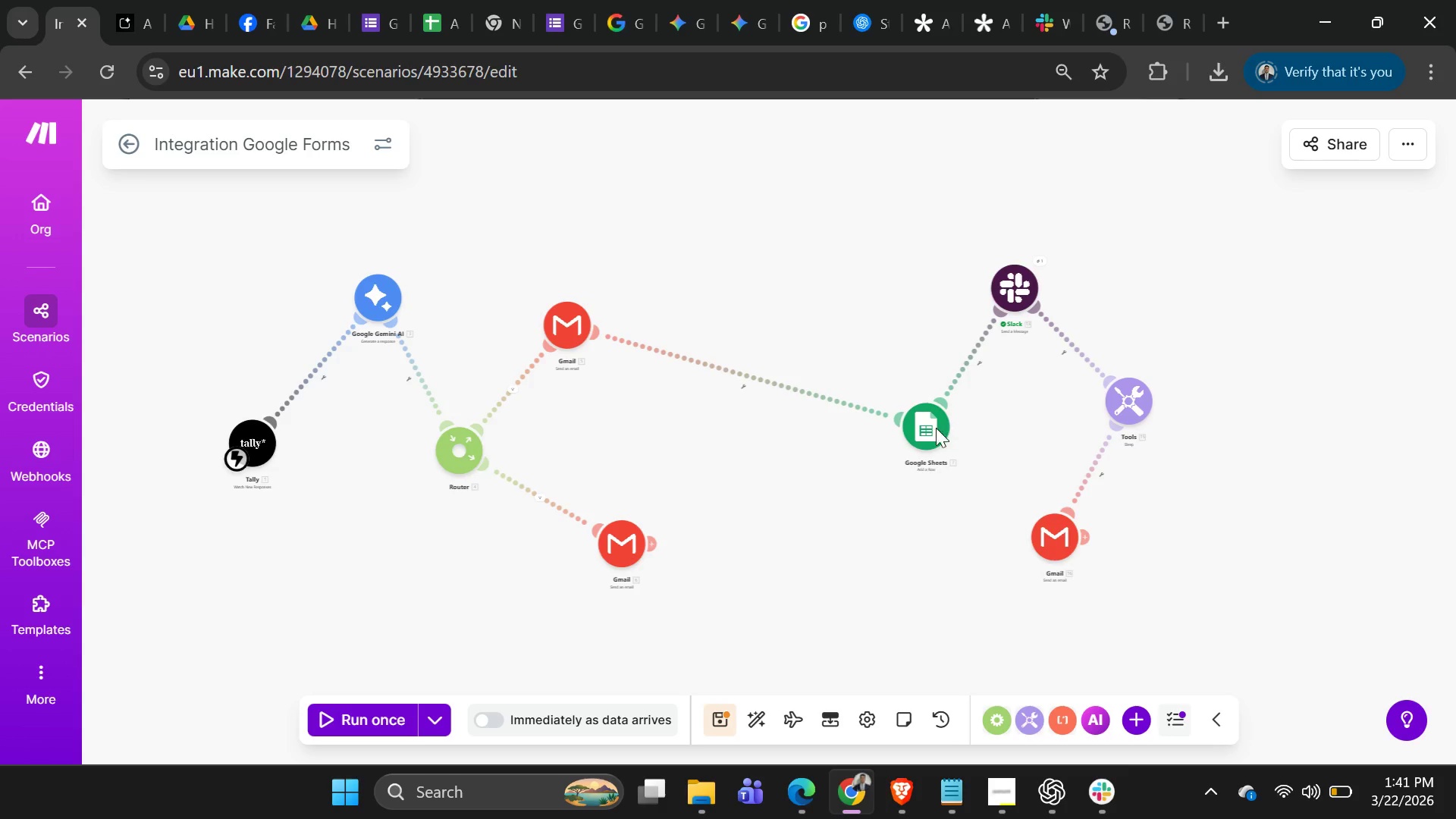 
left_click_drag(start_coordinate=[928, 431], to_coordinate=[700, 421])
 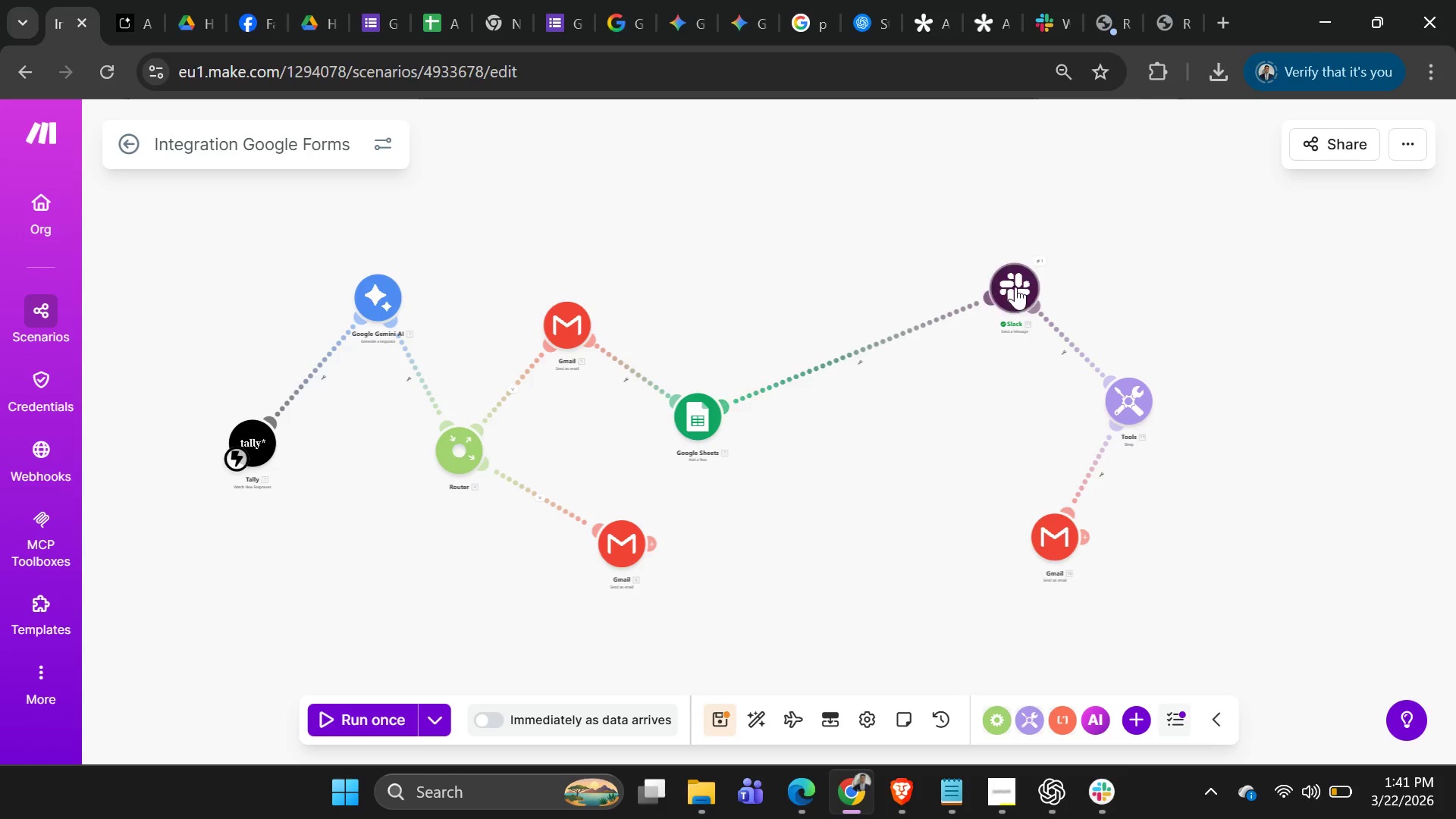 
left_click_drag(start_coordinate=[1018, 281], to_coordinate=[836, 309])
 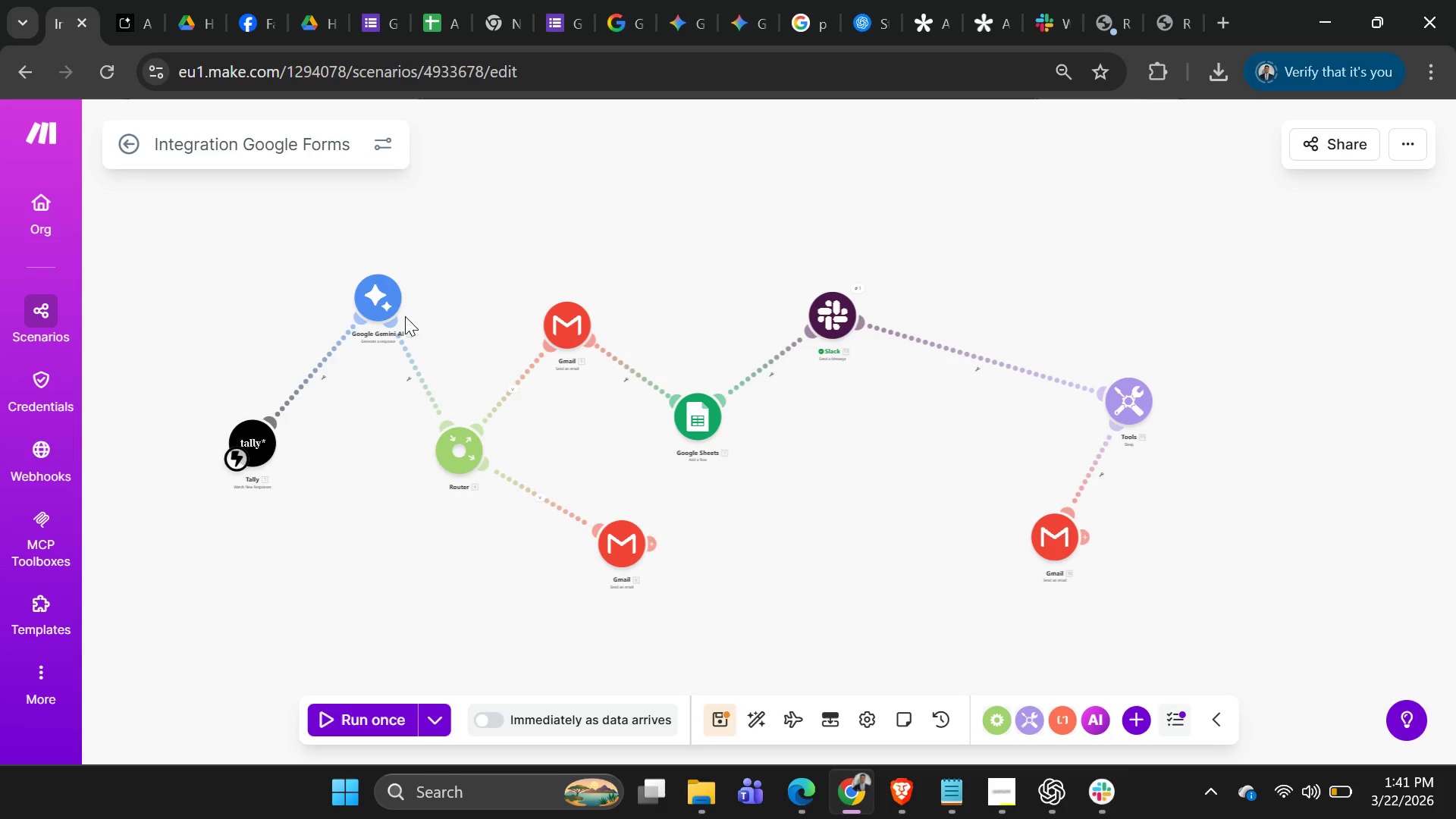 
left_click_drag(start_coordinate=[376, 316], to_coordinate=[349, 478])
 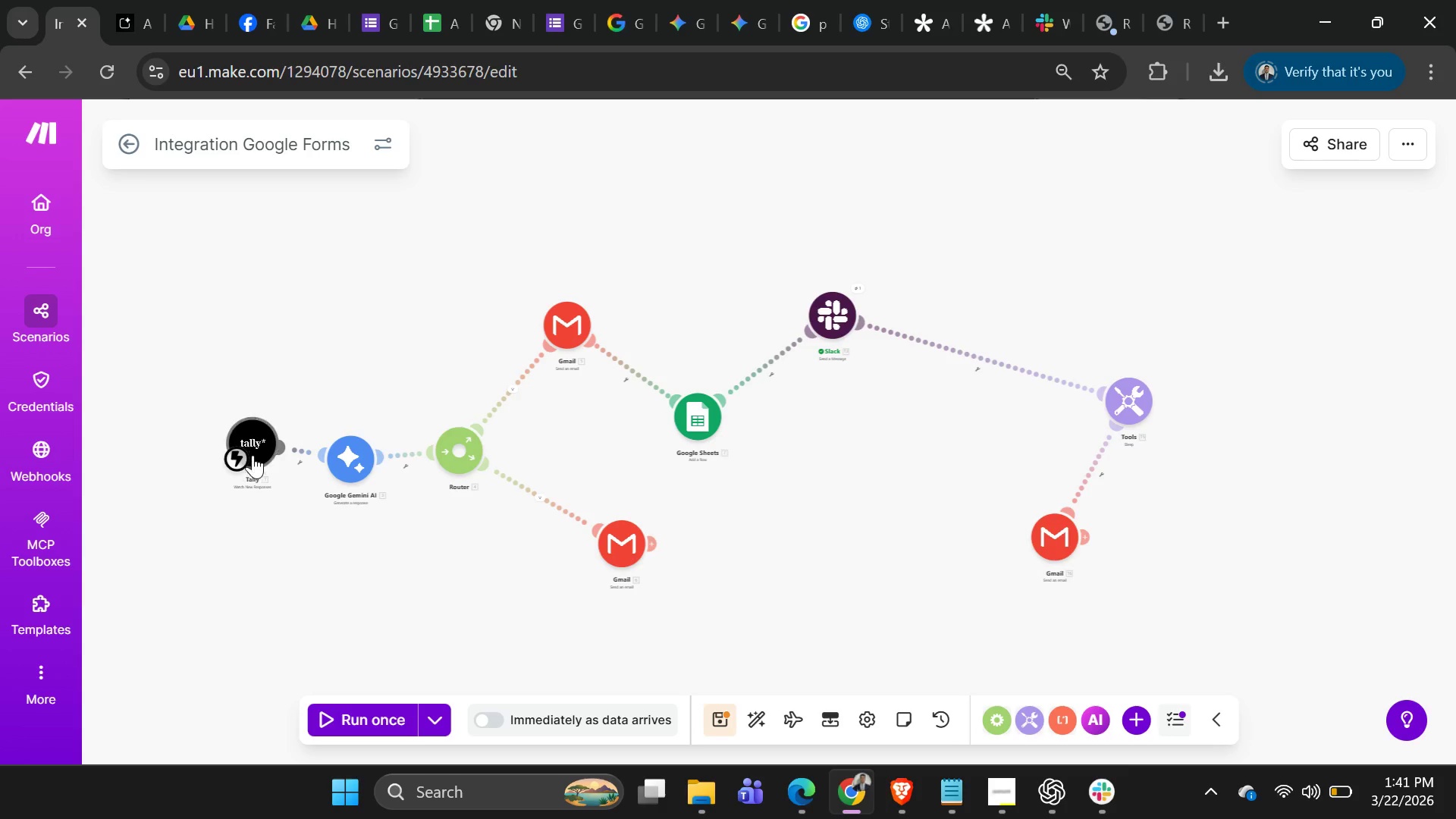 
left_click_drag(start_coordinate=[253, 455], to_coordinate=[215, 477])
 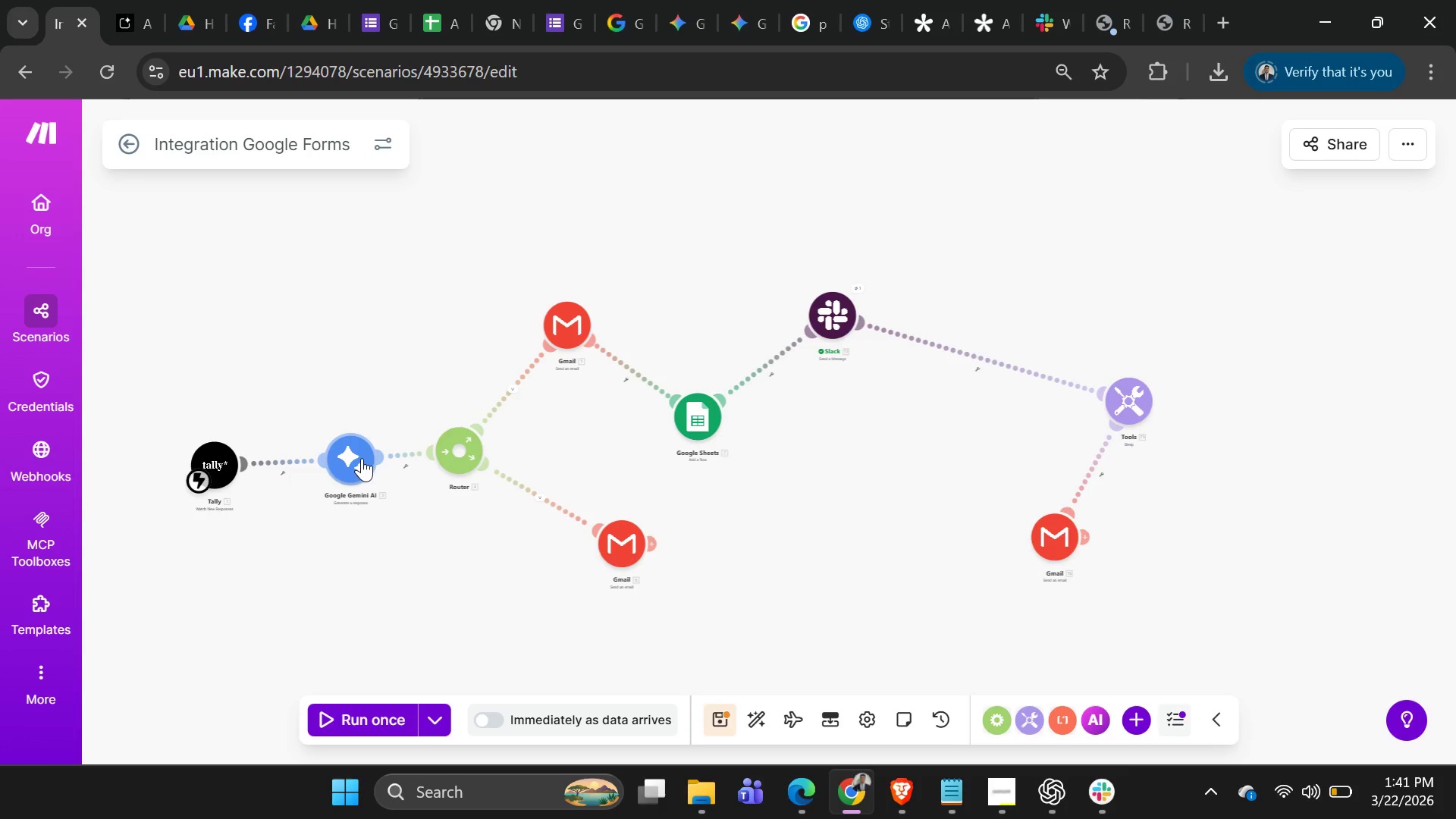 
left_click_drag(start_coordinate=[362, 458], to_coordinate=[340, 463])
 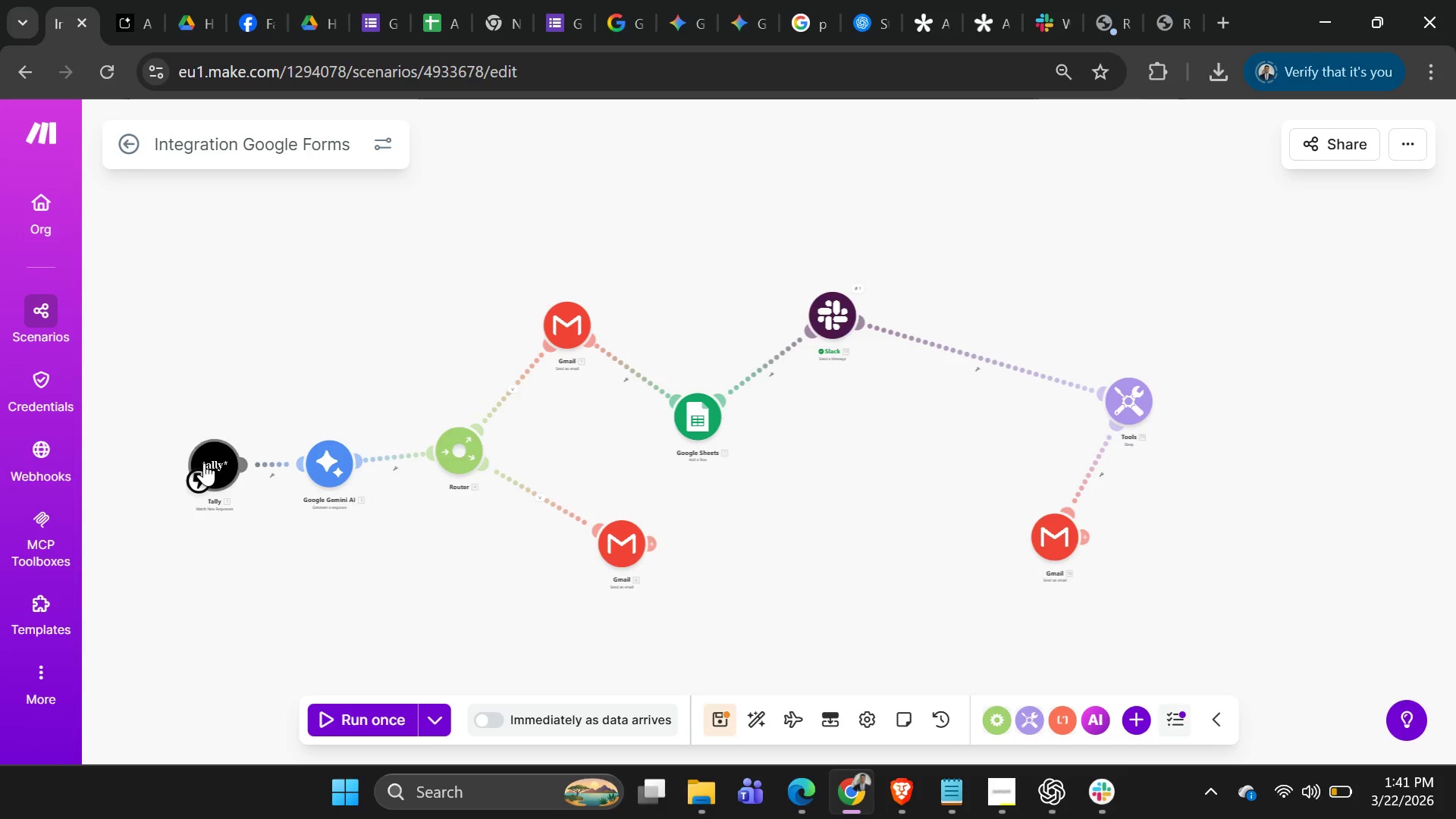 
left_click_drag(start_coordinate=[203, 463], to_coordinate=[203, 458])
 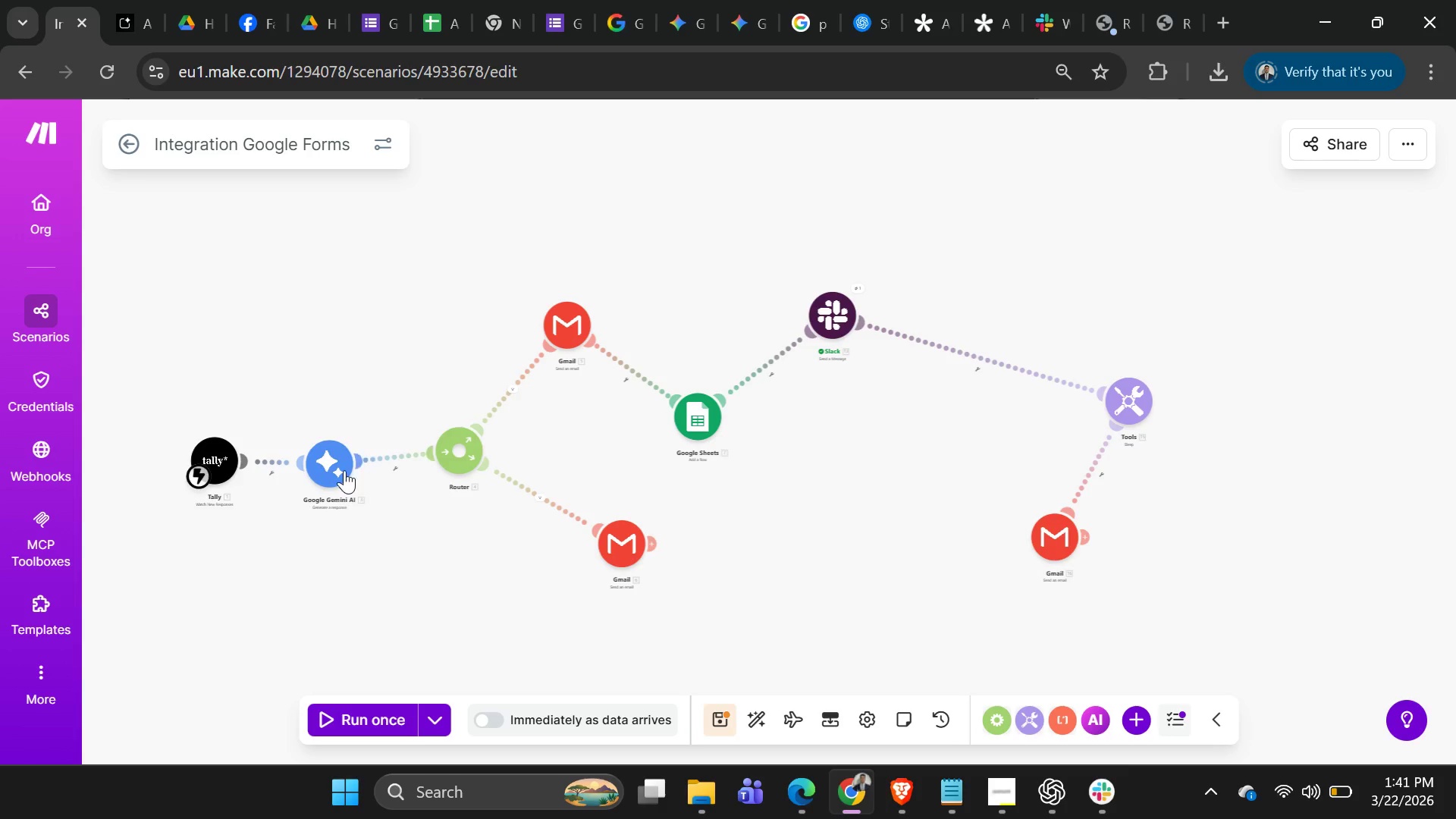 
left_click_drag(start_coordinate=[337, 470], to_coordinate=[341, 454])
 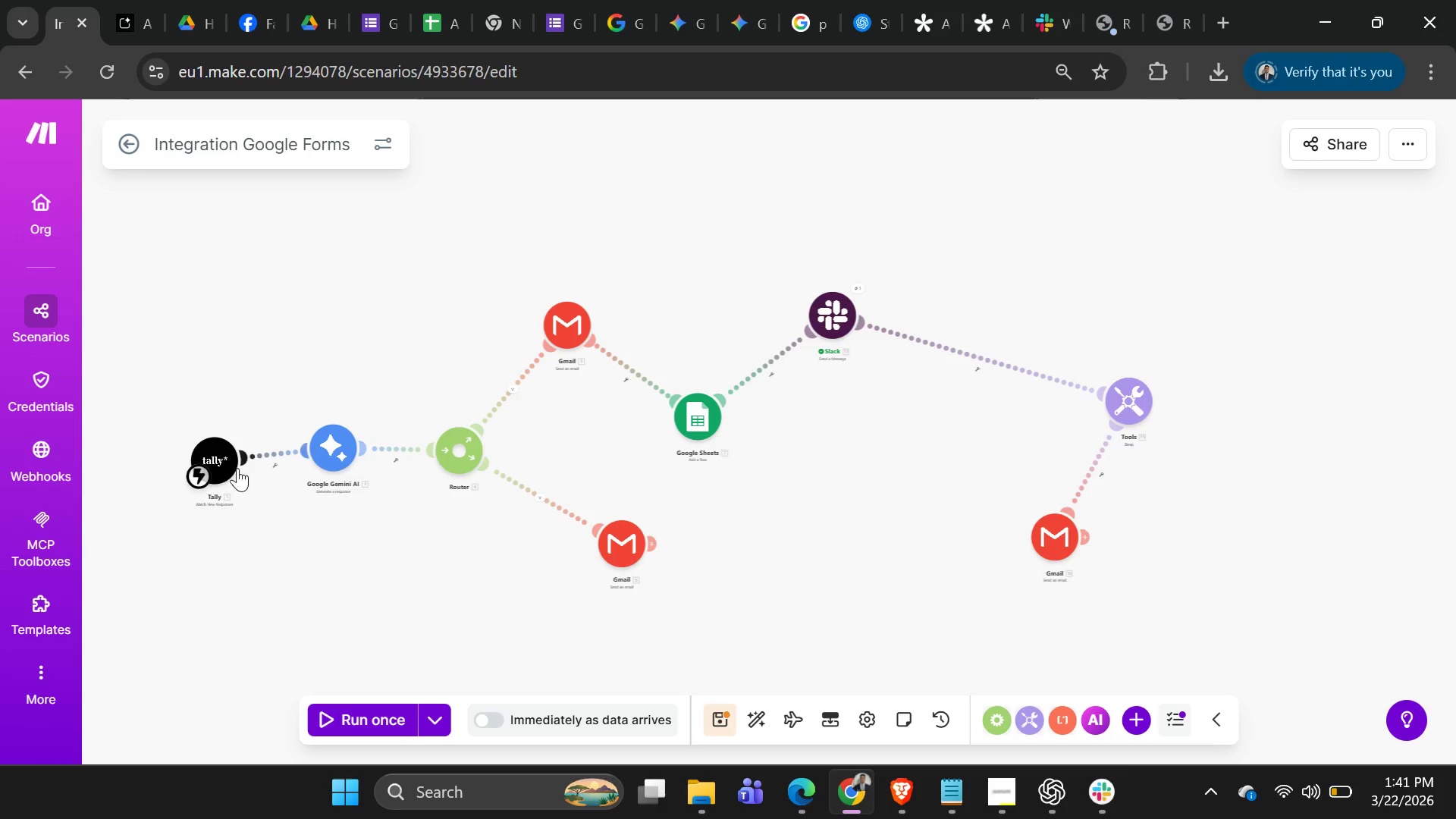 
left_click_drag(start_coordinate=[204, 461], to_coordinate=[202, 452])
 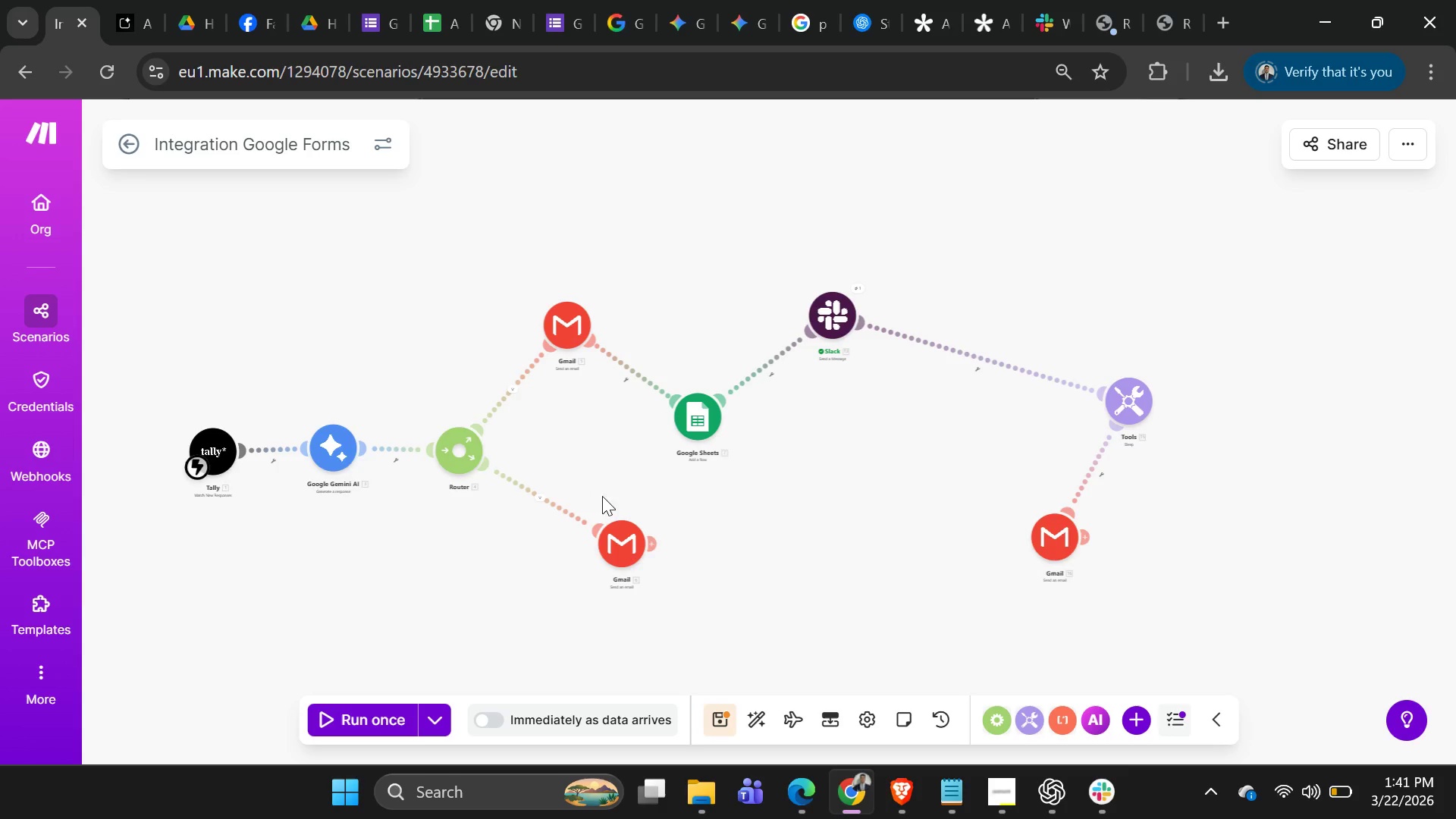 
left_click_drag(start_coordinate=[610, 532], to_coordinate=[601, 532])
 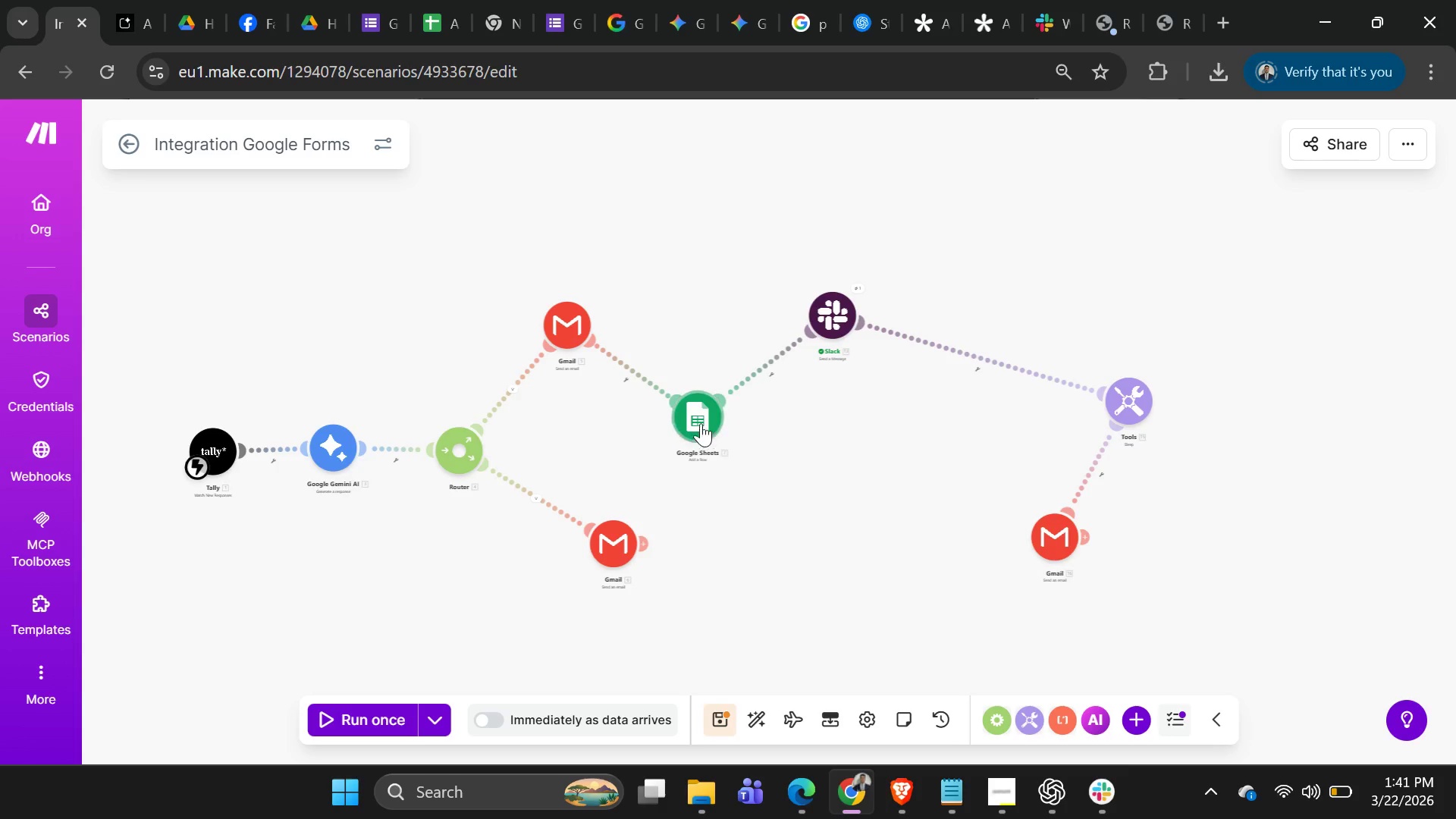 
left_click_drag(start_coordinate=[692, 415], to_coordinate=[680, 425])
 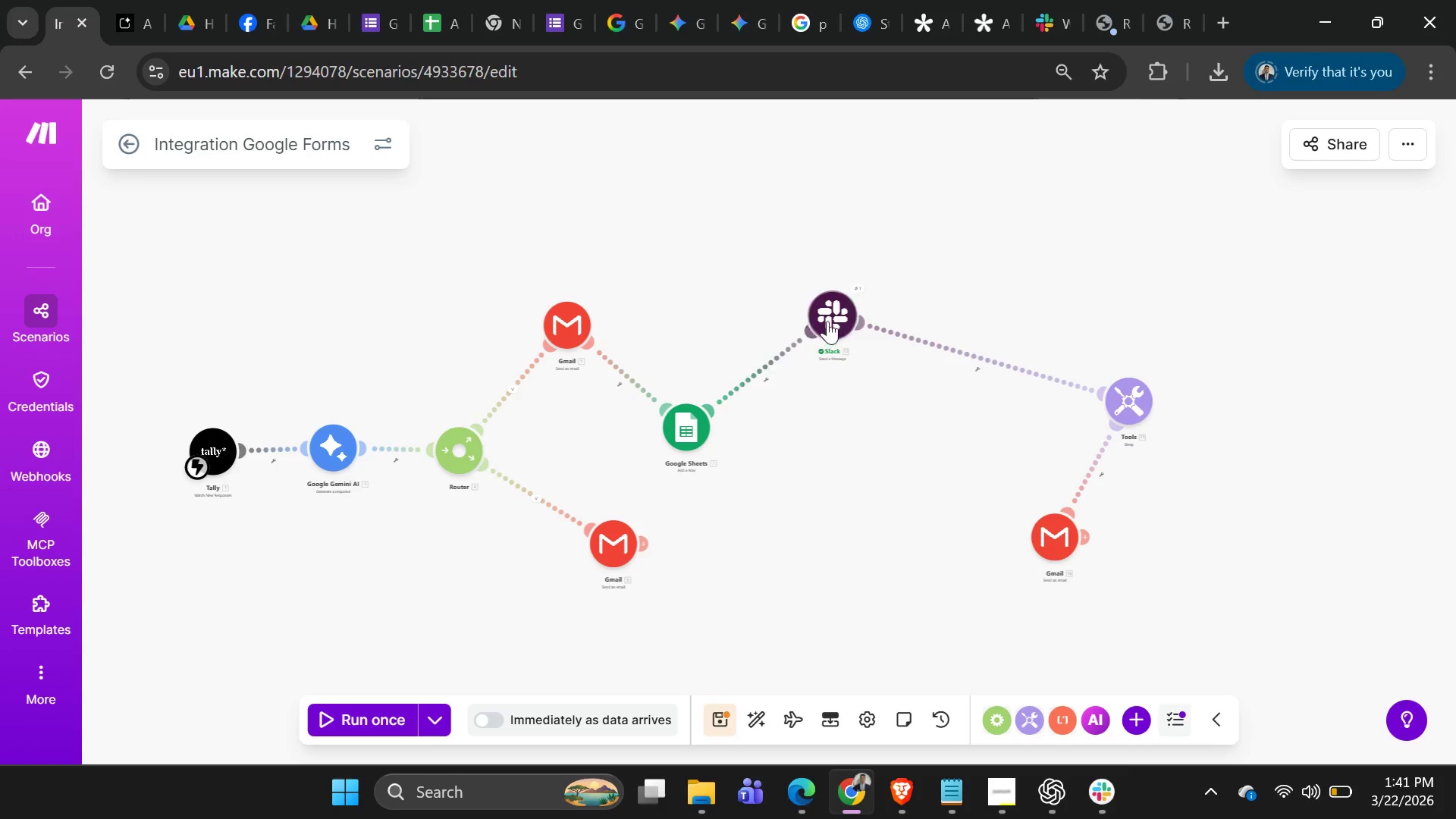 
left_click_drag(start_coordinate=[830, 318], to_coordinate=[837, 429])
 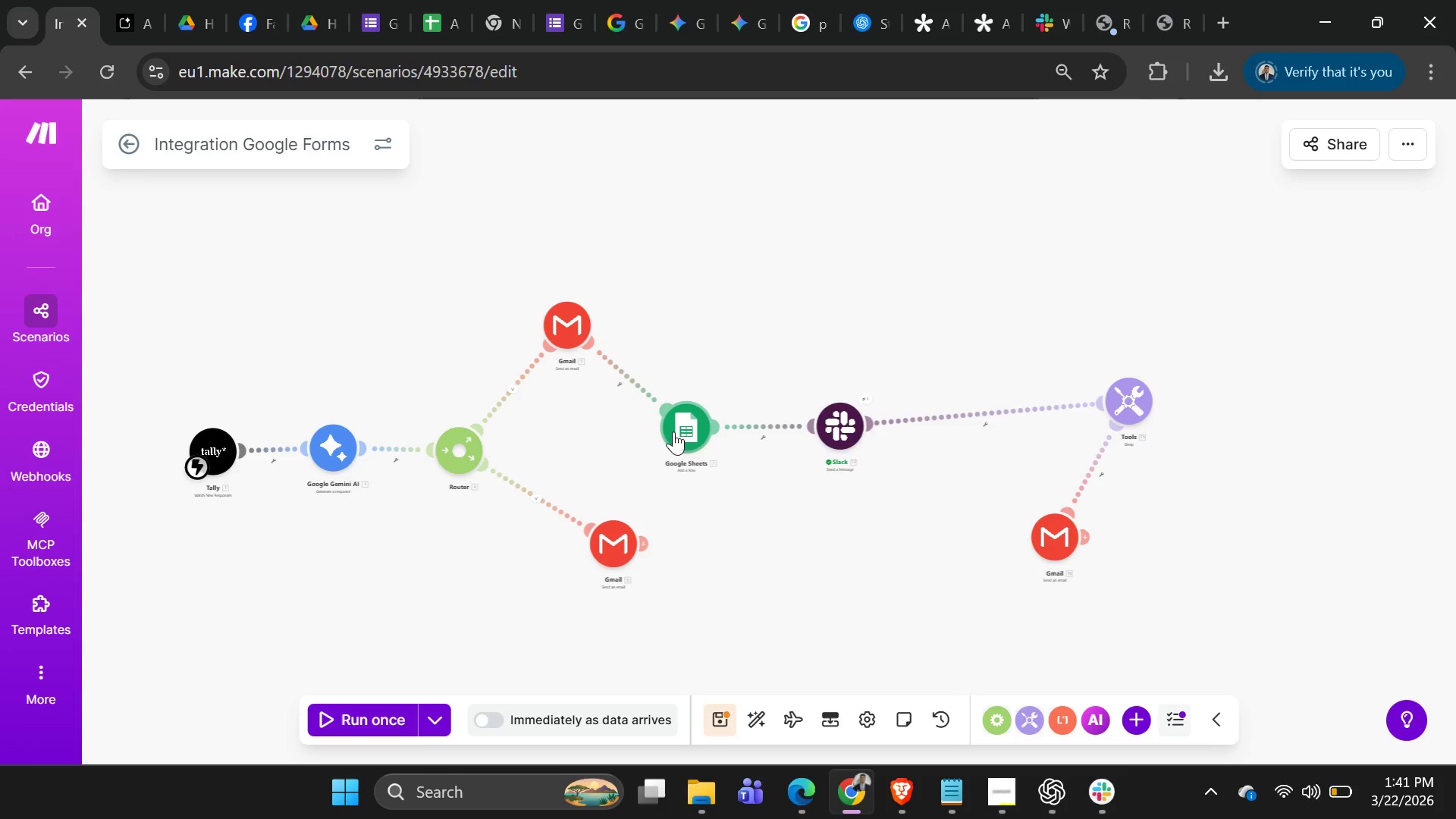 
left_click_drag(start_coordinate=[692, 428], to_coordinate=[672, 422])
 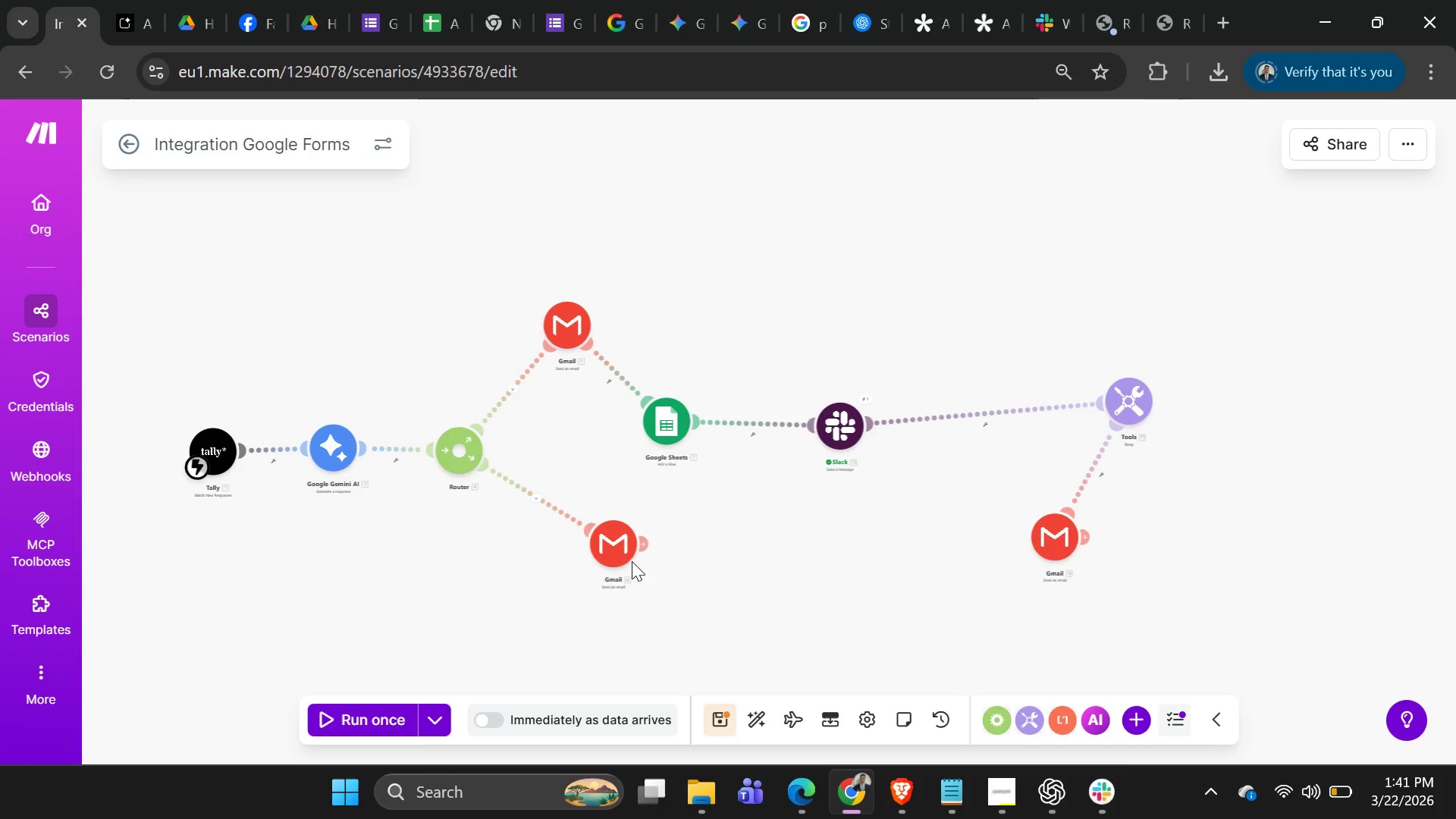 
left_click_drag(start_coordinate=[620, 554], to_coordinate=[586, 544])
 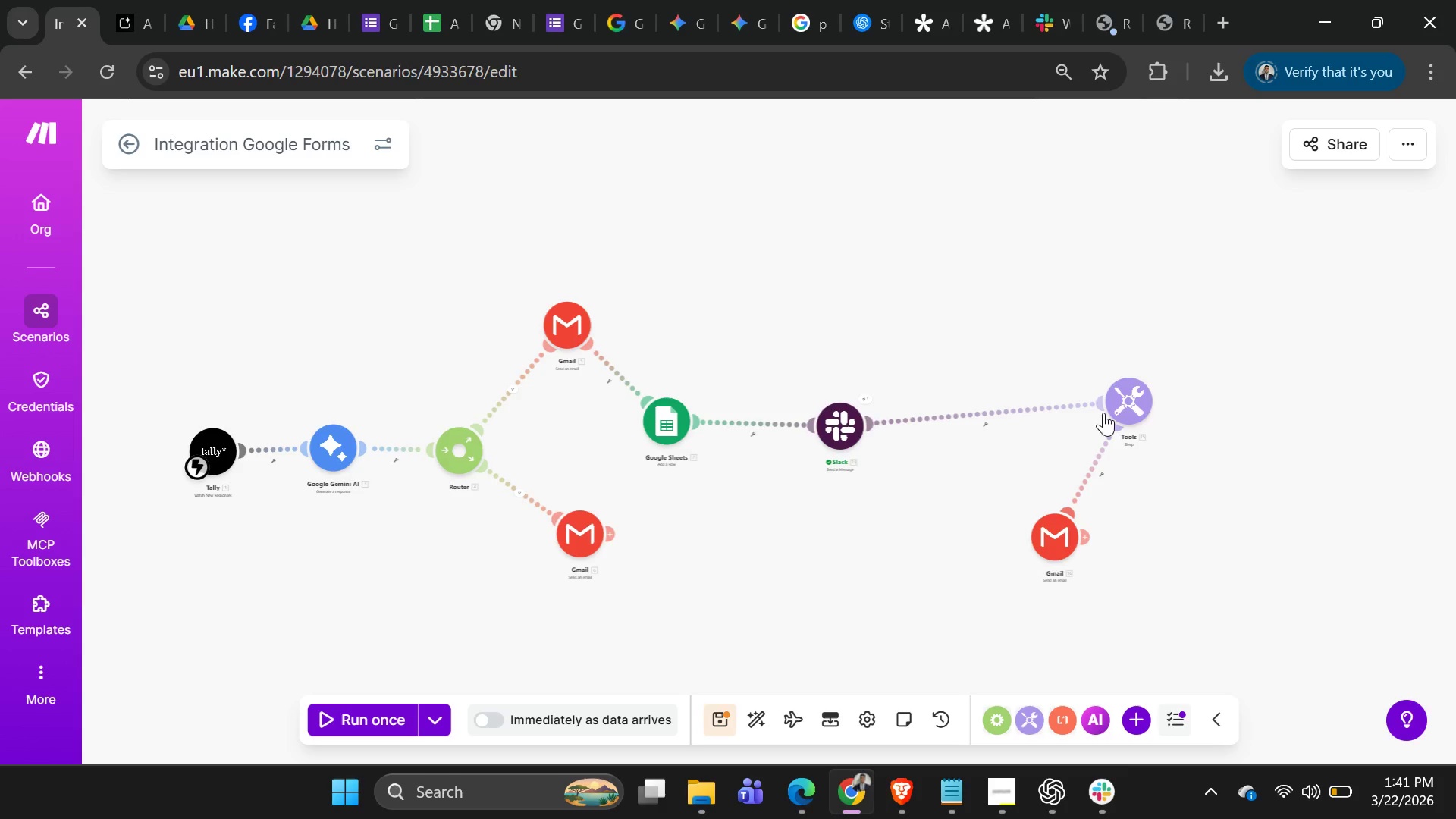 
left_click_drag(start_coordinate=[1113, 400], to_coordinate=[979, 428])
 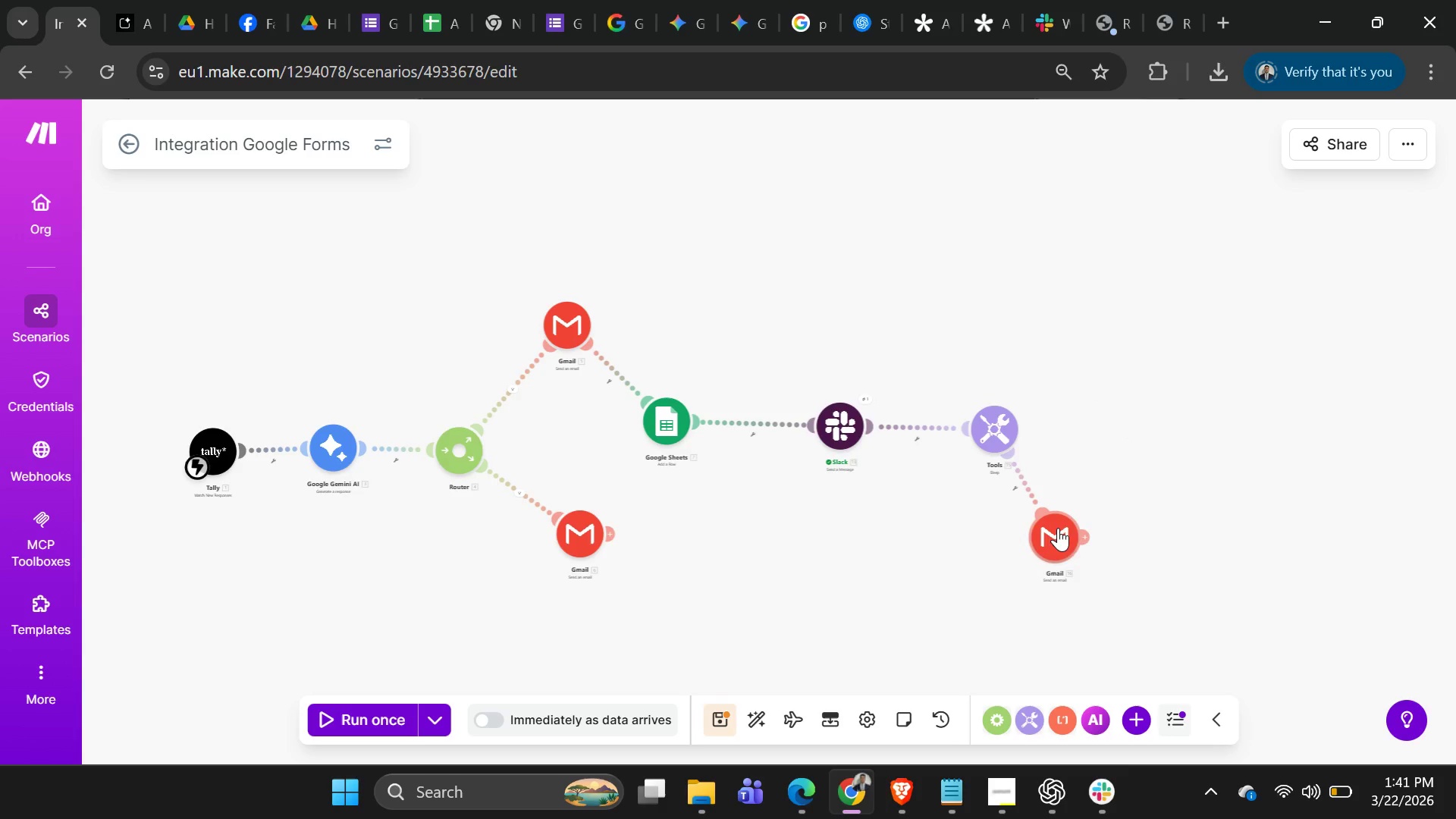 
left_click_drag(start_coordinate=[1058, 532], to_coordinate=[1128, 426])
 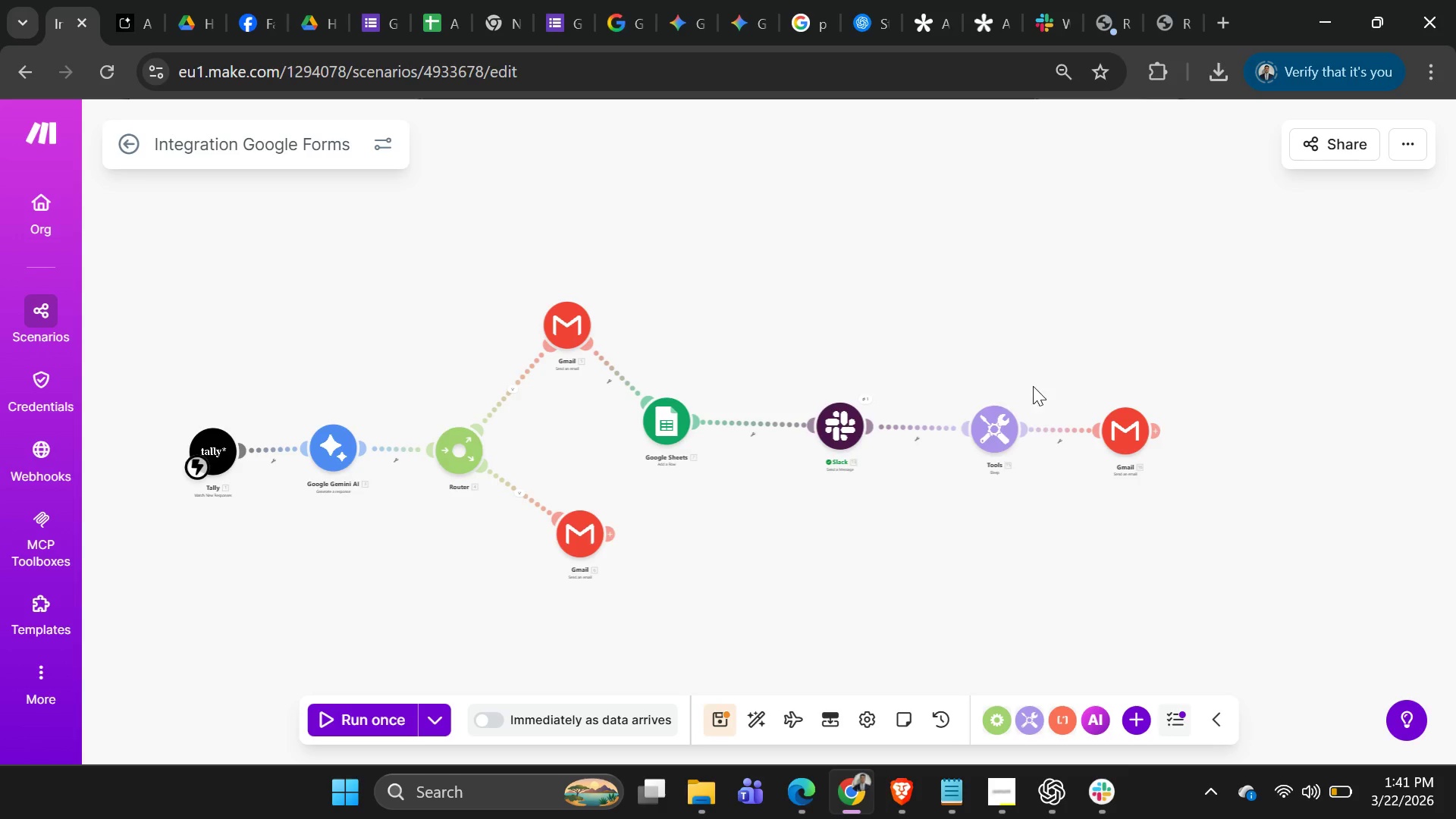 
left_click_drag(start_coordinate=[1035, 386], to_coordinate=[1046, 356])
 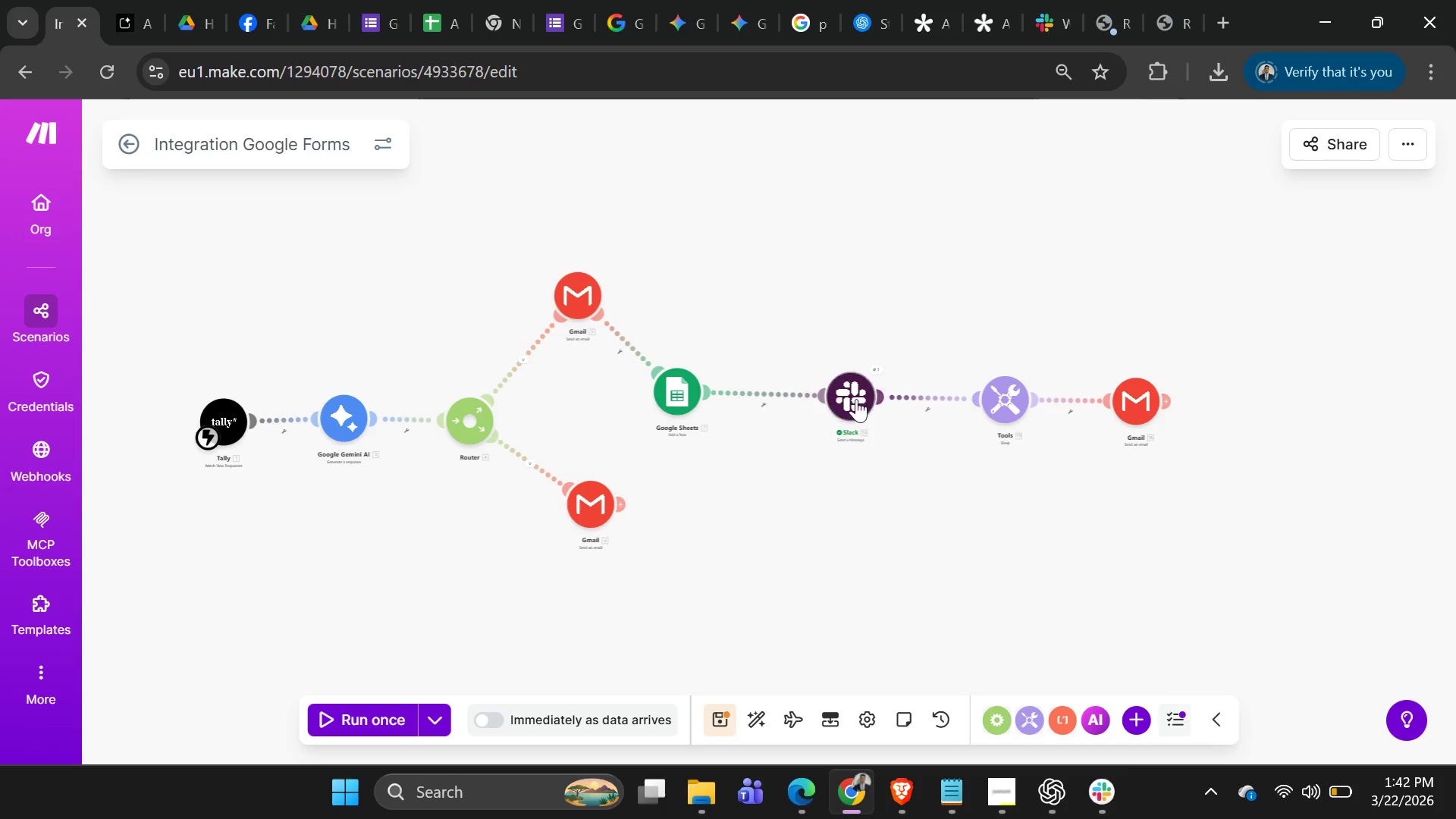 
left_click_drag(start_coordinate=[855, 398], to_coordinate=[855, 385])
 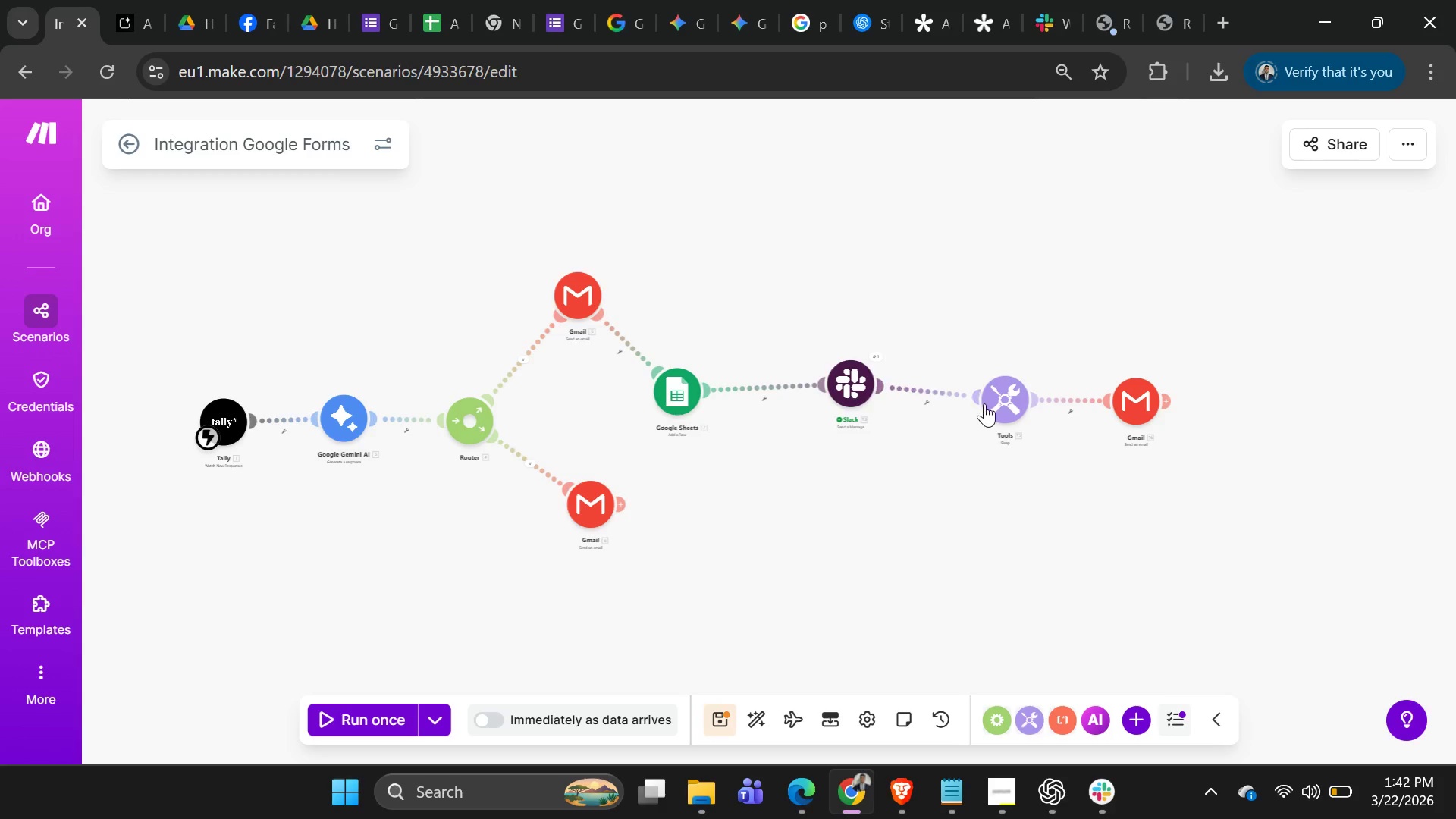 
left_click_drag(start_coordinate=[984, 403], to_coordinate=[984, 383])
 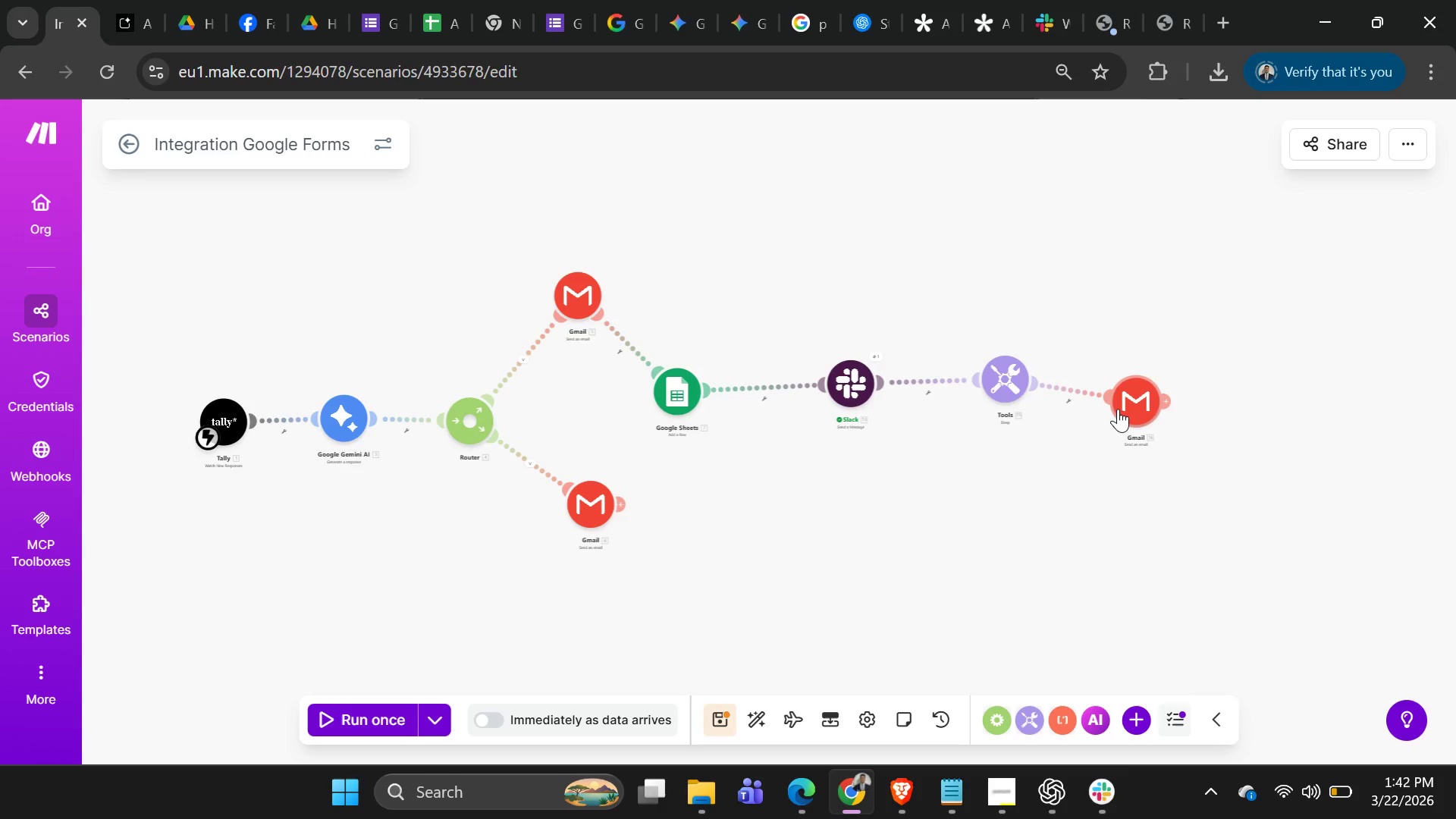 
left_click_drag(start_coordinate=[1118, 409], to_coordinate=[1120, 383])
 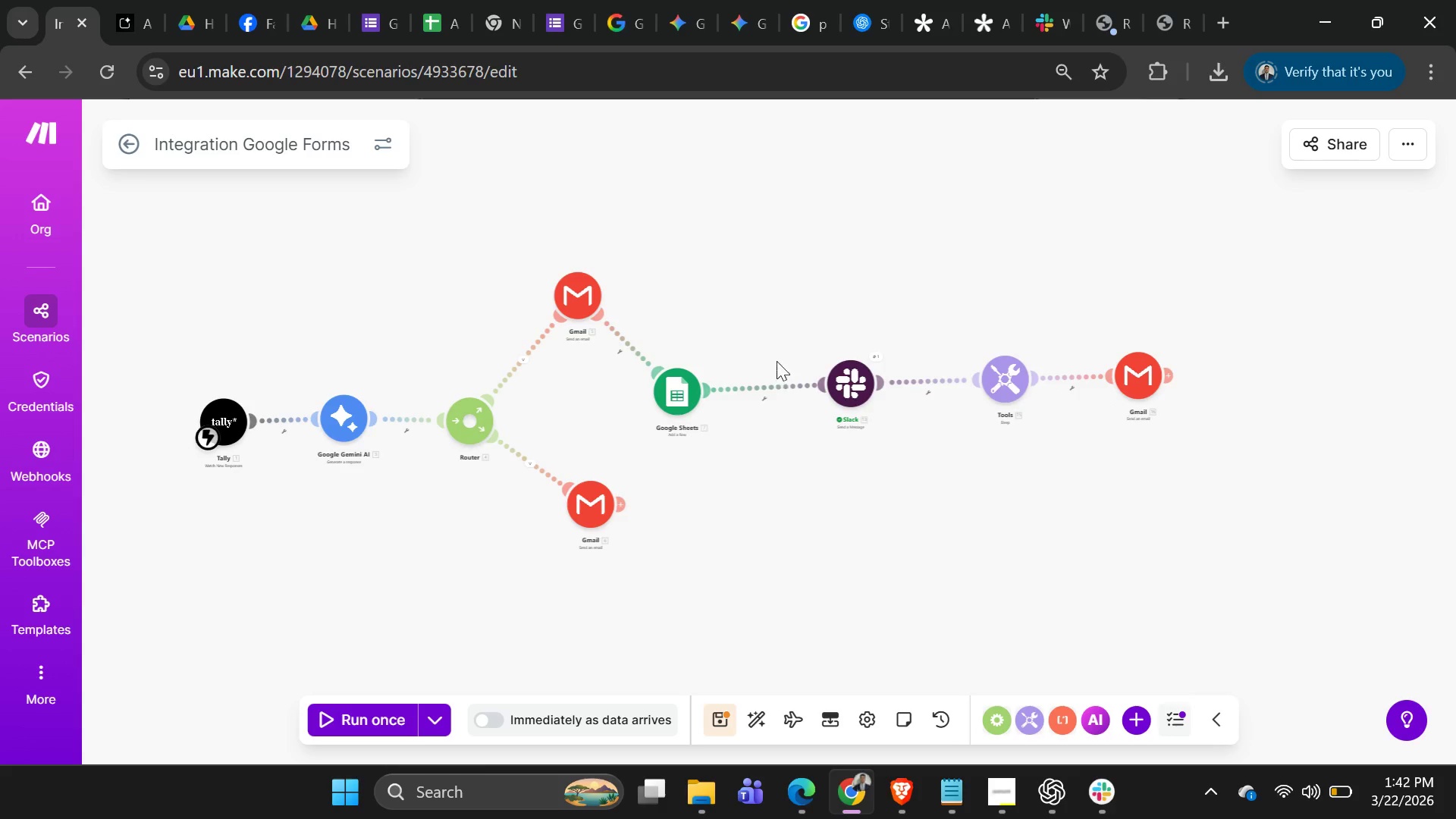 
left_click_drag(start_coordinate=[752, 326], to_coordinate=[927, 327])
 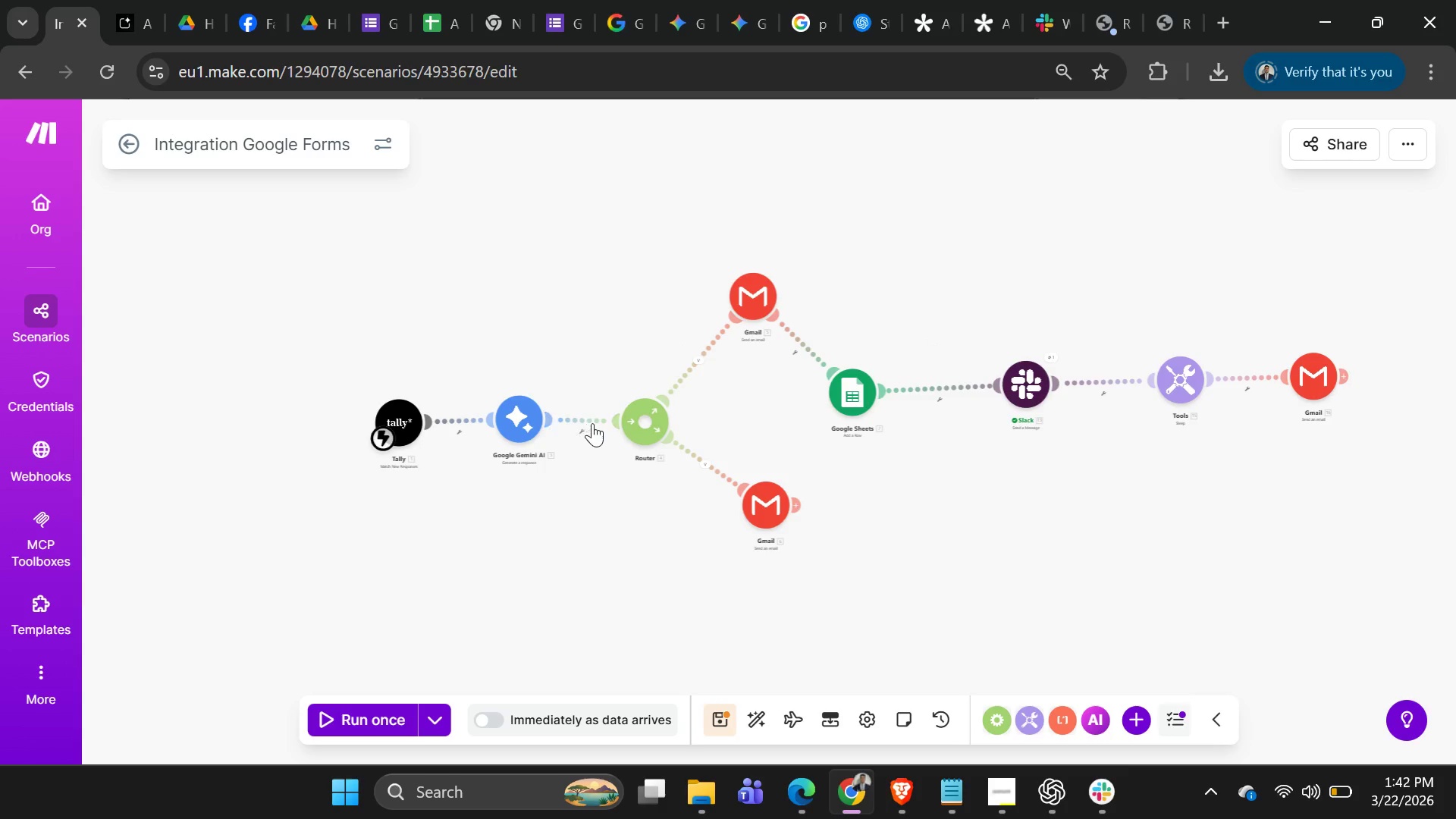 
left_click_drag(start_coordinate=[634, 417], to_coordinate=[639, 403])
 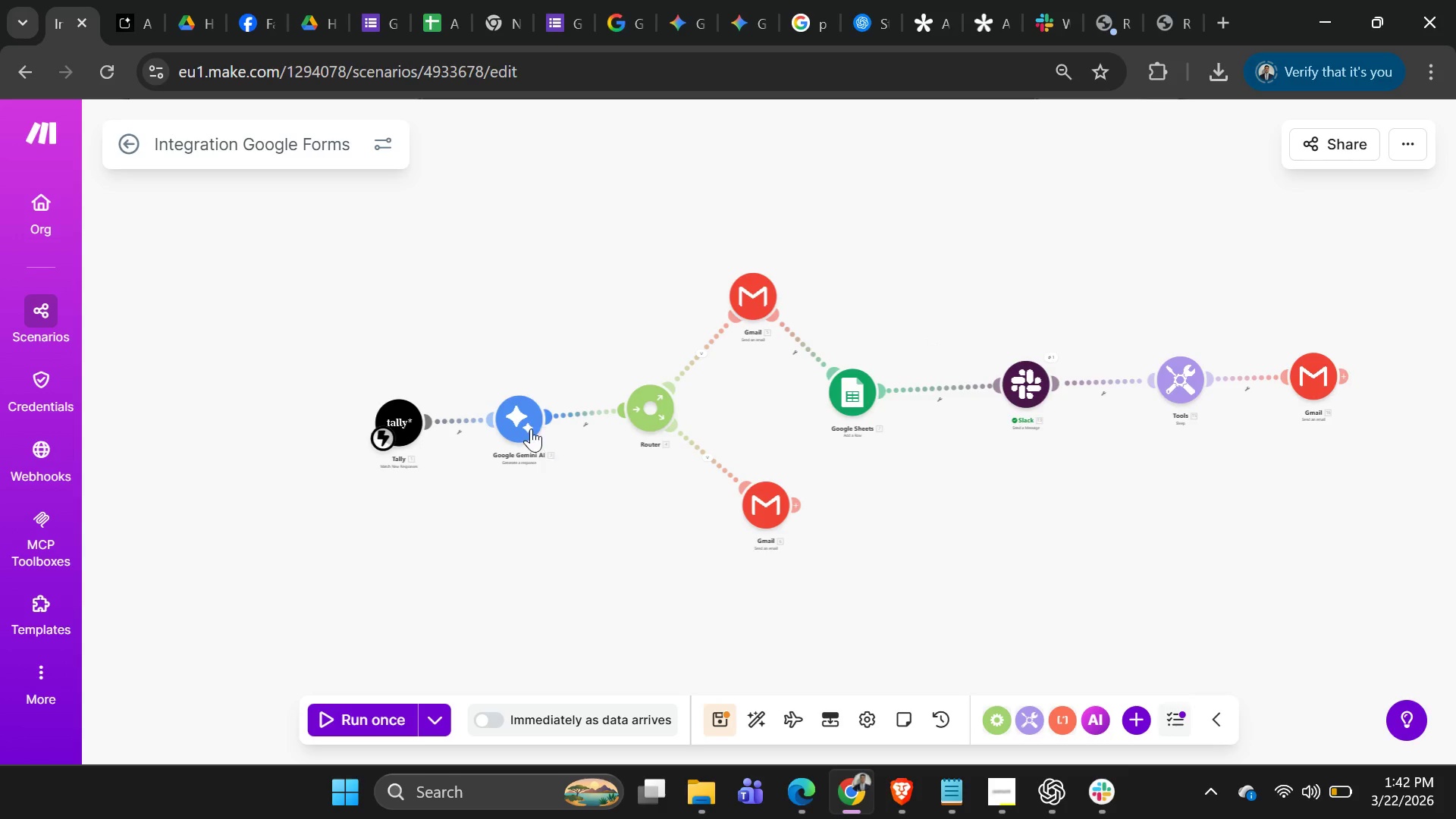 
left_click_drag(start_coordinate=[530, 428], to_coordinate=[534, 415])
 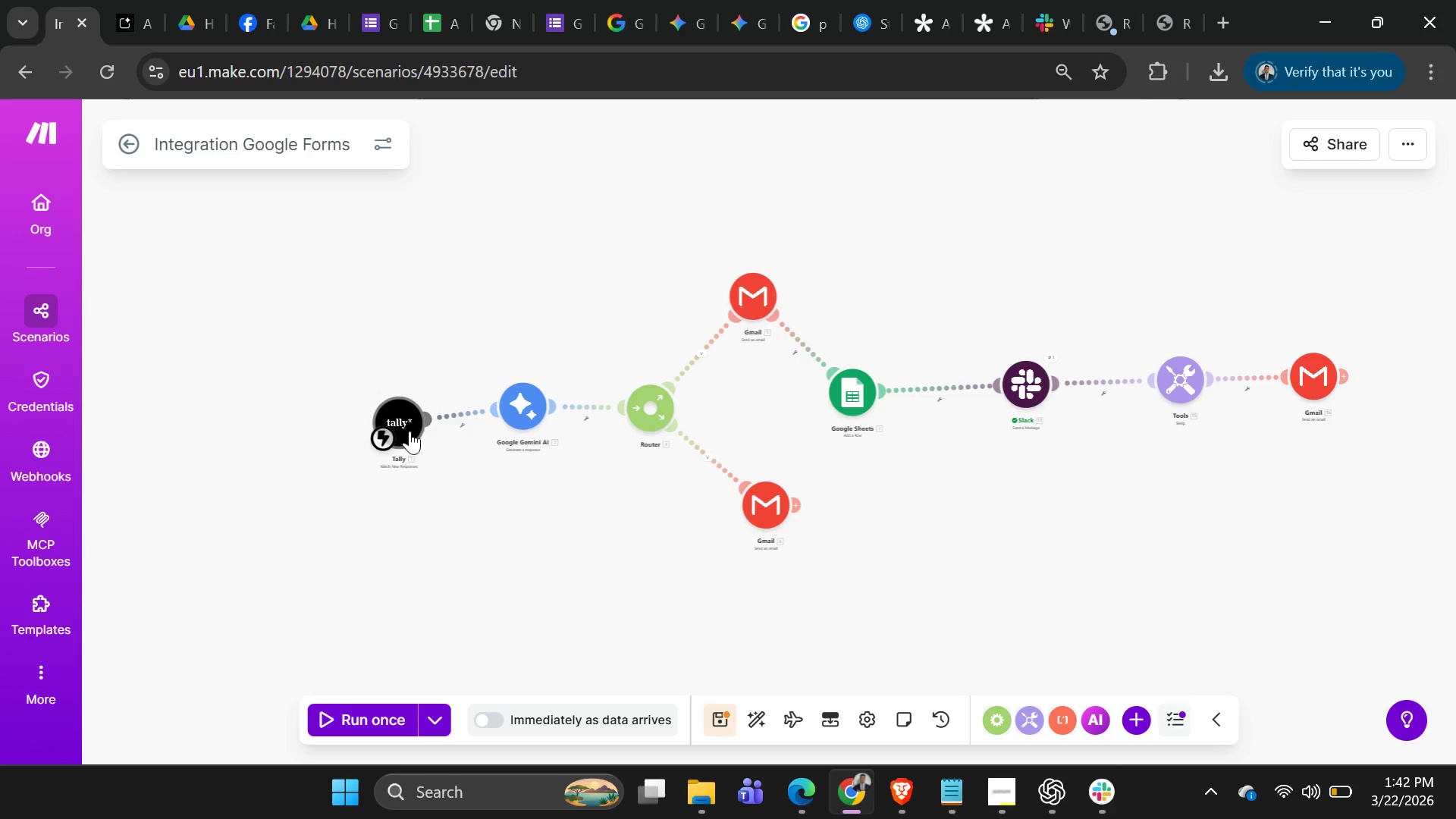 
left_click_drag(start_coordinate=[406, 431], to_coordinate=[406, 419])
 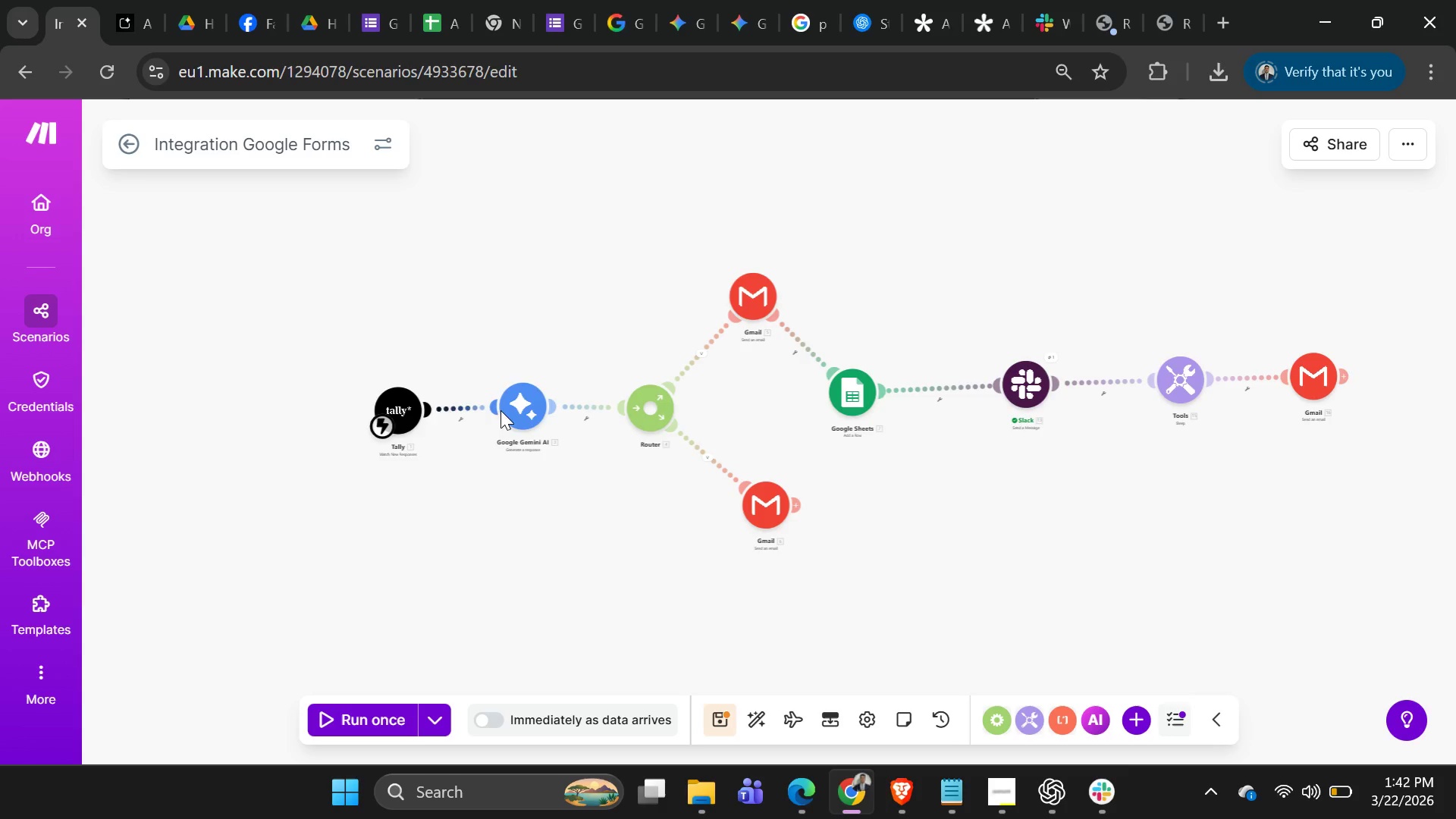 
left_click_drag(start_coordinate=[501, 409], to_coordinate=[497, 418])
 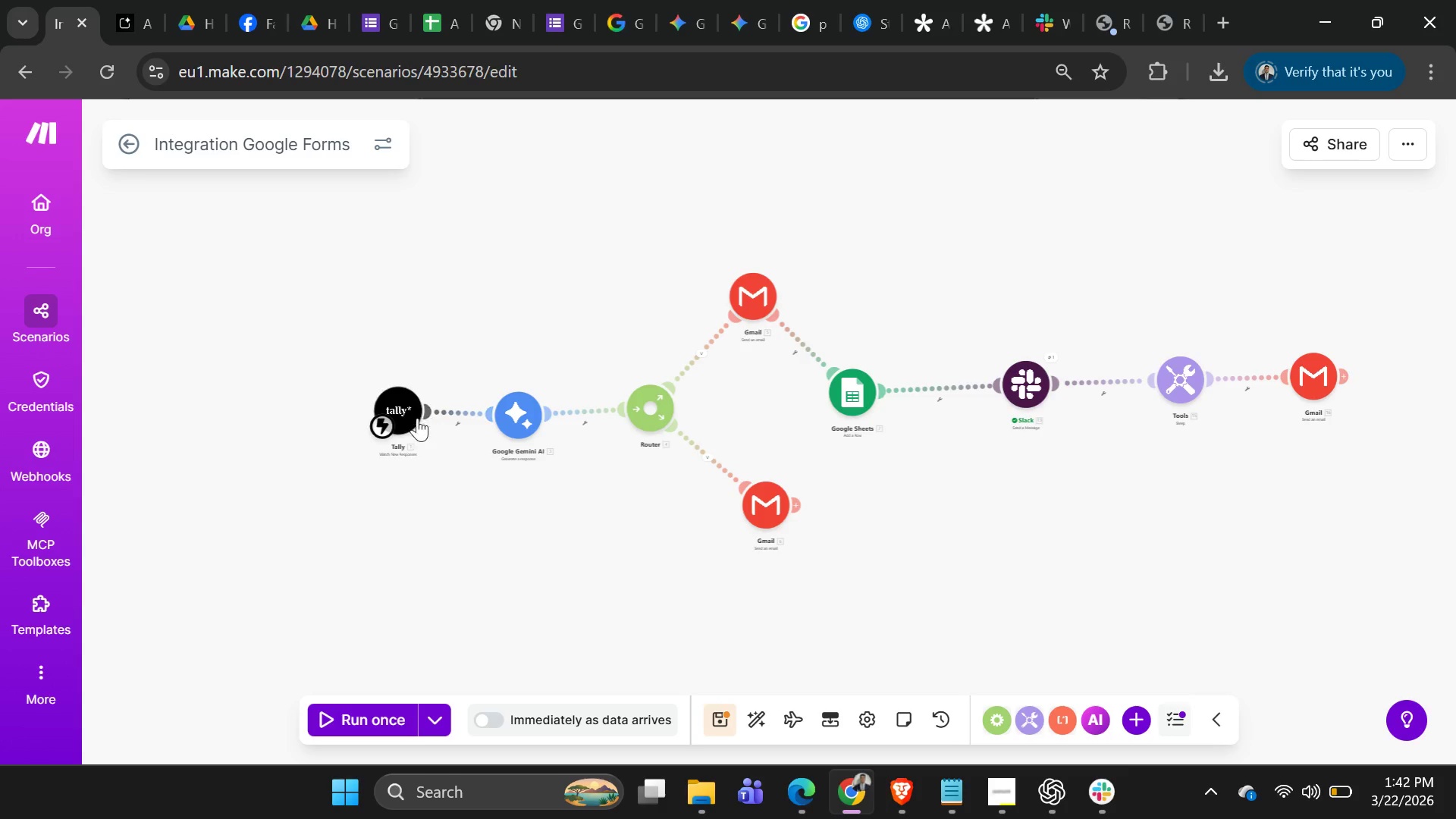 
left_click_drag(start_coordinate=[417, 418], to_coordinate=[404, 431])
 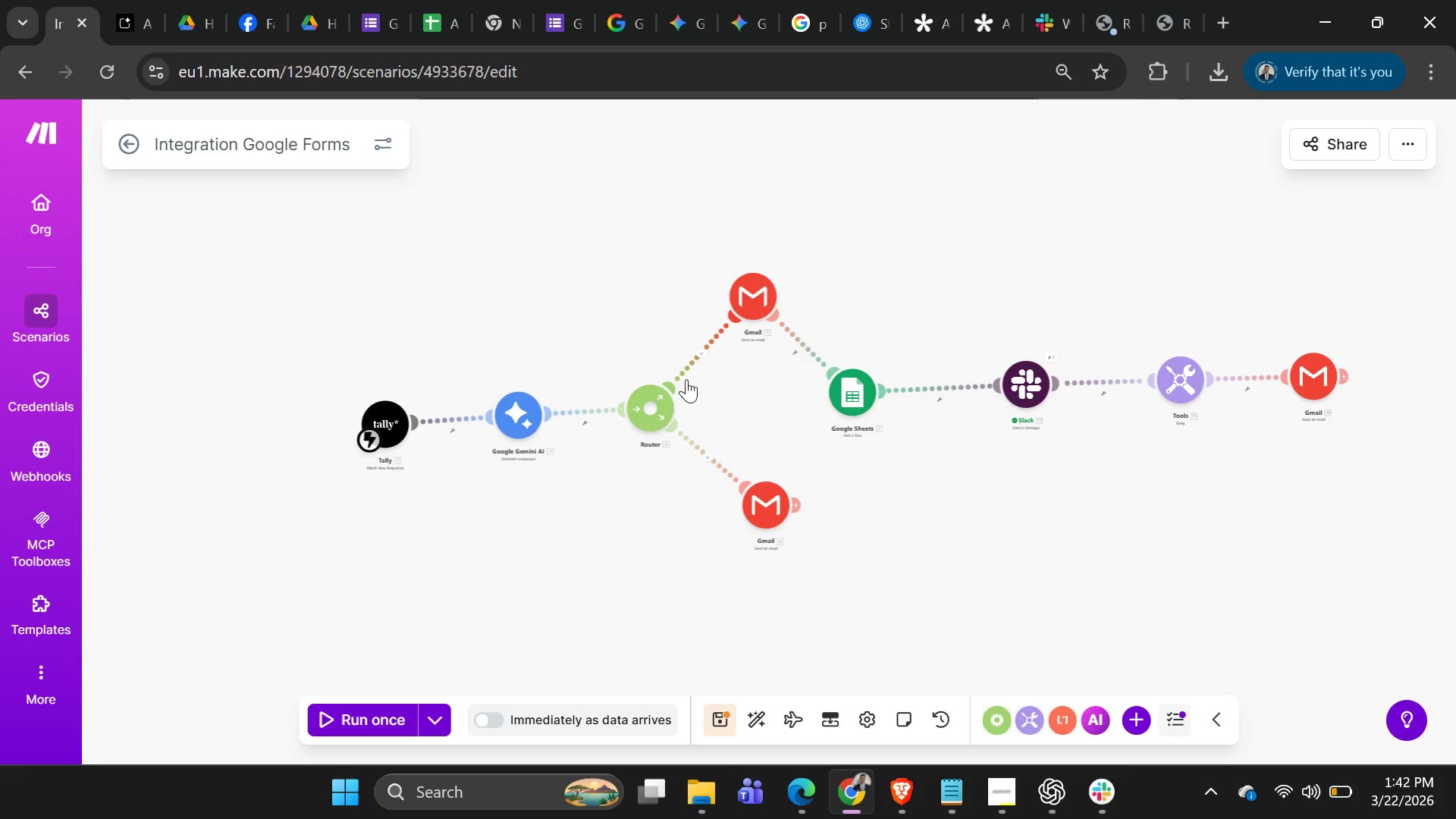 
wait(42.51)
 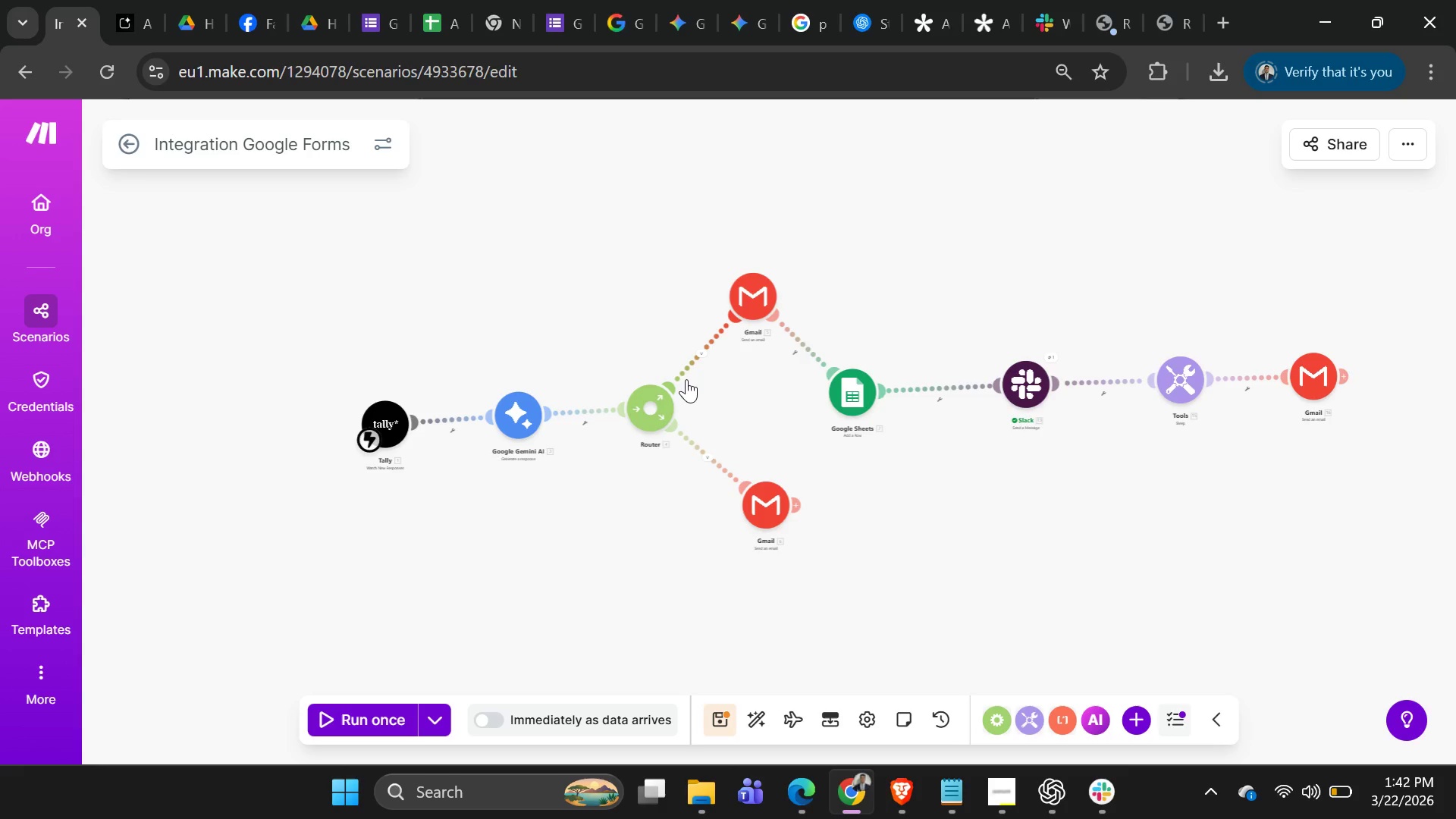 
left_click_drag(start_coordinate=[1042, 303], to_coordinate=[996, 348])
 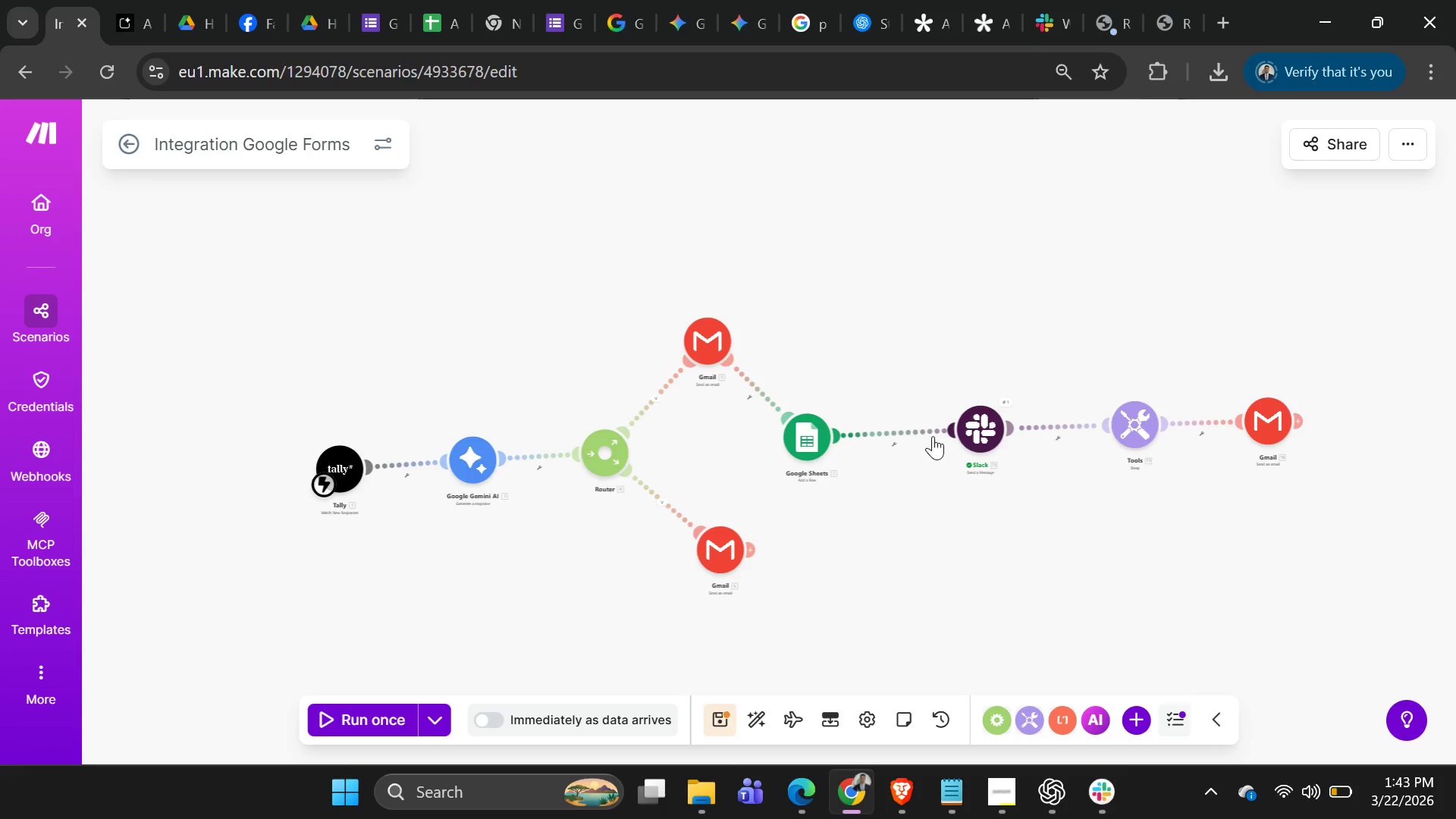 
left_click_drag(start_coordinate=[969, 432], to_coordinate=[962, 438])
 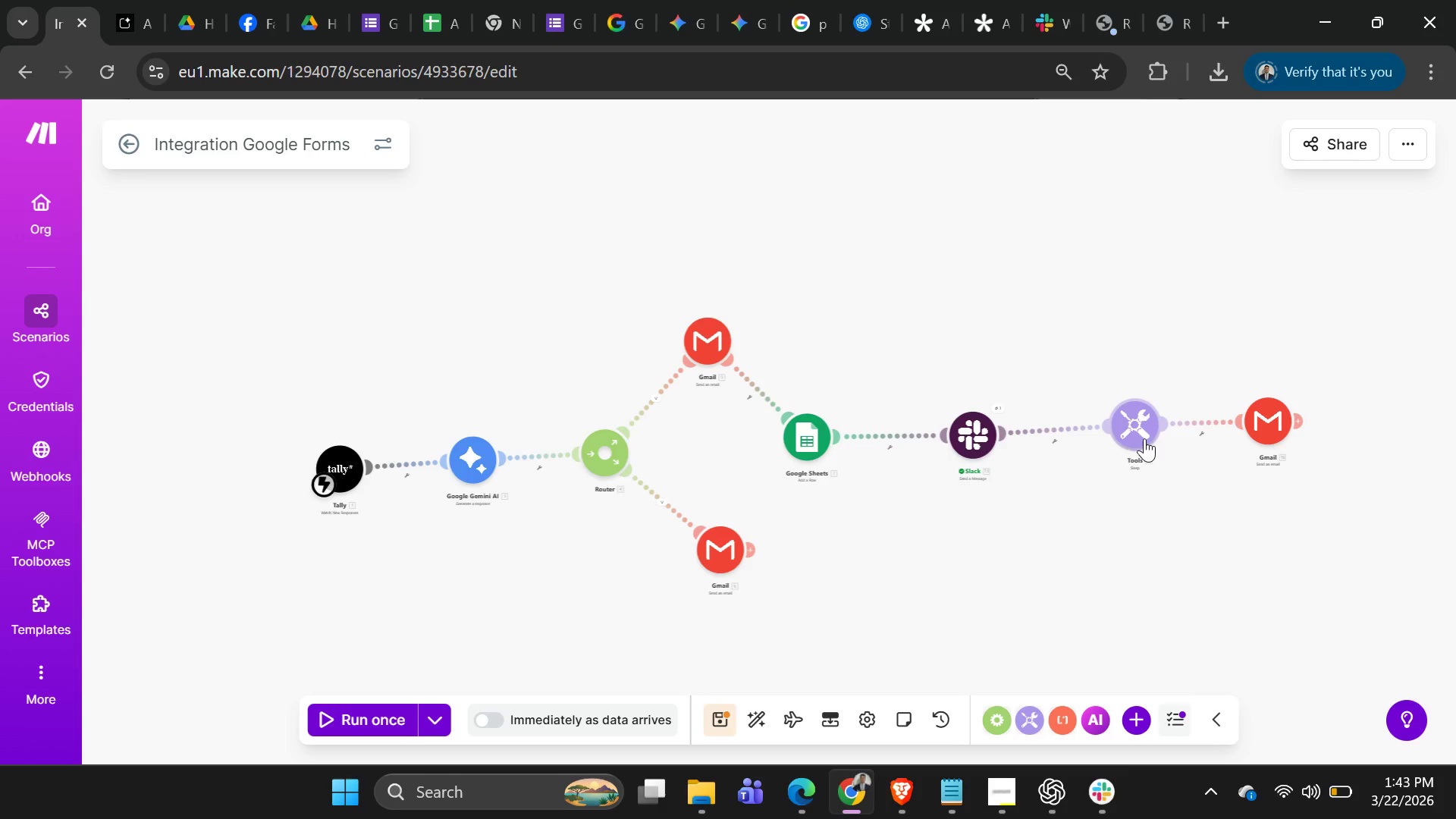 
left_click_drag(start_coordinate=[1144, 438], to_coordinate=[1142, 452])
 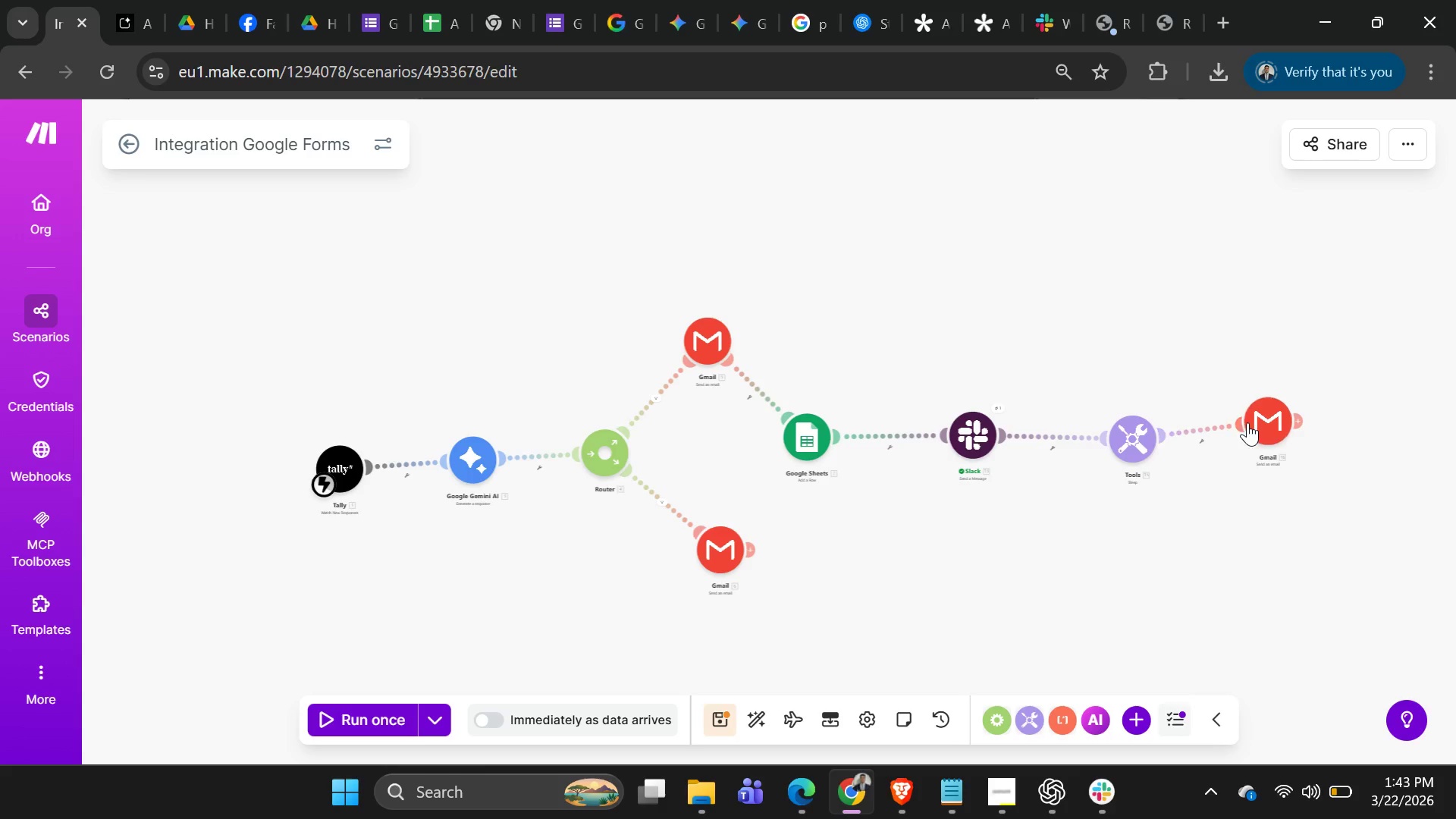 
left_click_drag(start_coordinate=[1249, 422], to_coordinate=[1255, 441])
 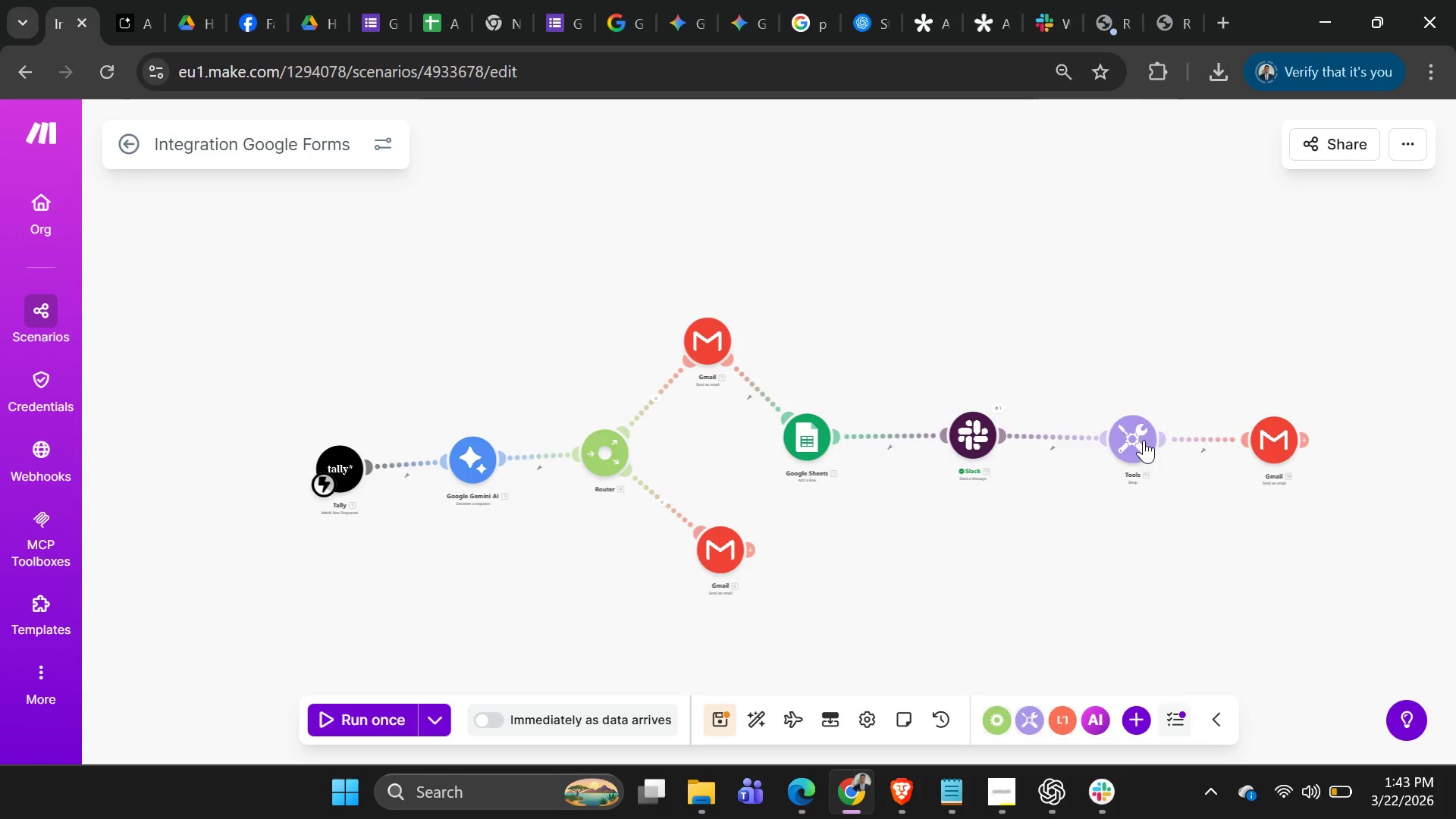 
left_click_drag(start_coordinate=[1144, 440], to_coordinate=[1141, 434])
 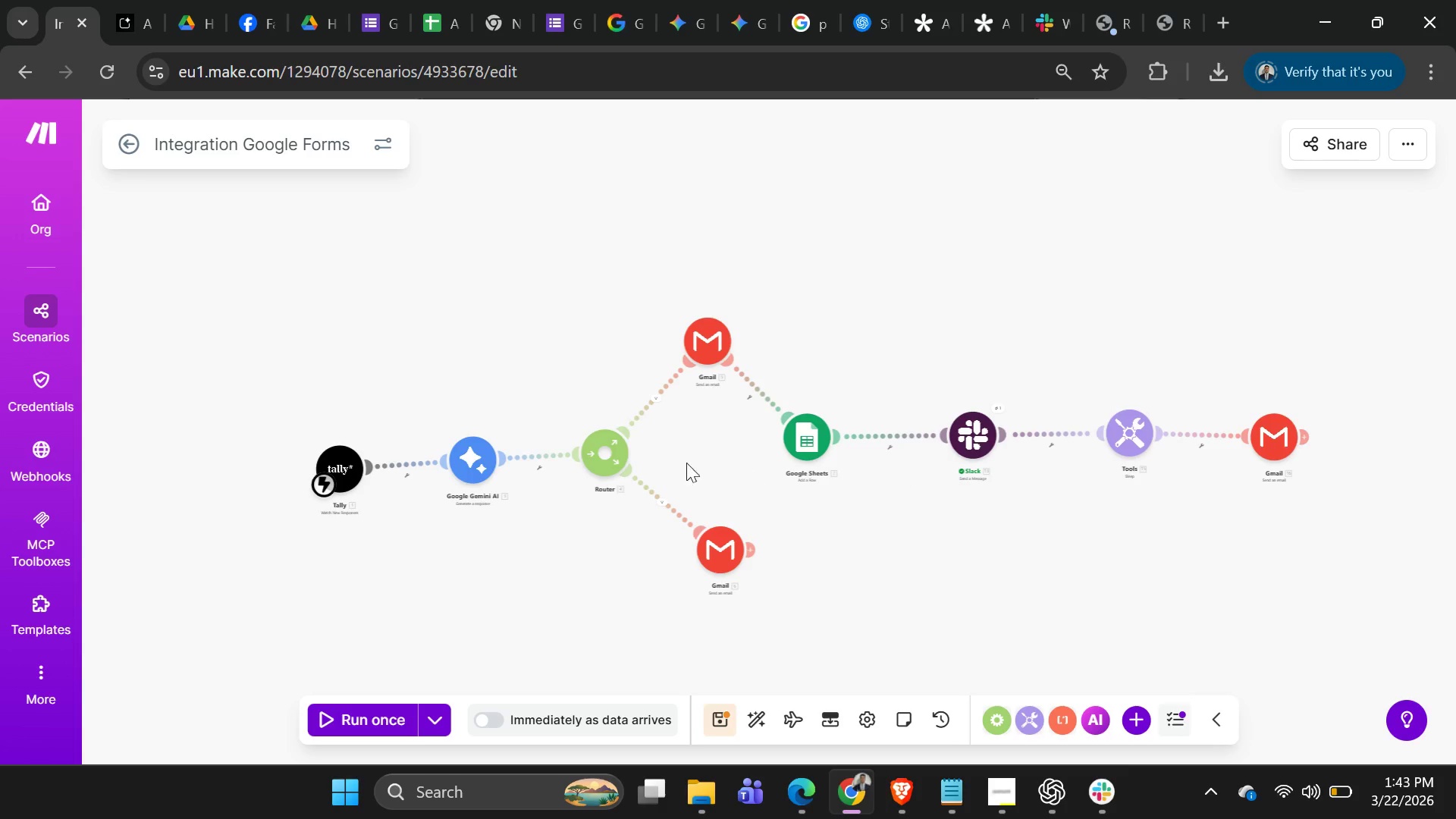 
left_click_drag(start_coordinate=[451, 456], to_coordinate=[437, 442])
 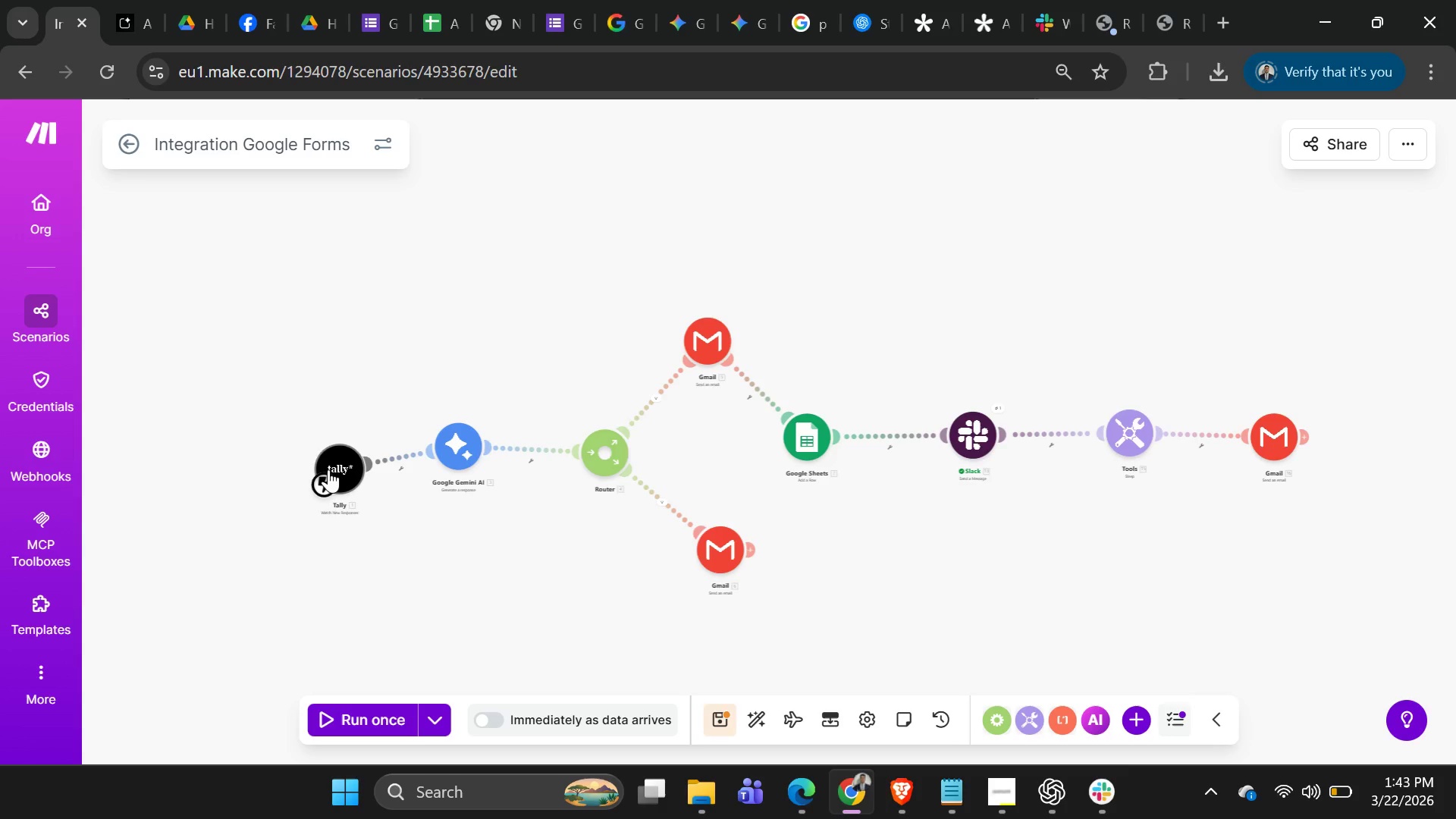 
left_click_drag(start_coordinate=[334, 469], to_coordinate=[309, 444])
 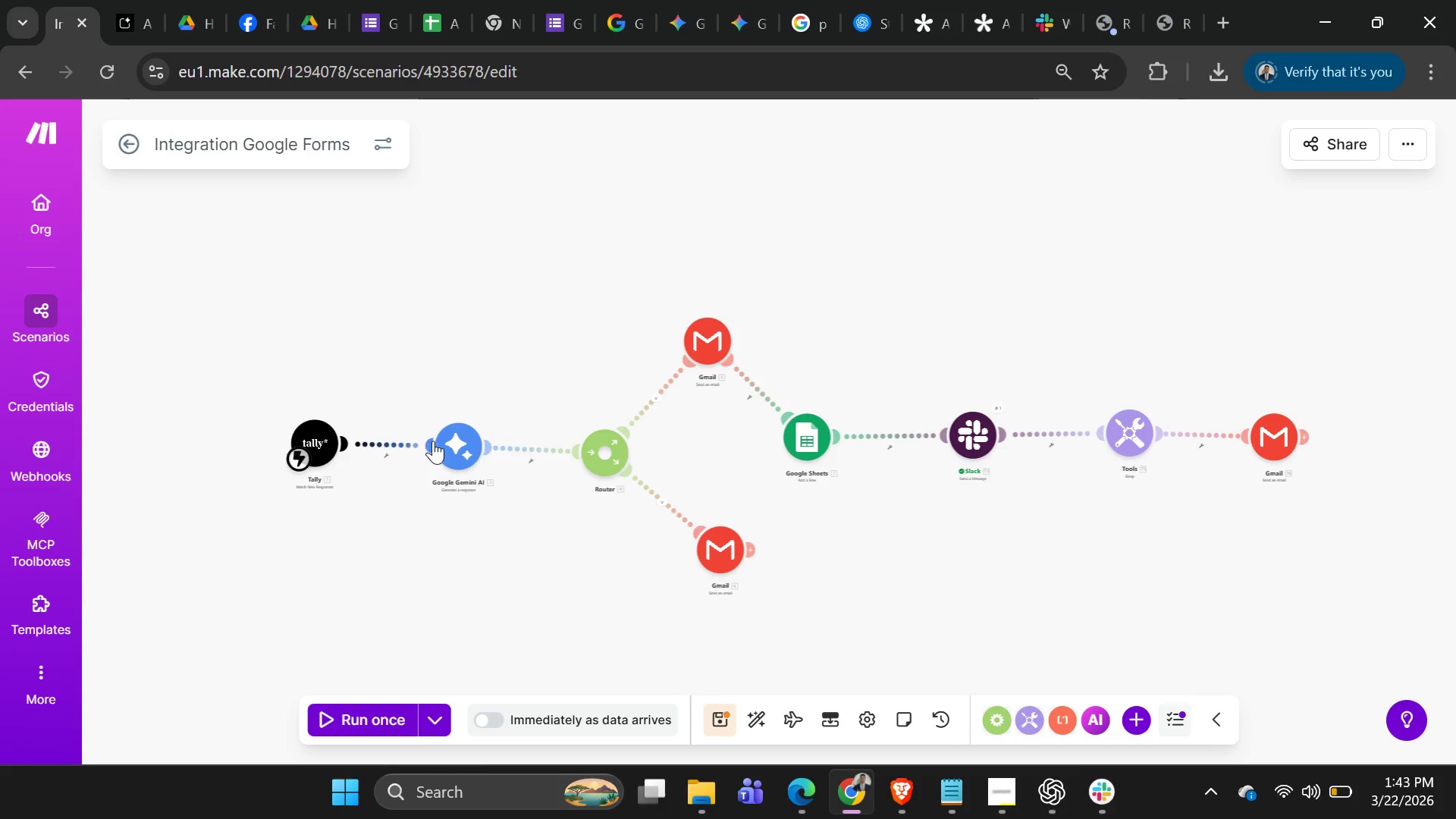 
left_click_drag(start_coordinate=[435, 442], to_coordinate=[435, 450])
 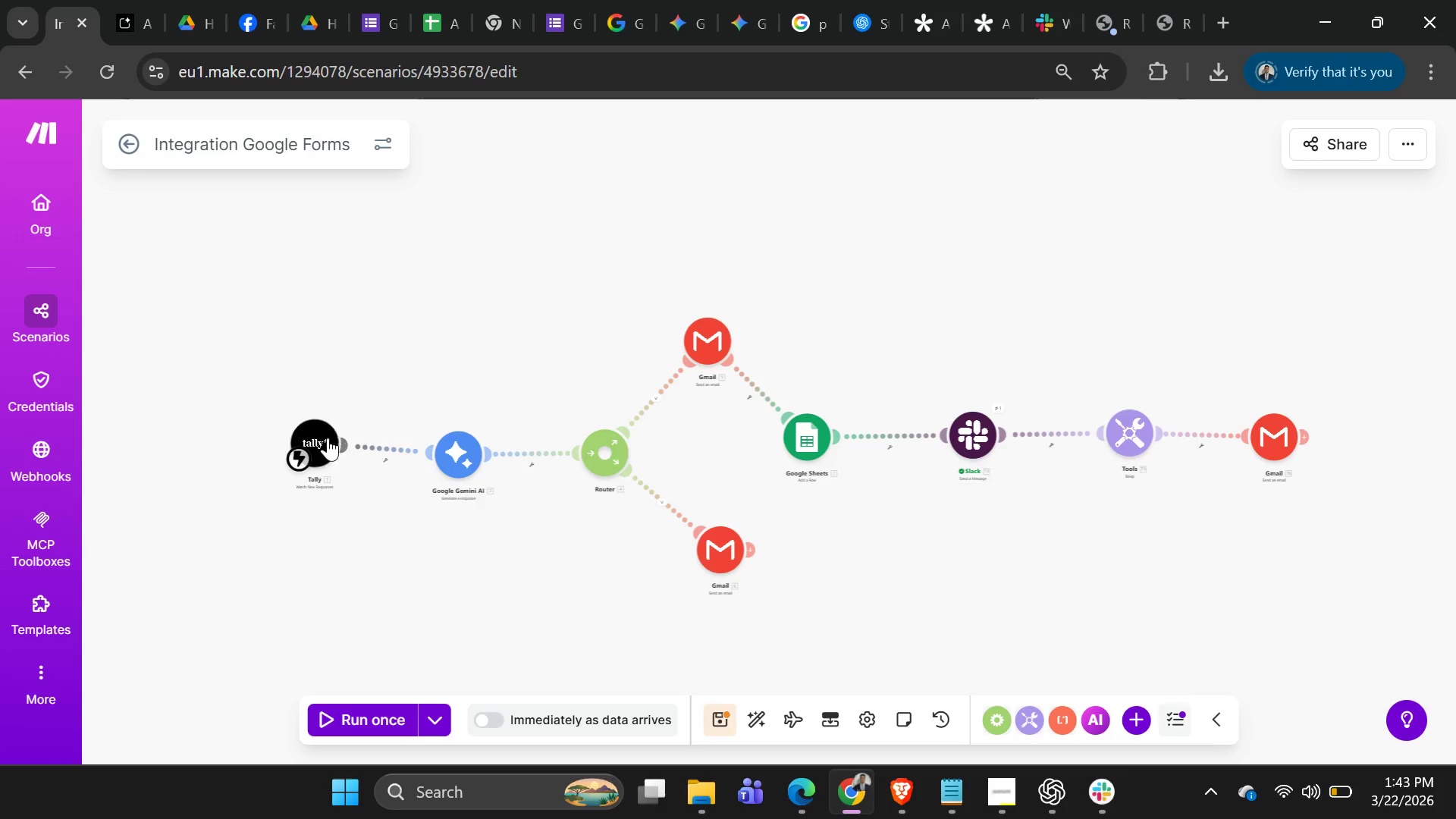 
left_click_drag(start_coordinate=[326, 439], to_coordinate=[314, 444])
 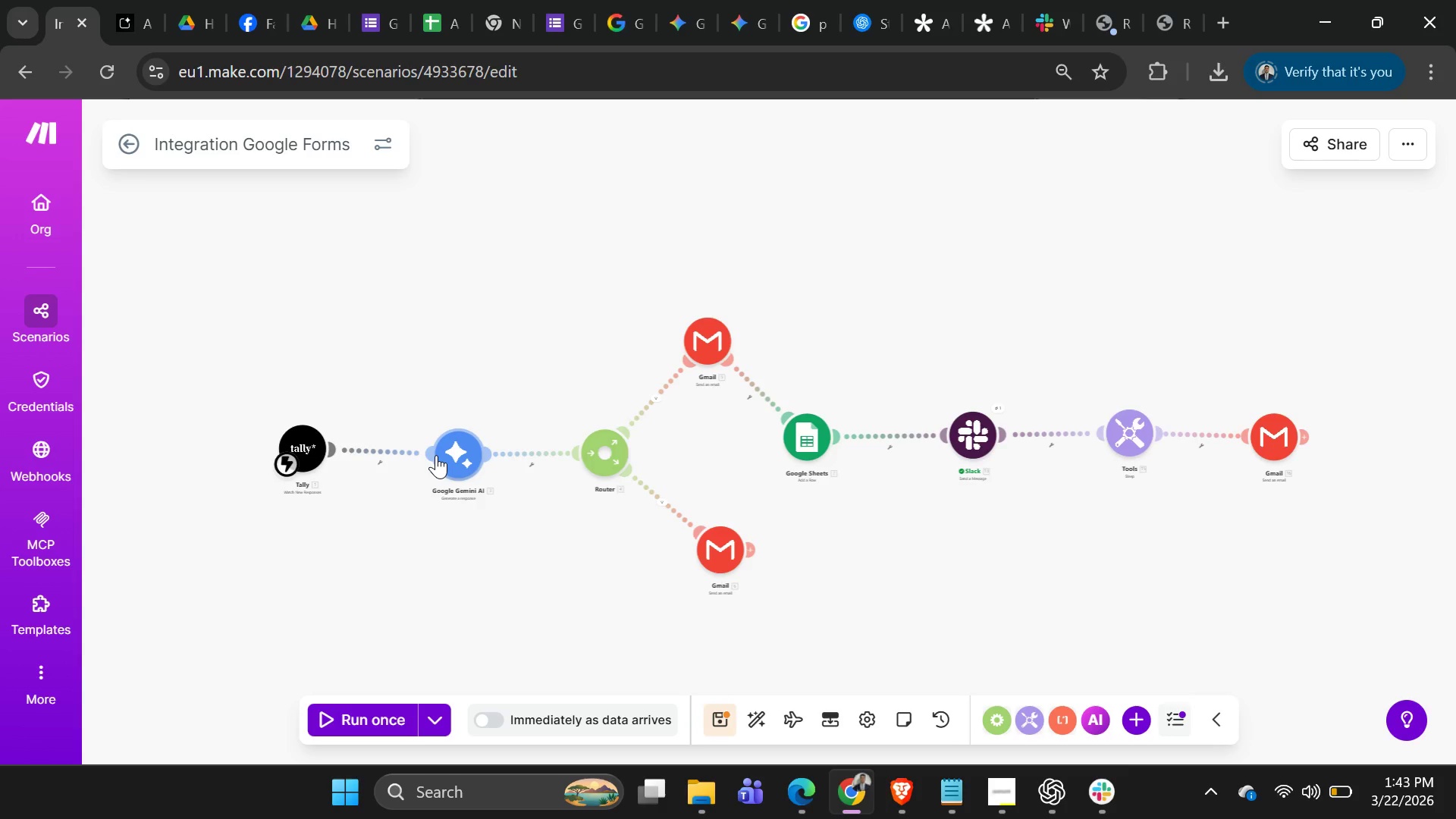 
left_click([436, 455])
 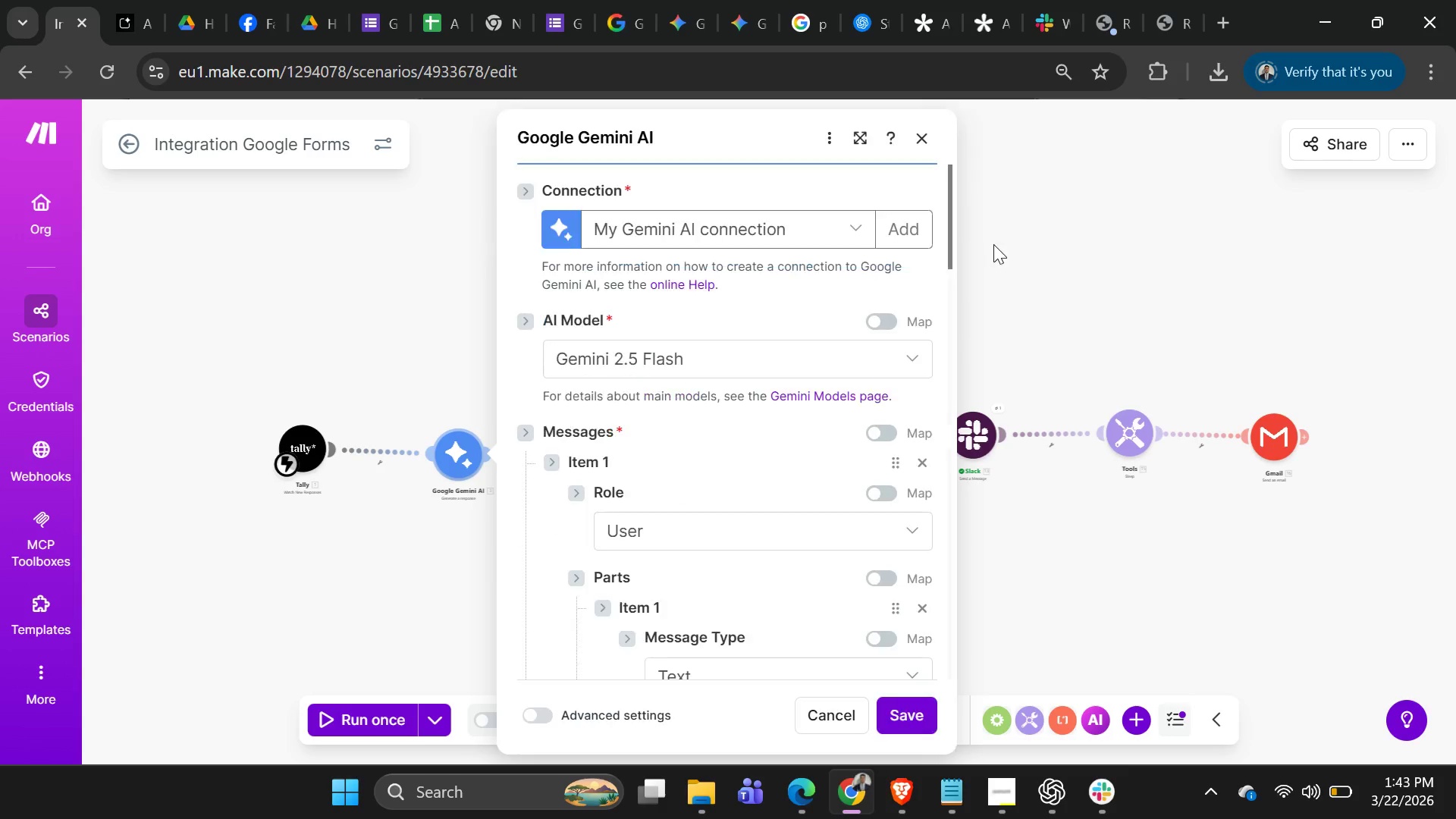 
left_click([1037, 251])
 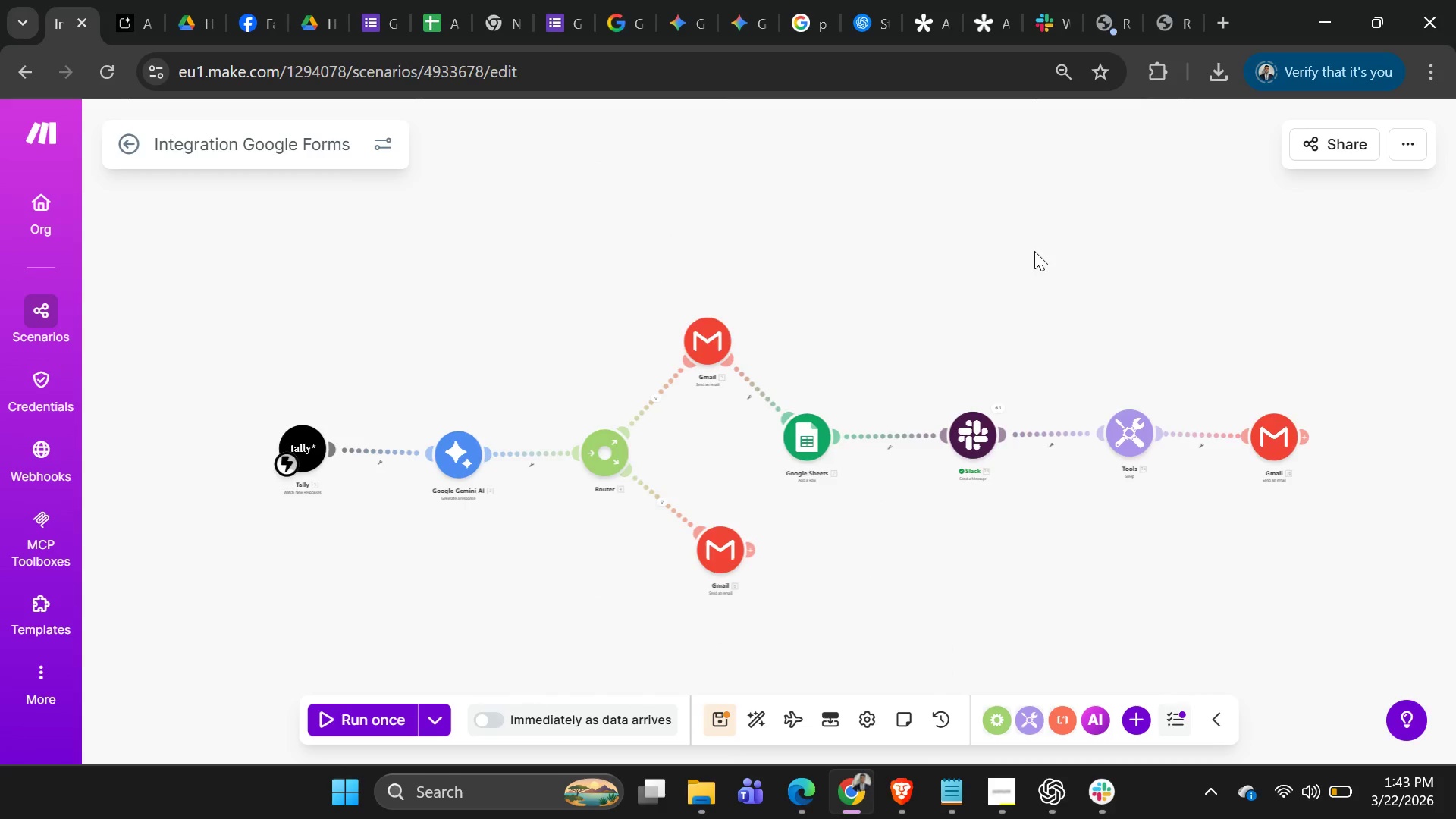 
scroll: coordinate [1032, 251], scroll_direction: down, amount: 5.0
 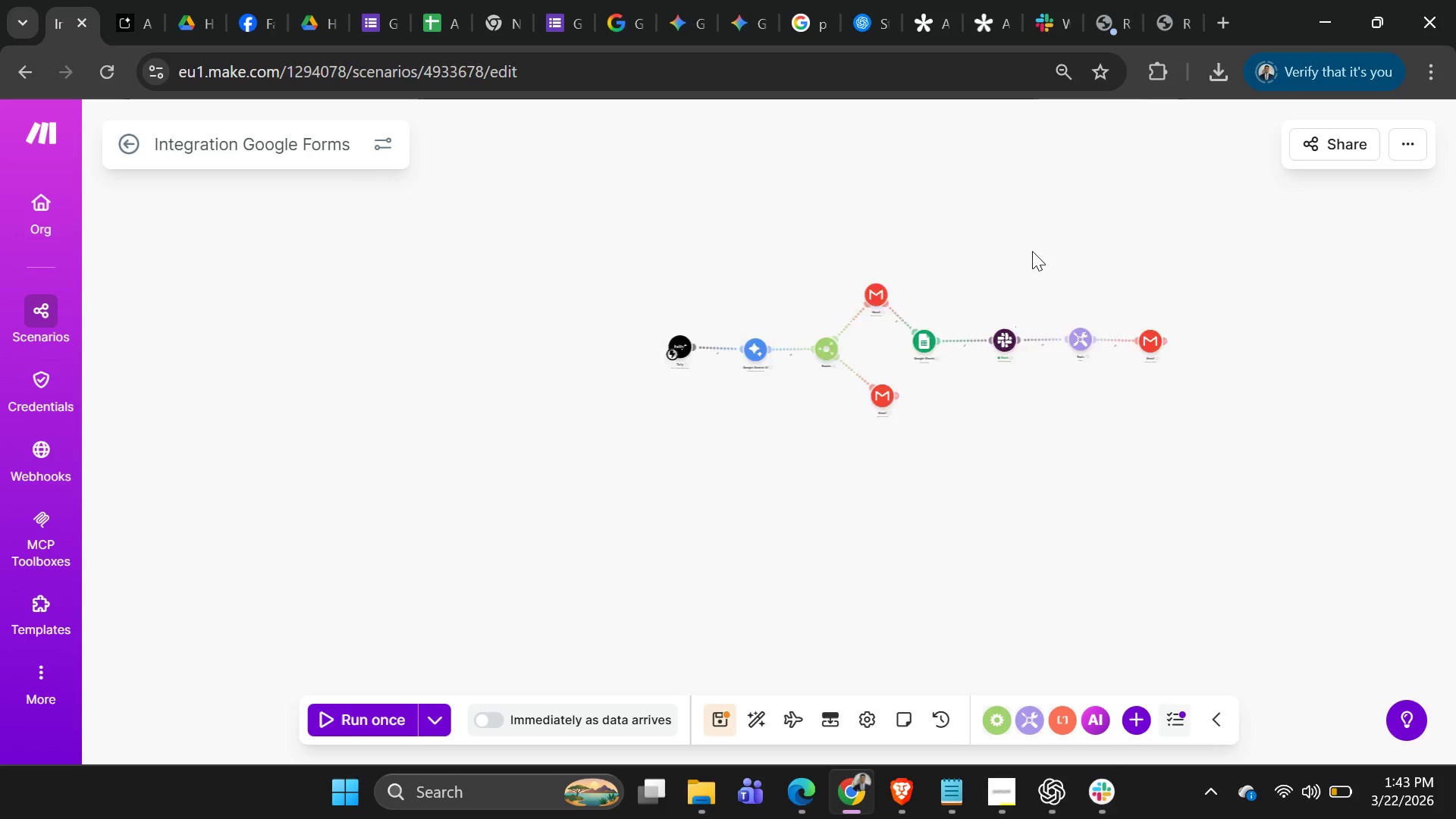 
scroll: coordinate [1032, 251], scroll_direction: up, amount: 2.0
 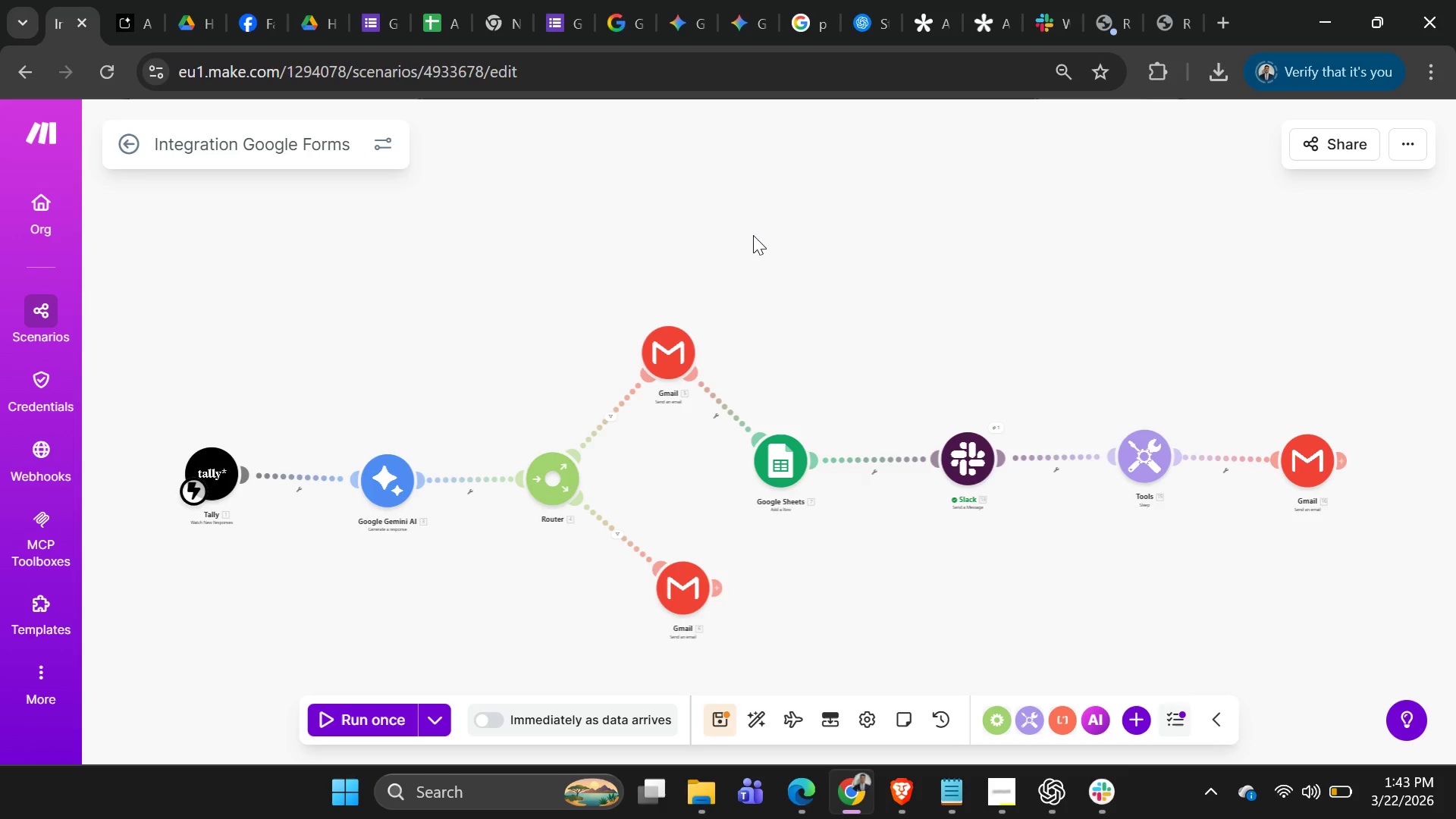 
wait(37.34)
 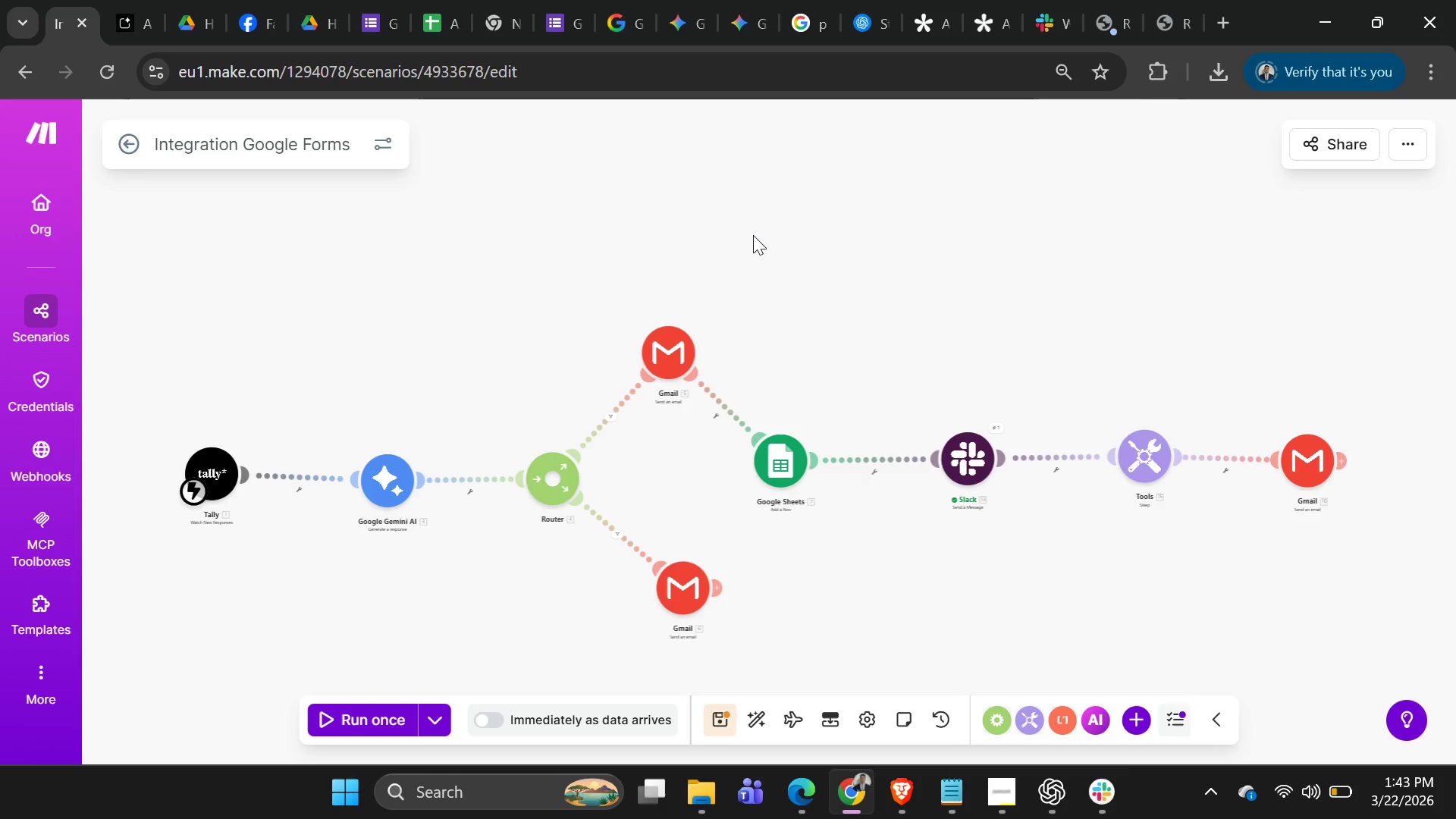 
left_click([197, 17])
 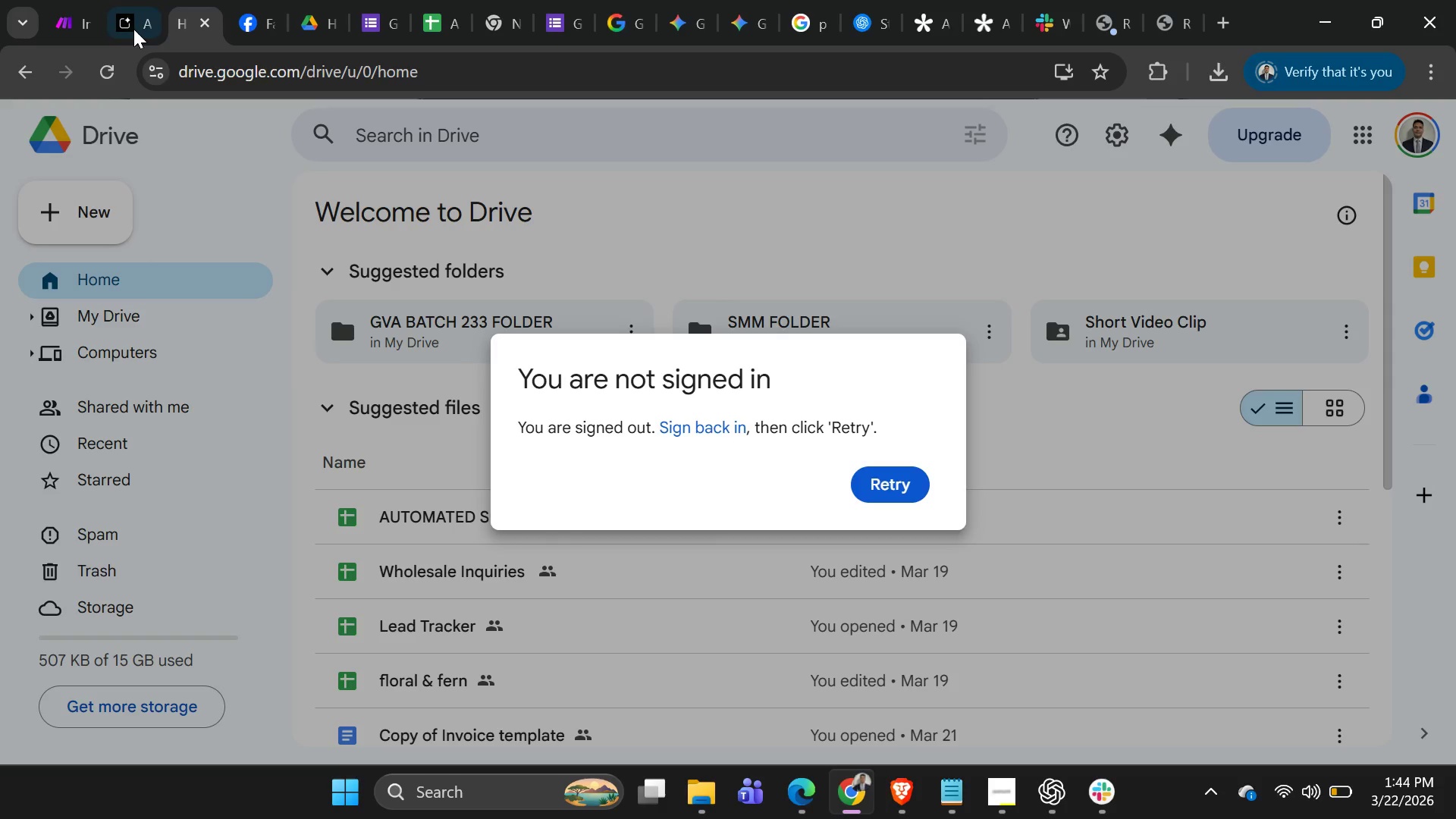 
left_click([133, 29])
 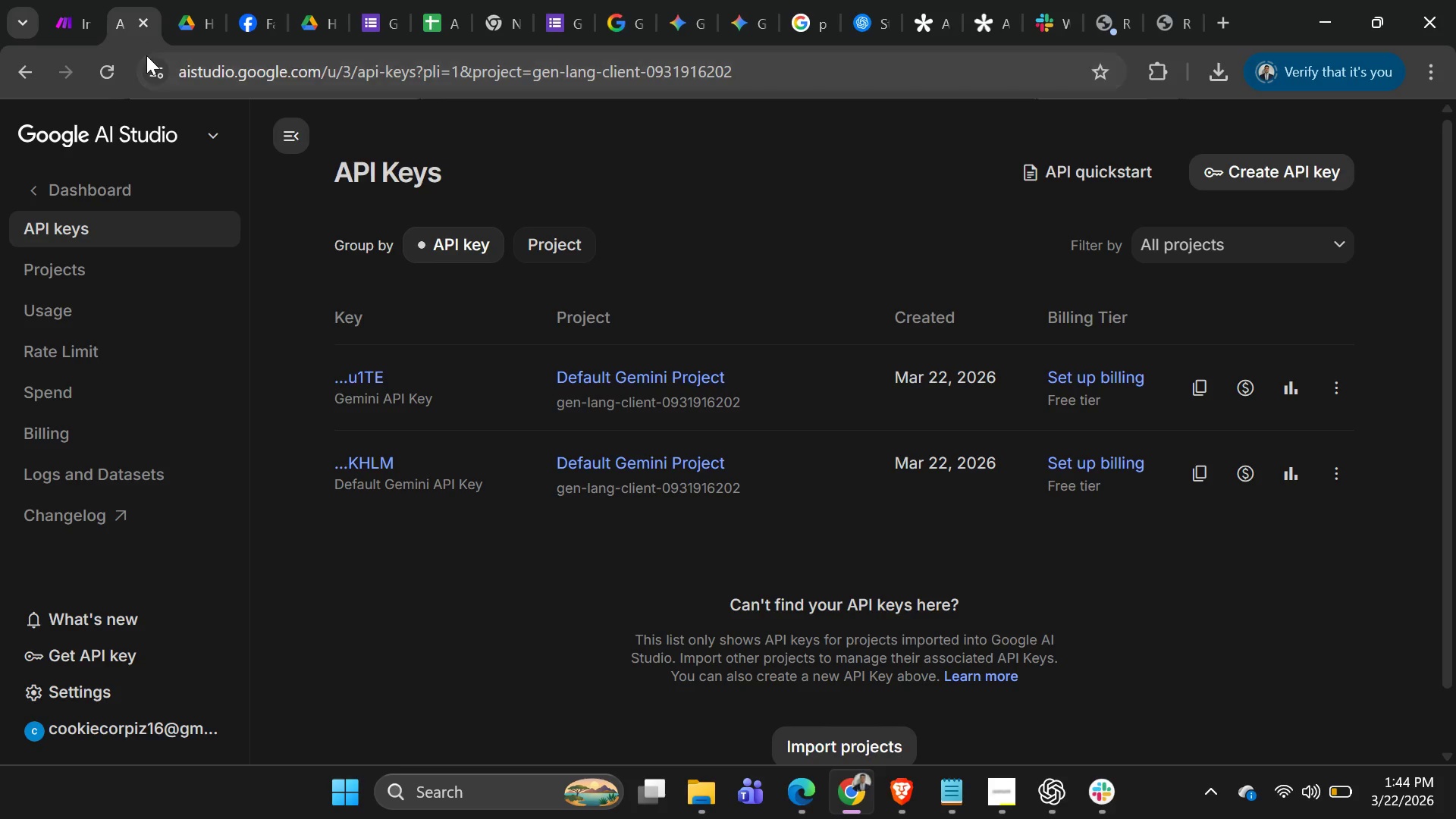 
left_click([65, 28])
 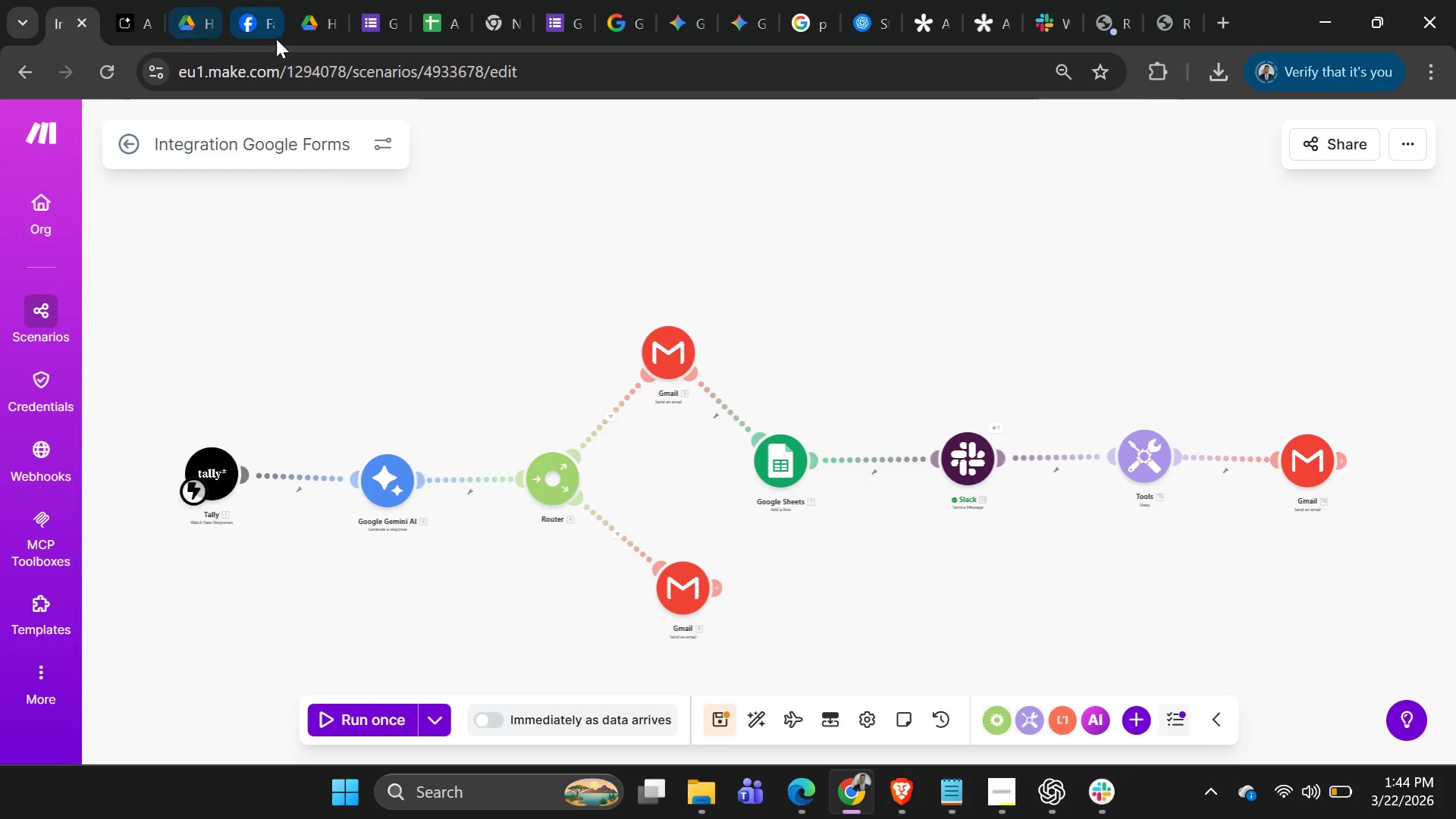 
left_click([279, 39])
 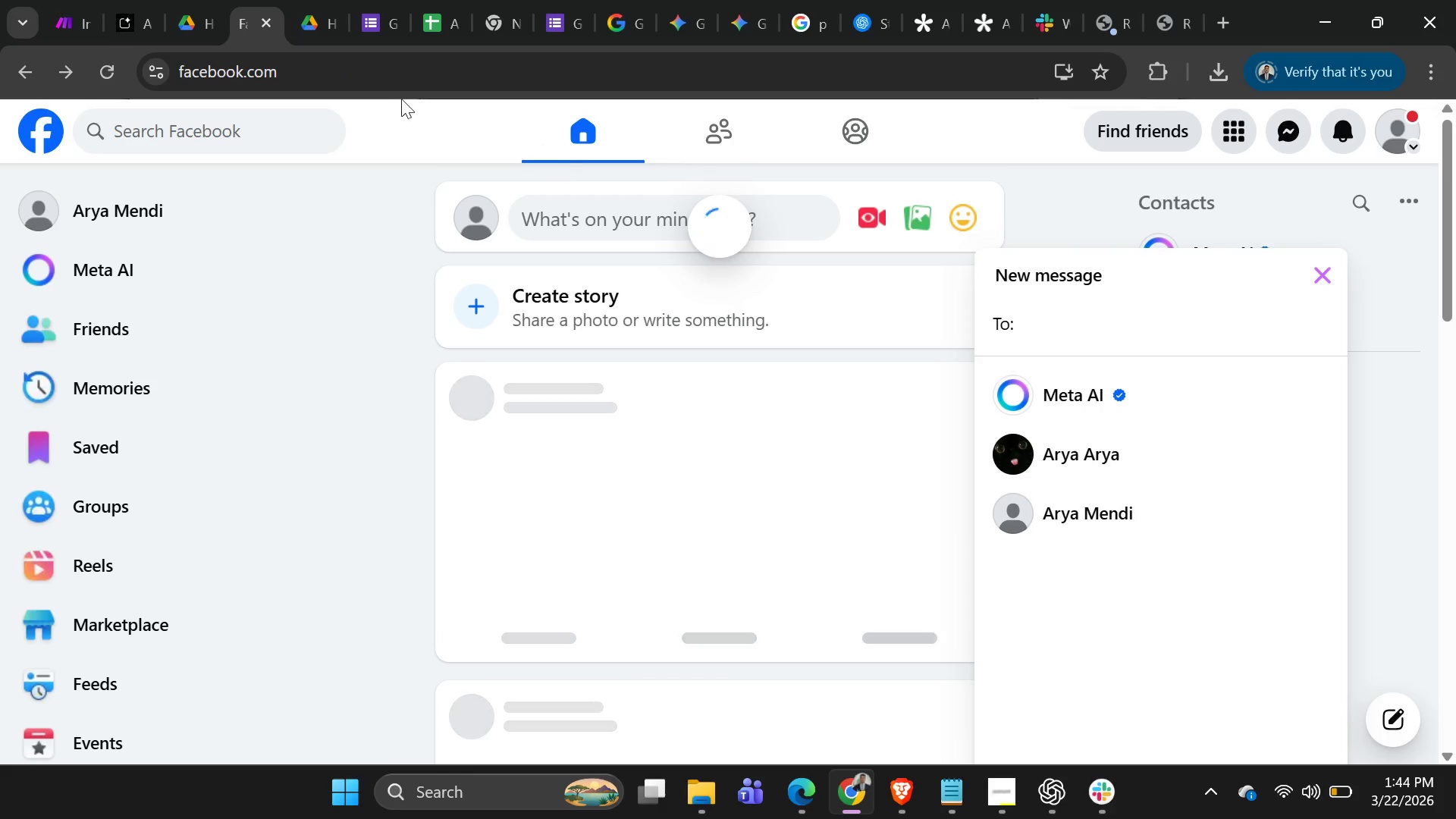 
left_click([318, 21])
 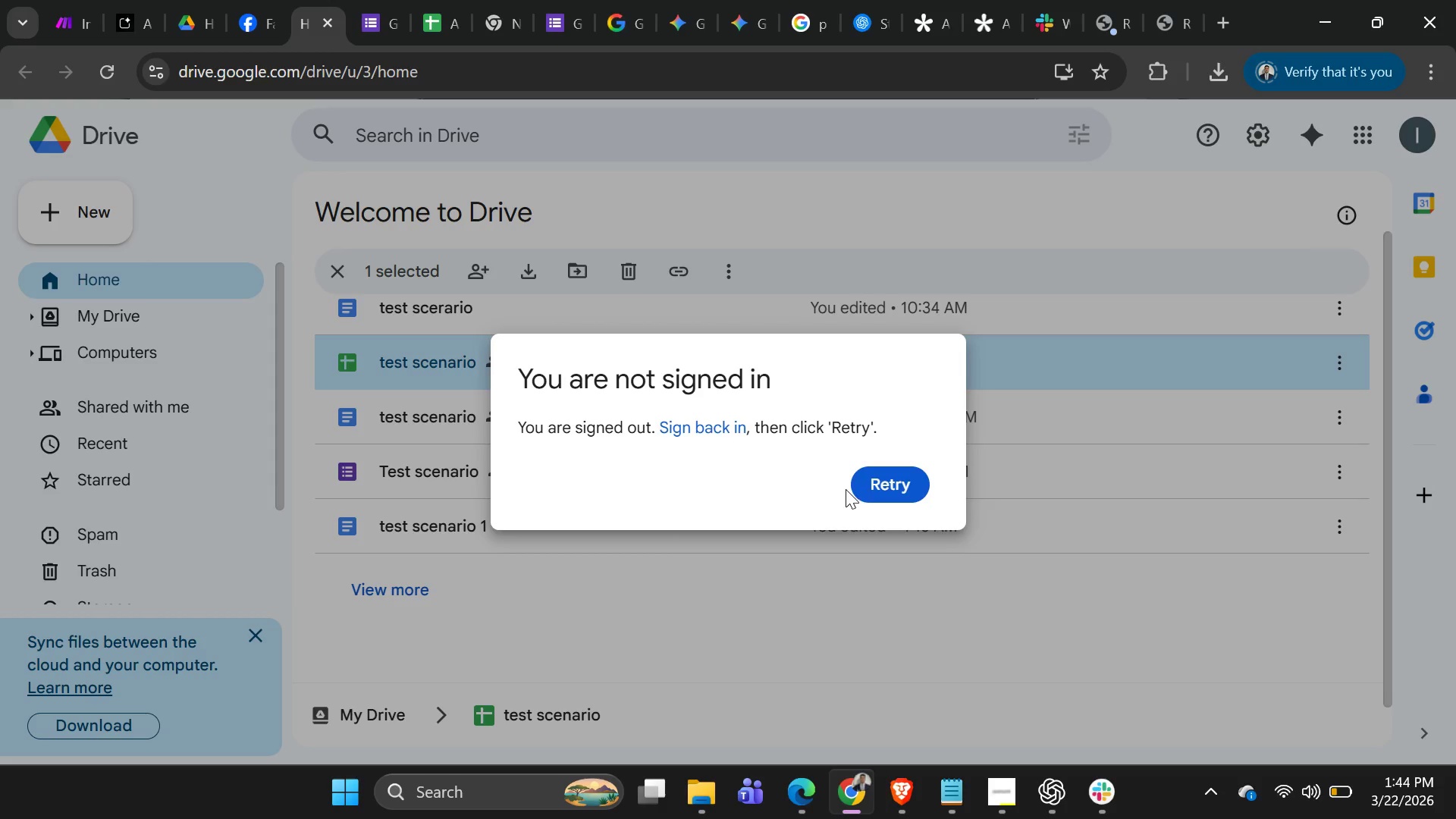 
left_click([882, 479])
 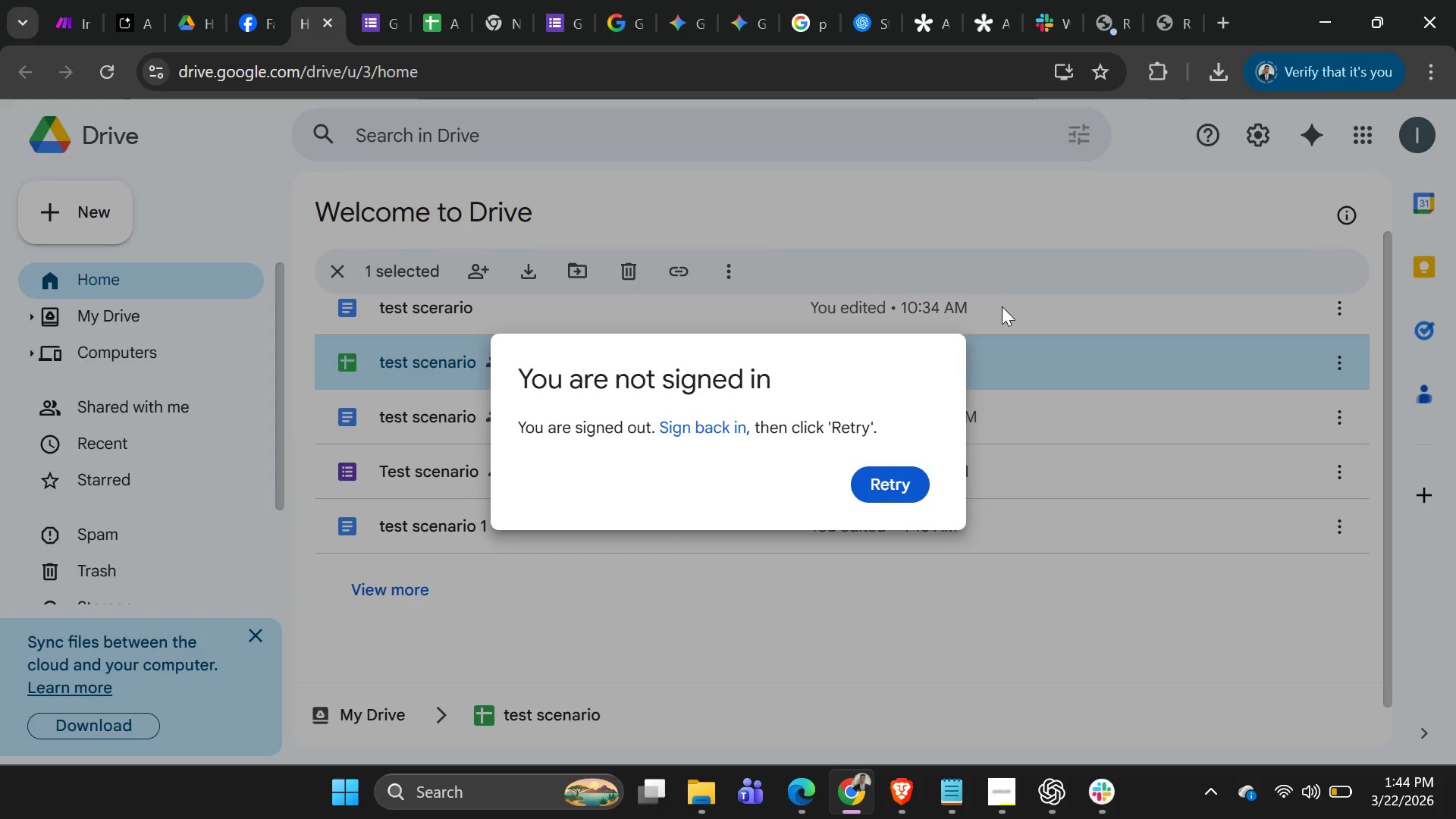 
left_click([896, 485])
 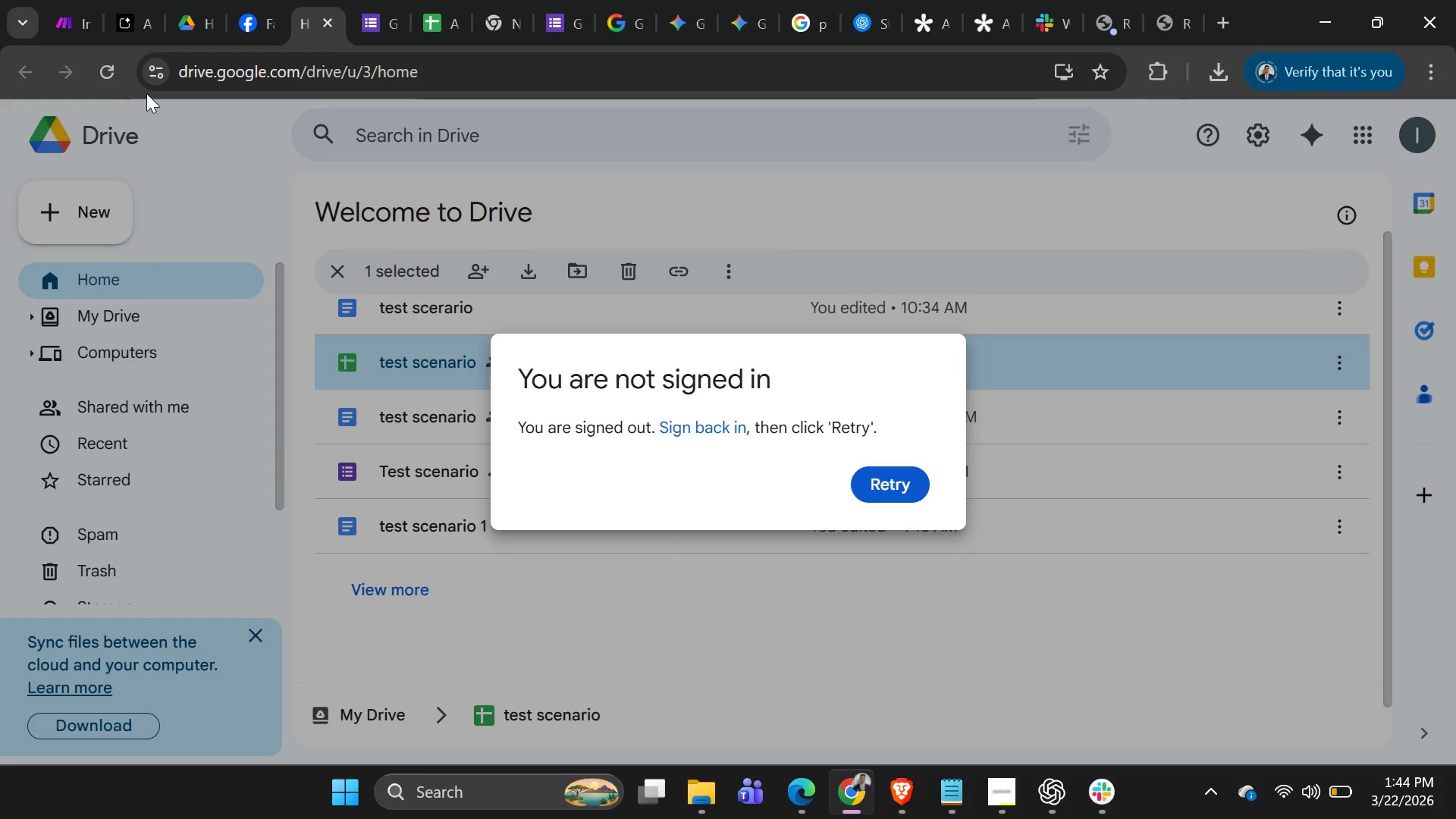 
left_click([102, 86])
 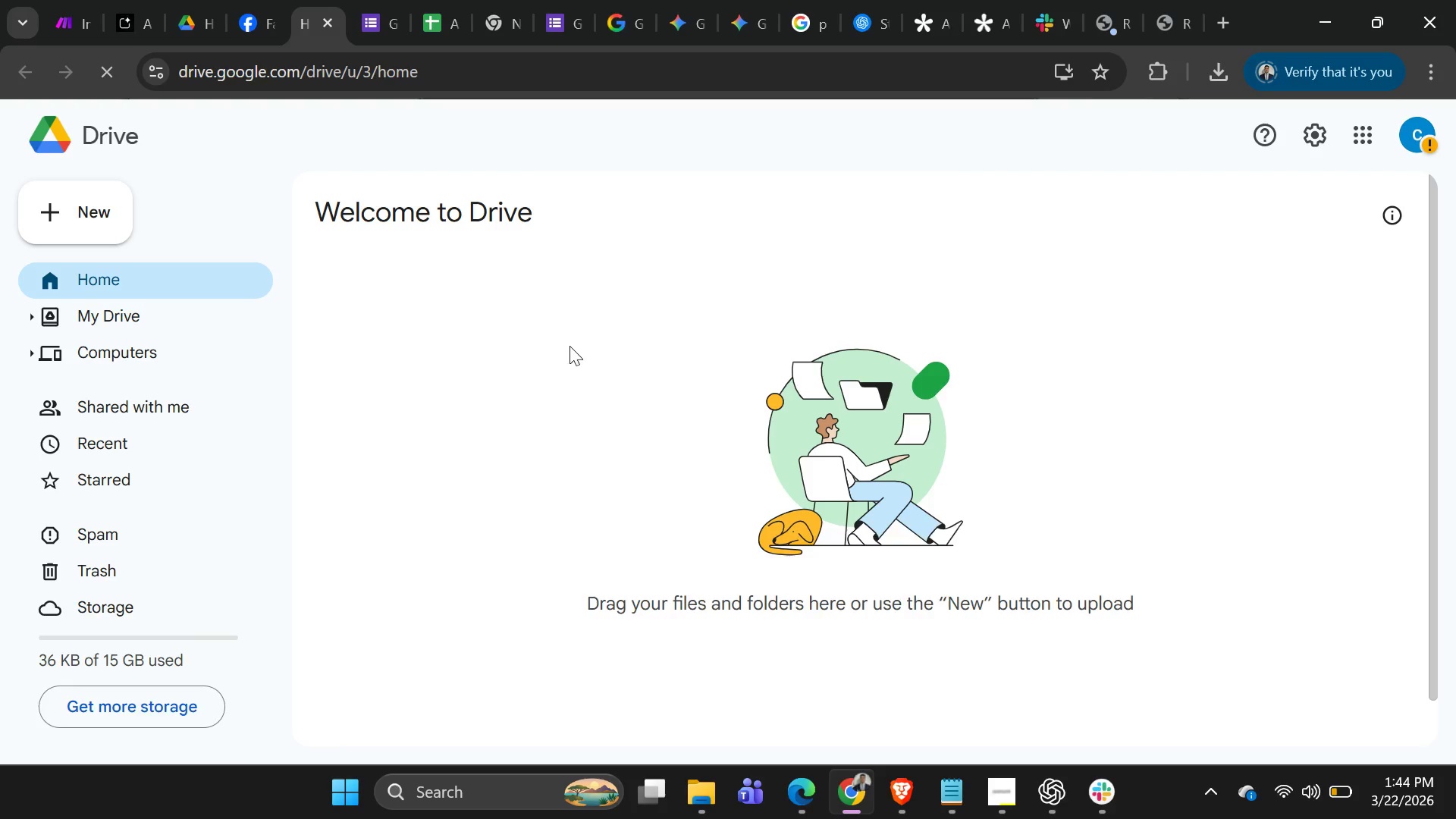 
wait(5.11)
 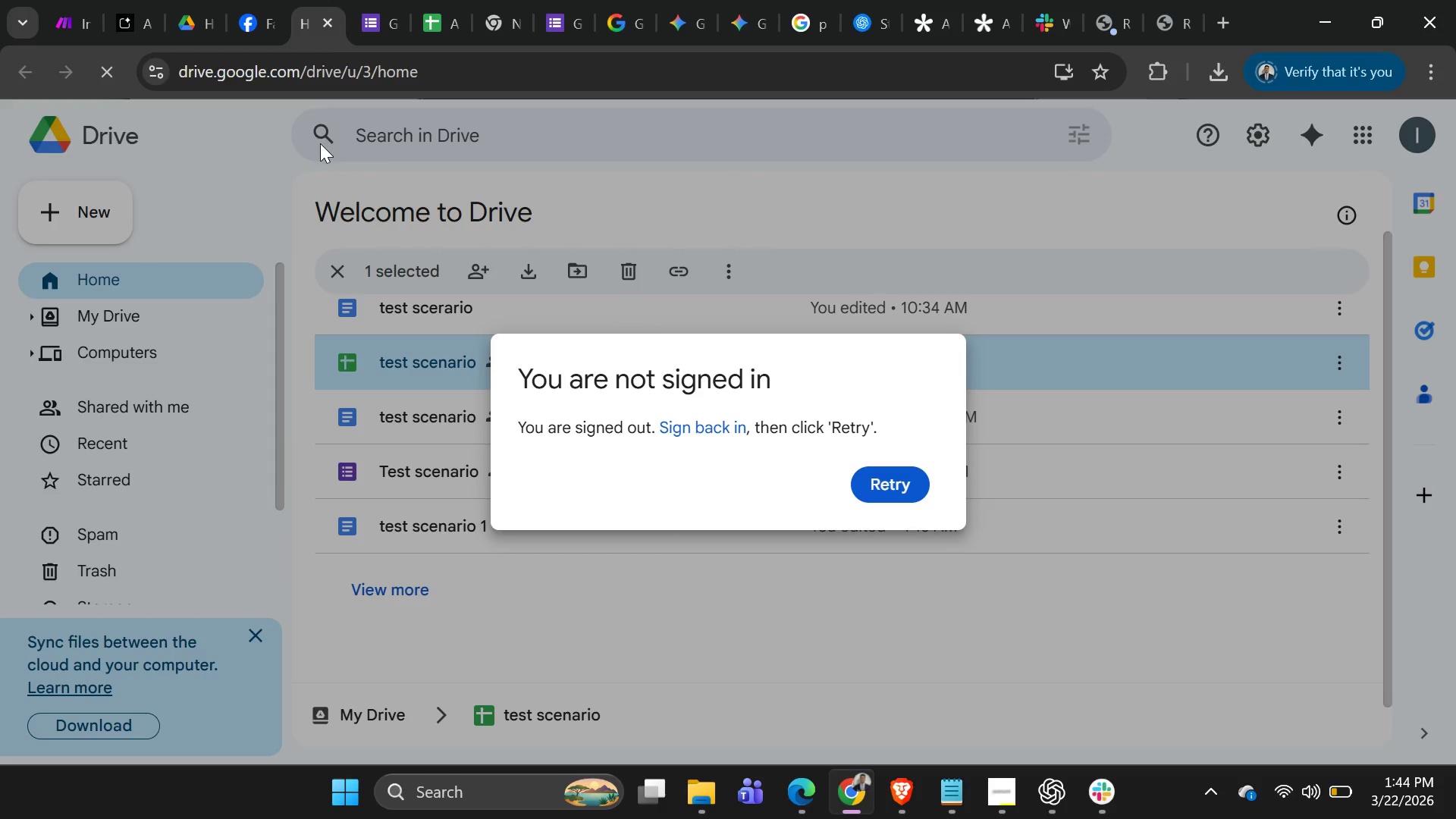 
scroll: coordinate [748, 382], scroll_direction: up, amount: 2.0
 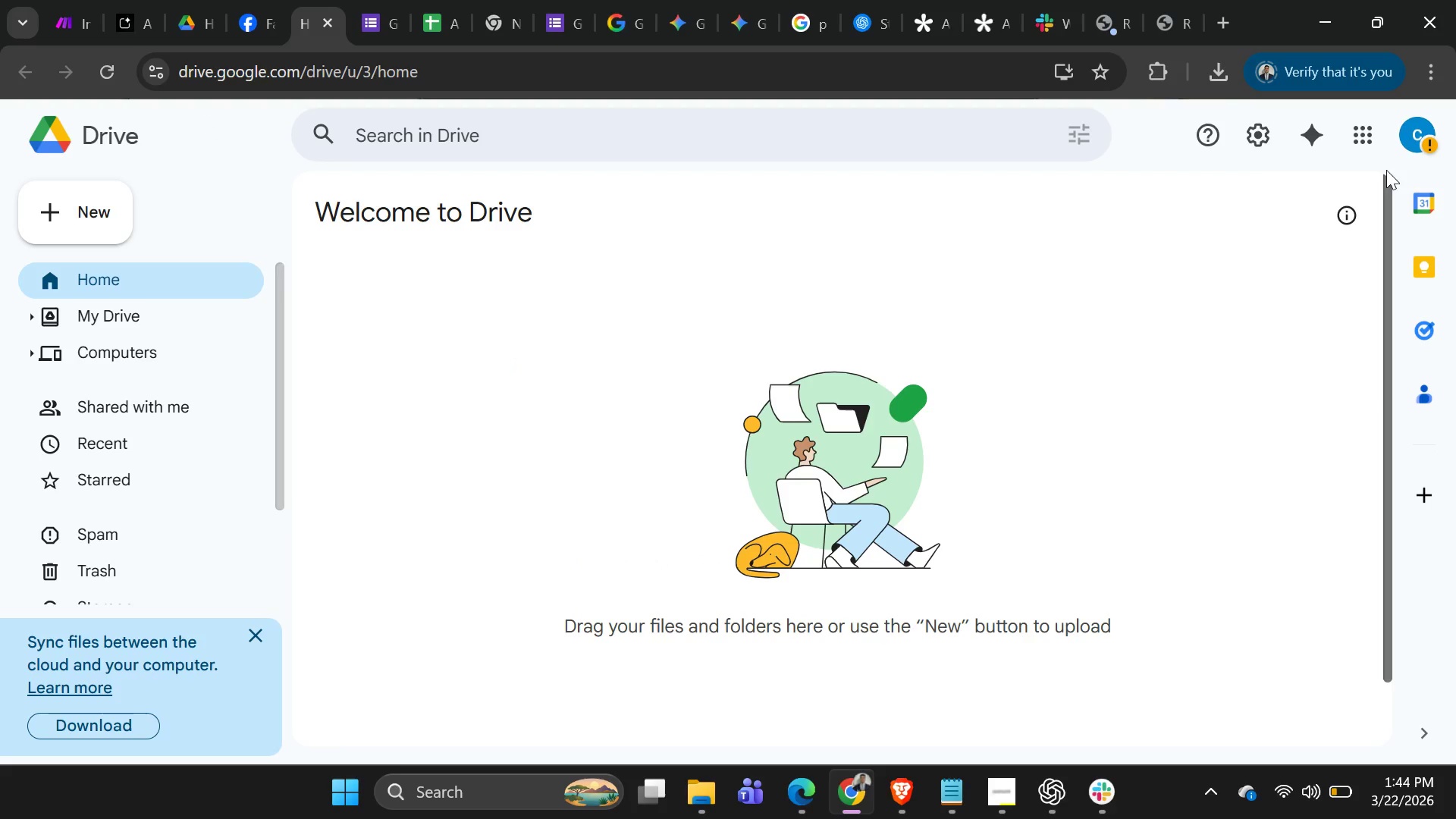 
left_click([1420, 130])
 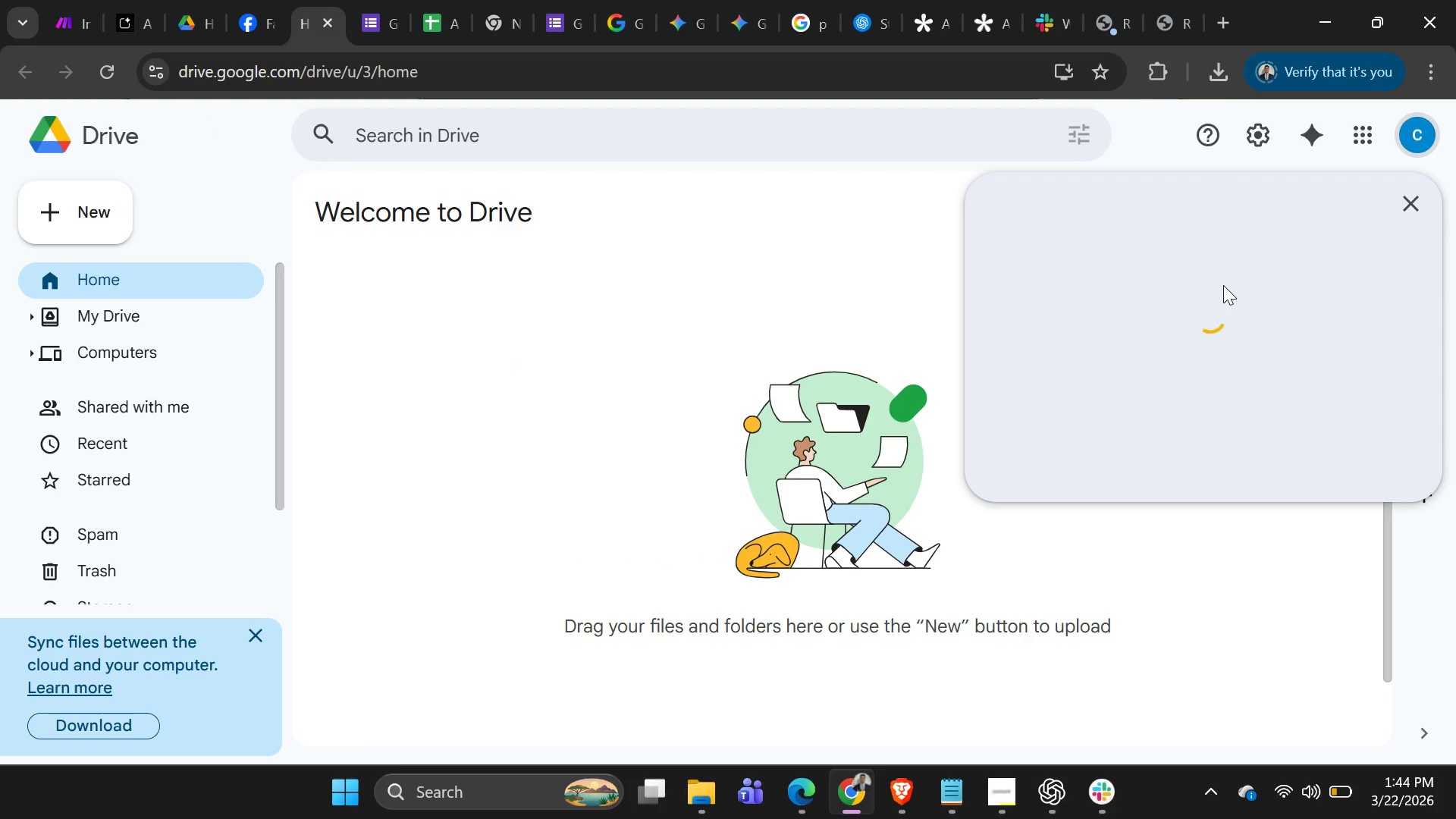 
wait(8.88)
 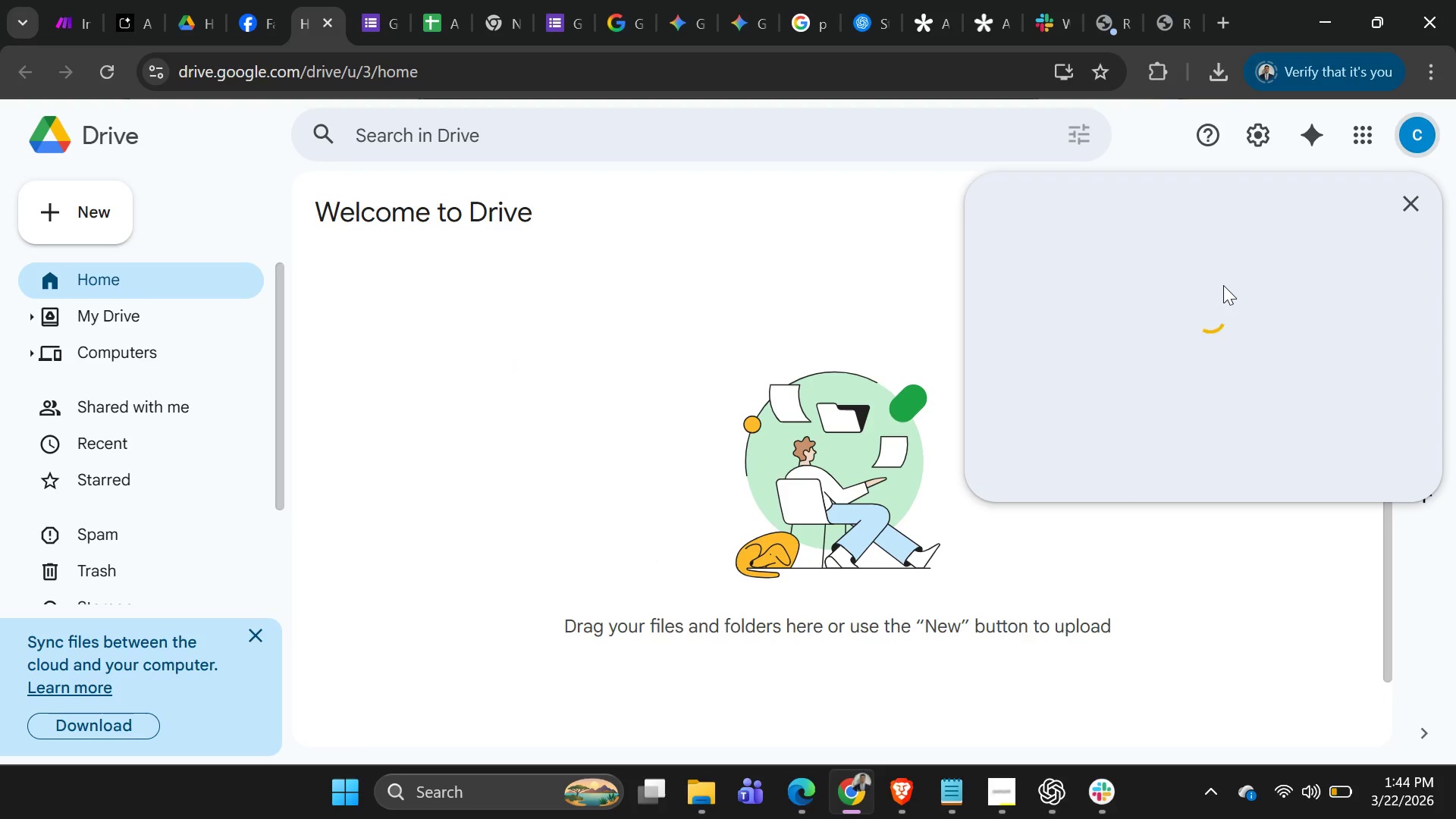 
left_click([424, 15])
 